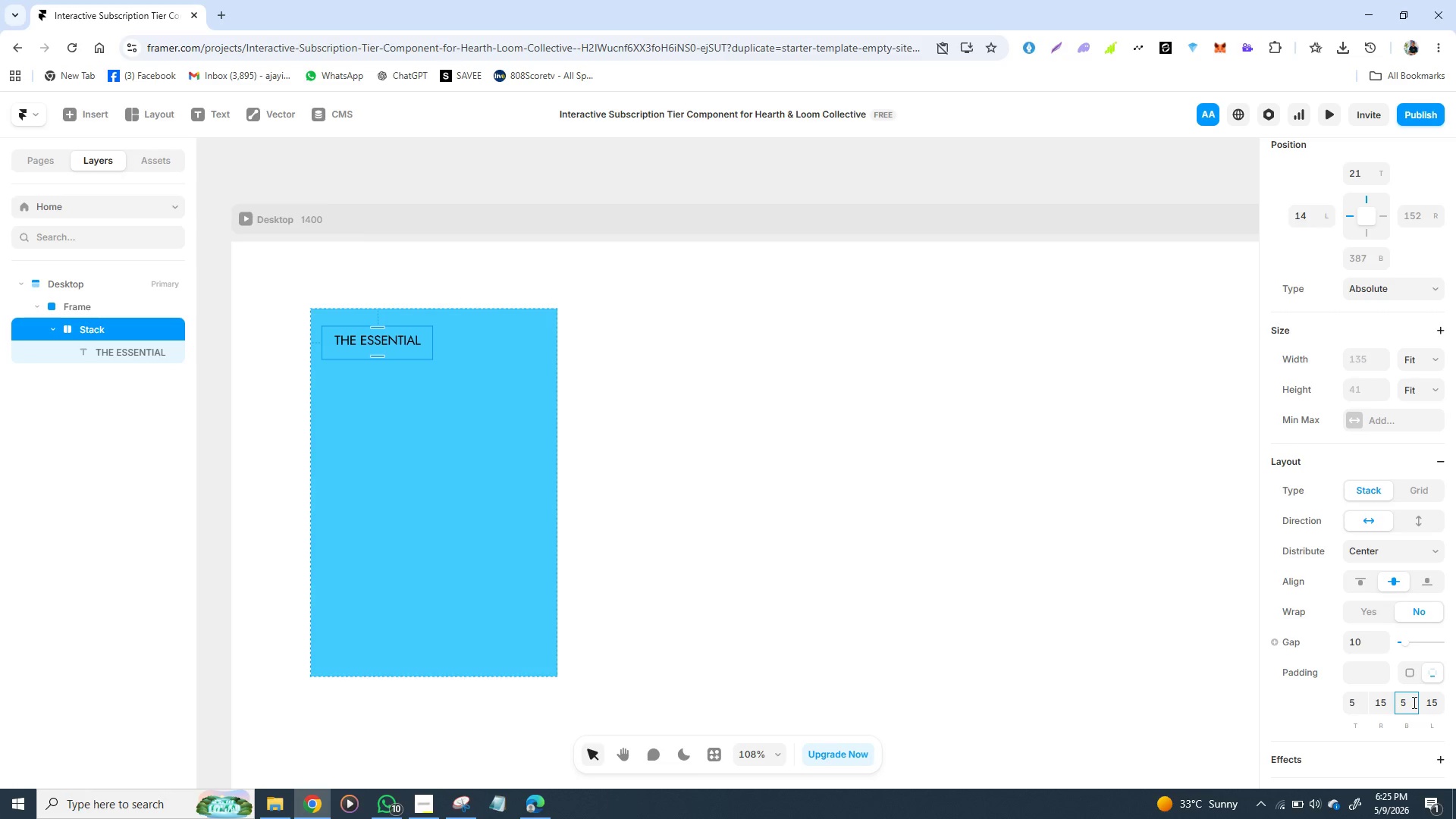 
key(Enter)
 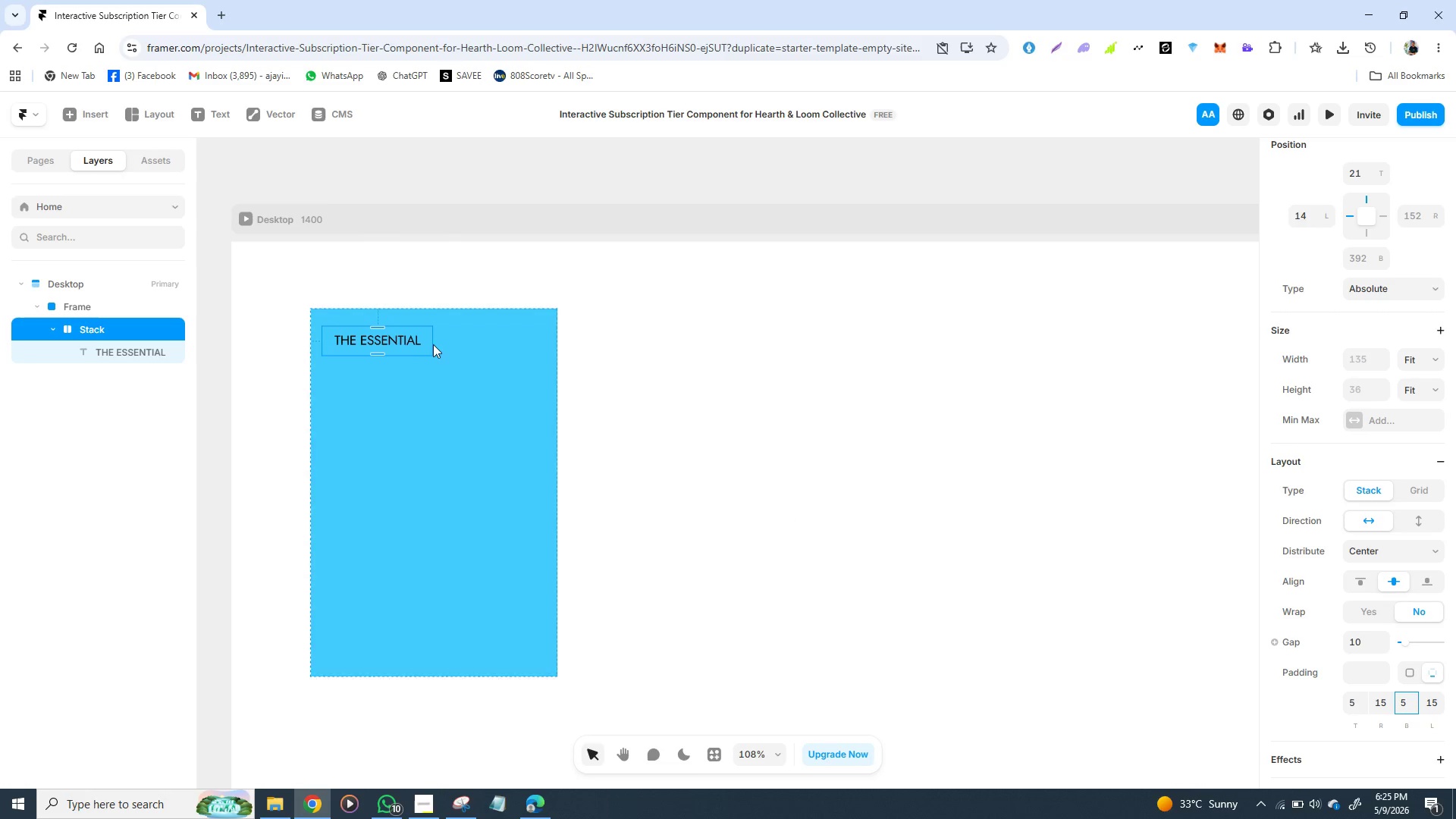 
mouse_move([1360, 603])
 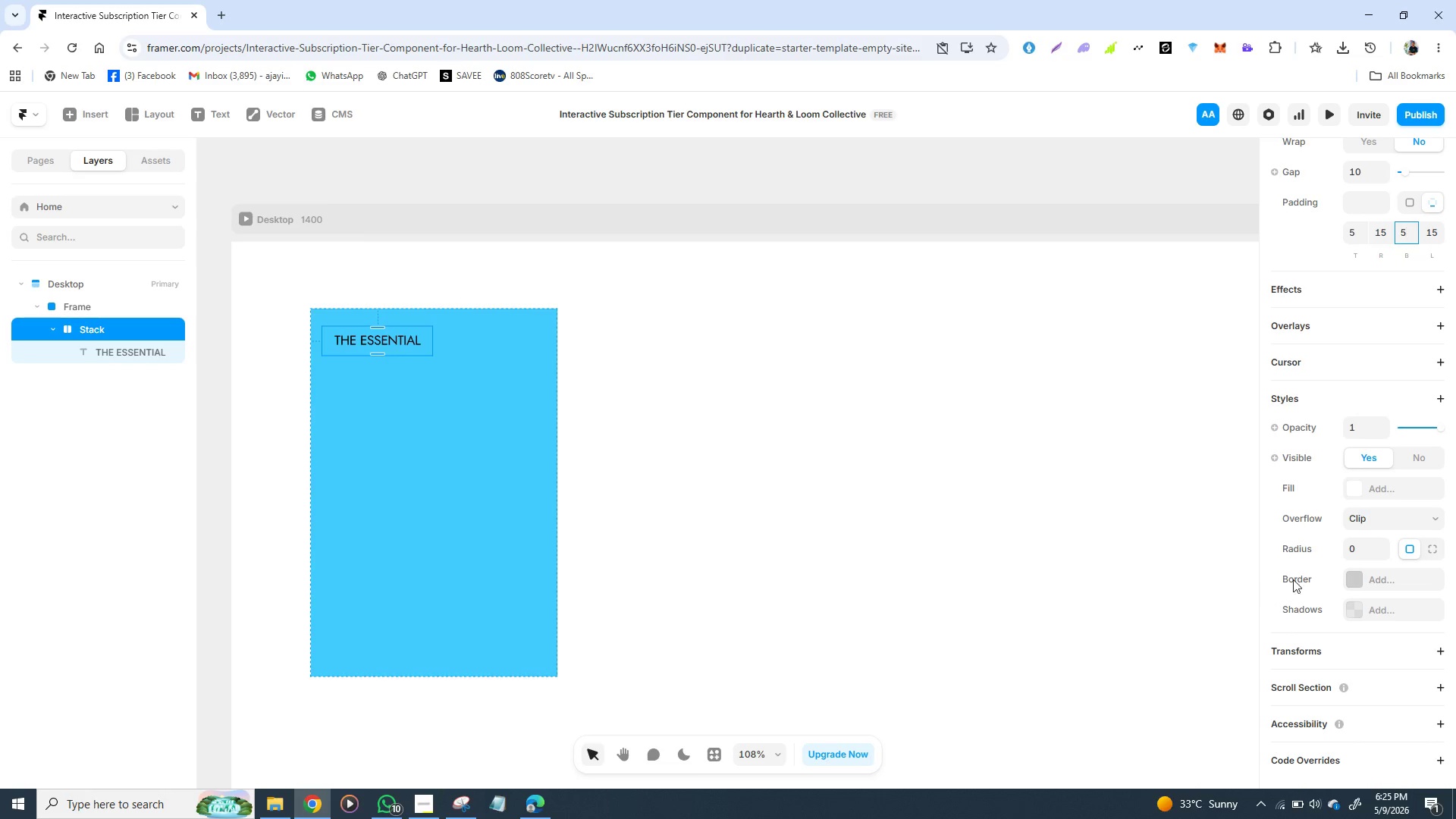 
wait(5.62)
 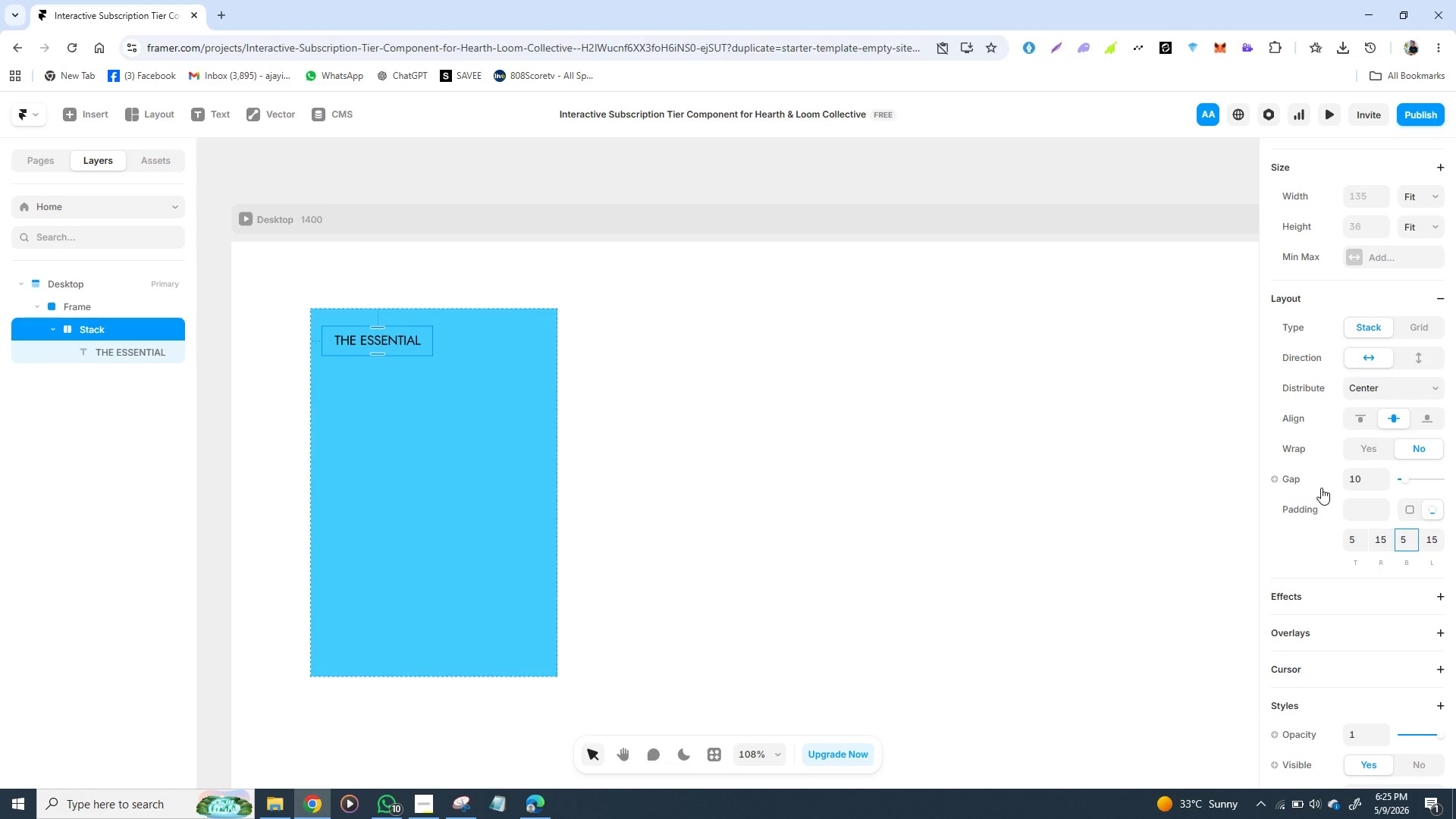 
left_click([1360, 554])
 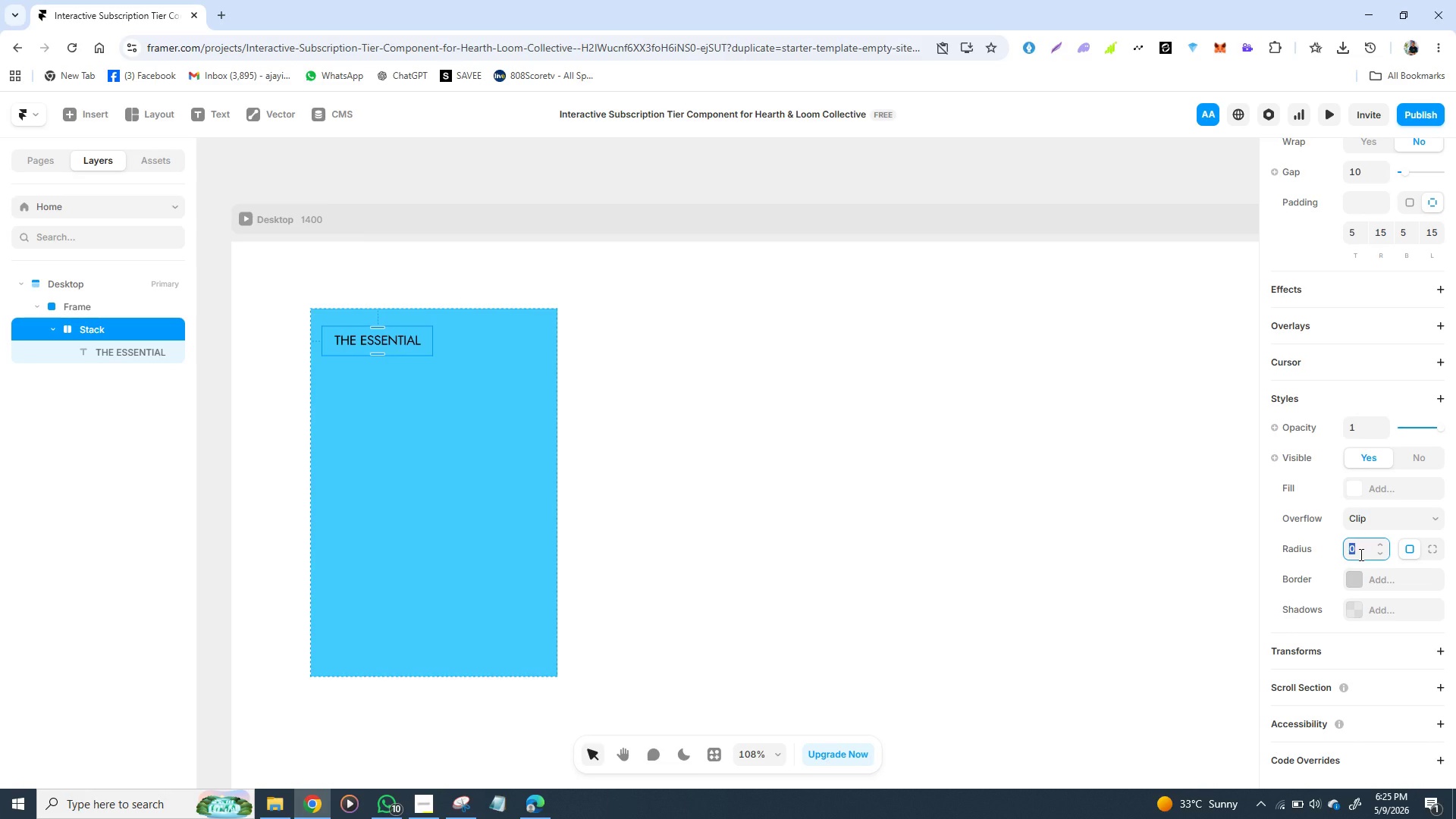 
type(10)
 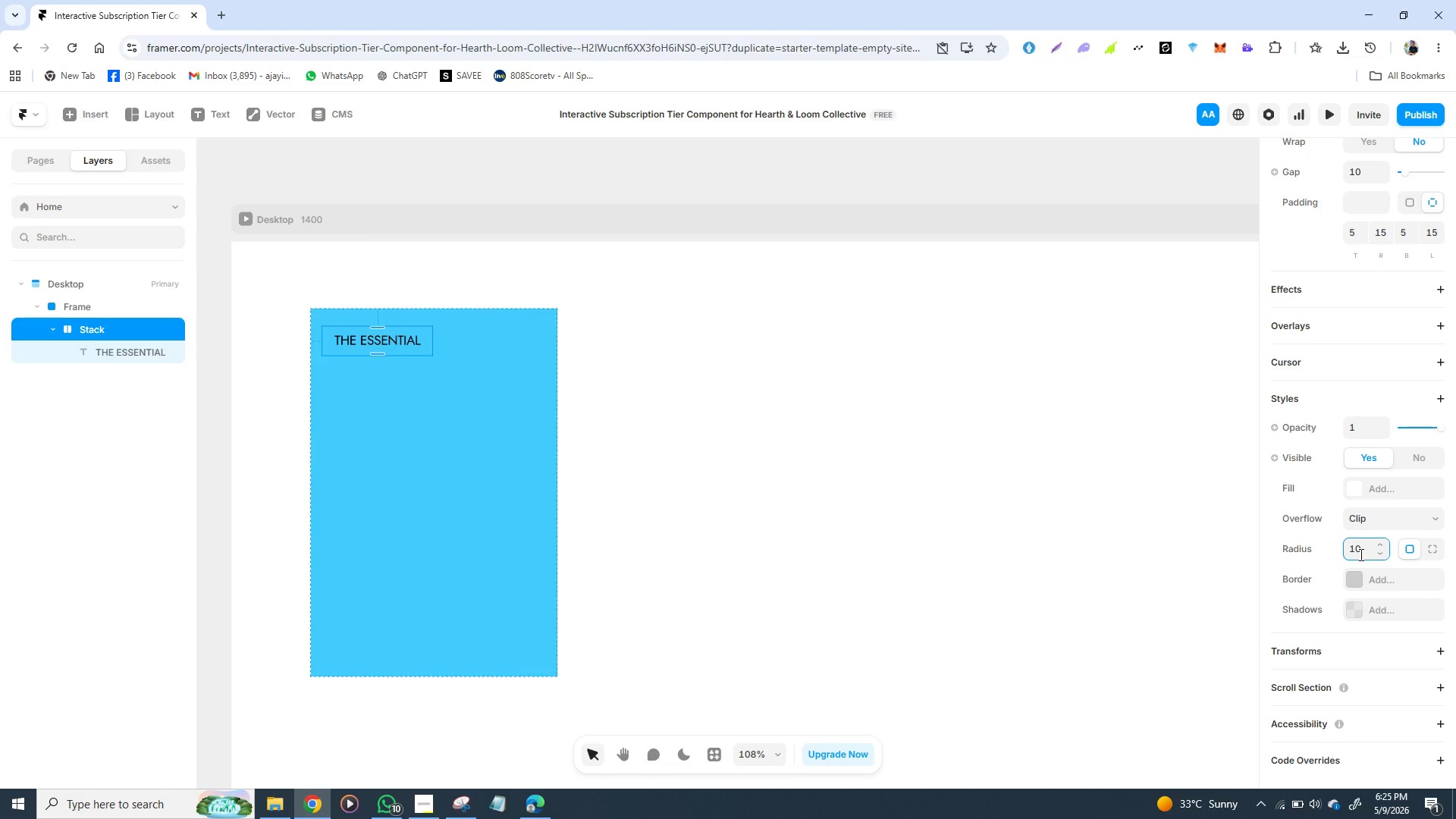 
key(Enter)
 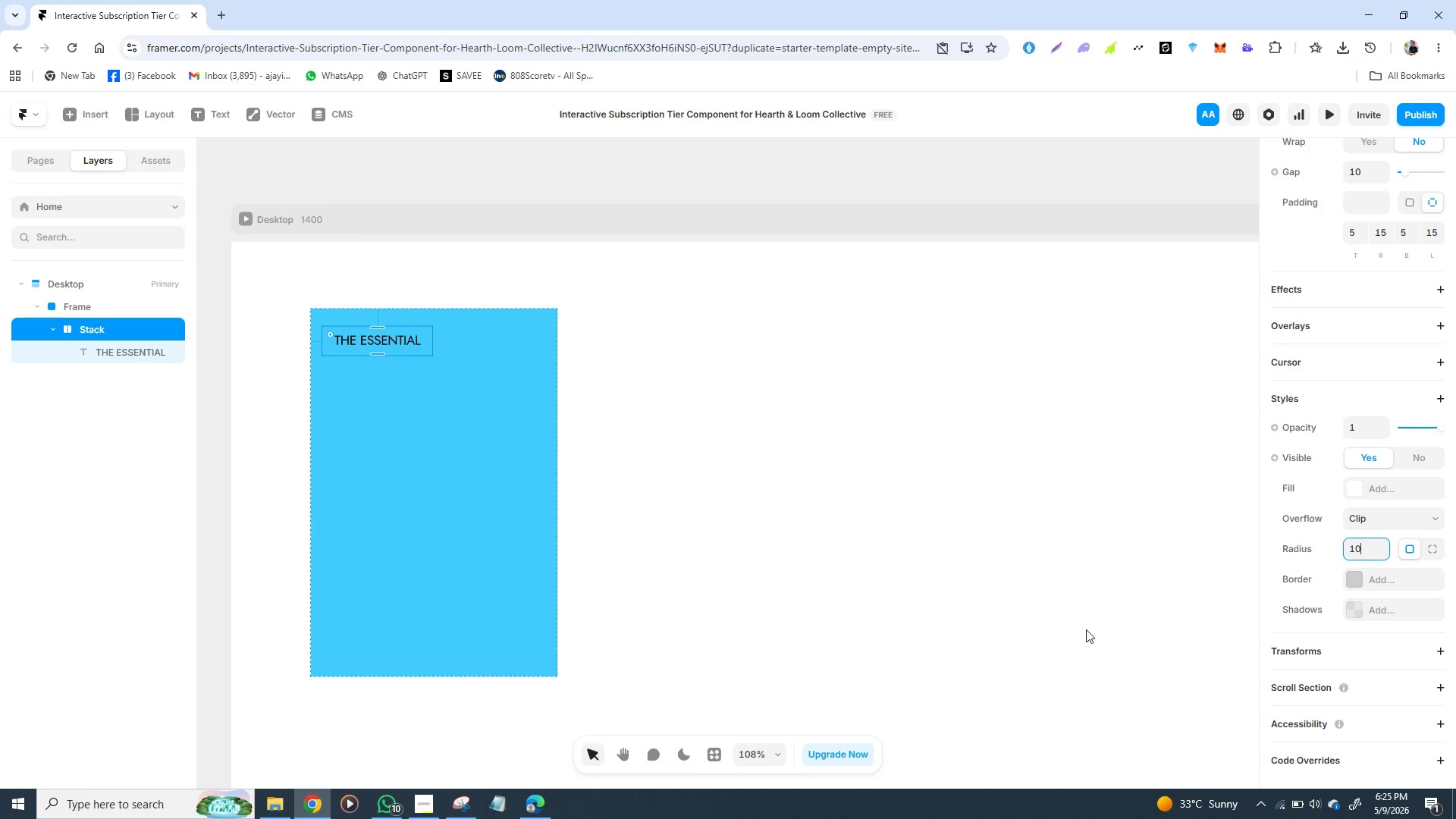 
wait(8.76)
 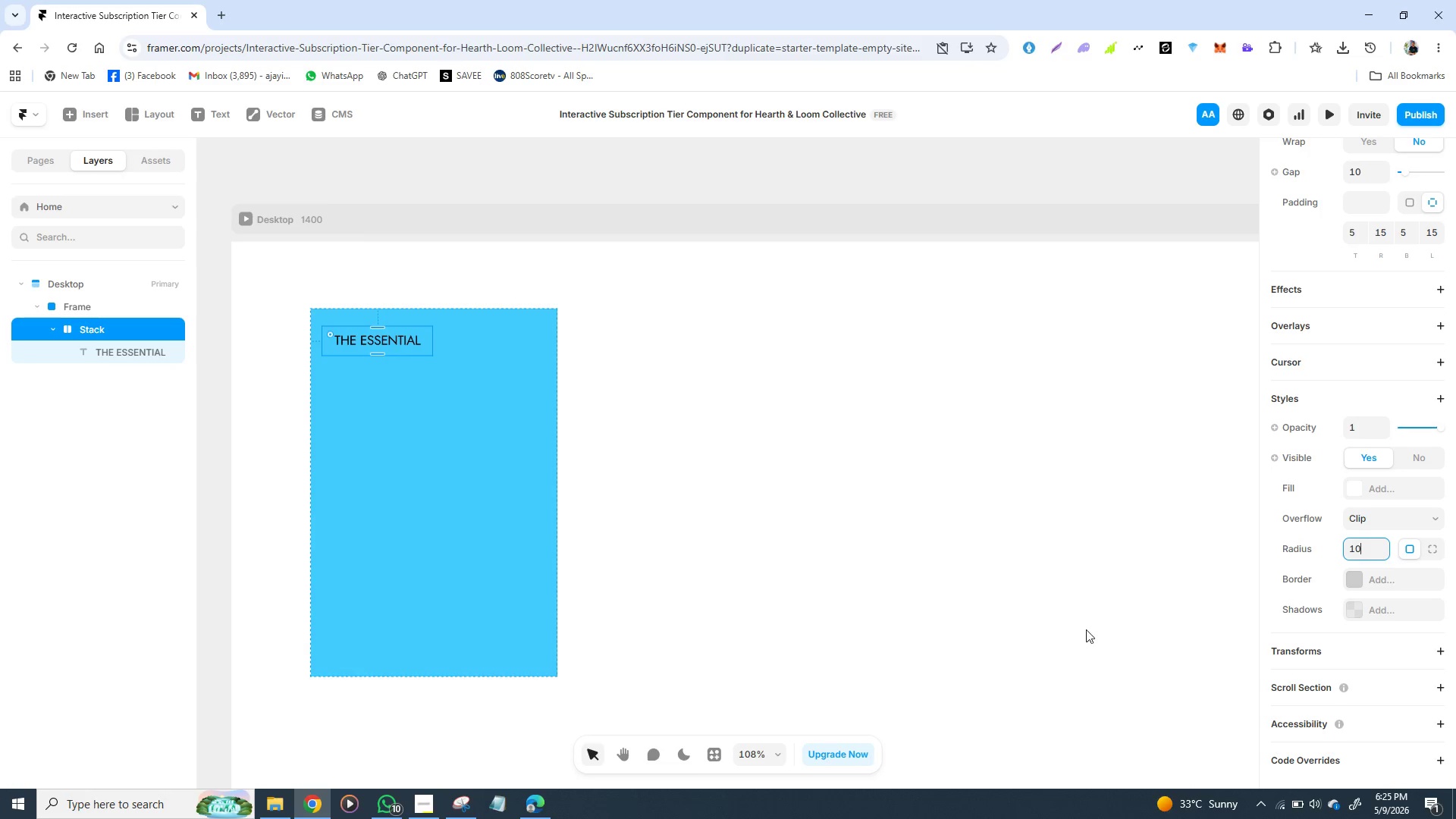 
mouse_move([1357, 619])
 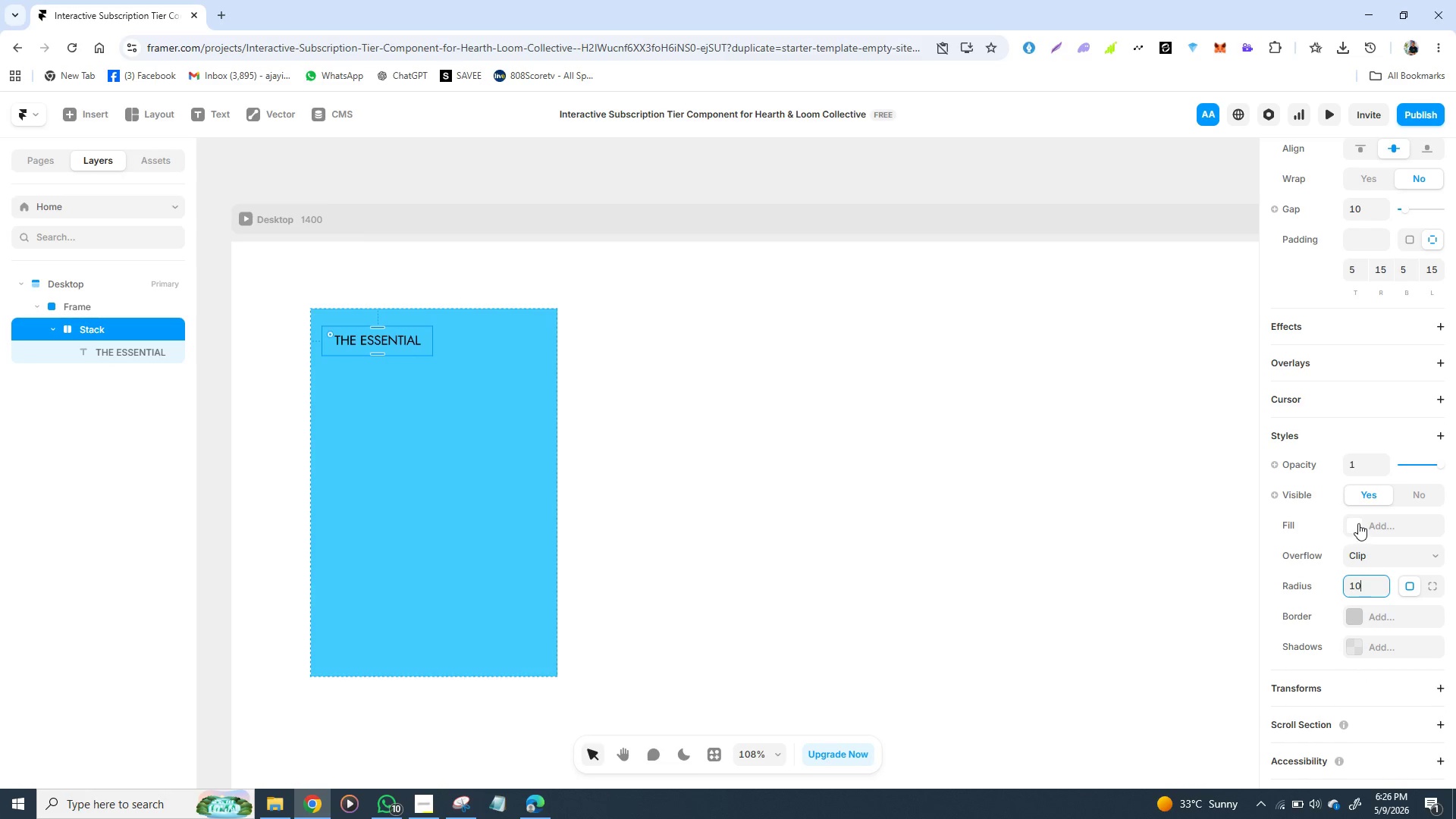 
wait(5.94)
 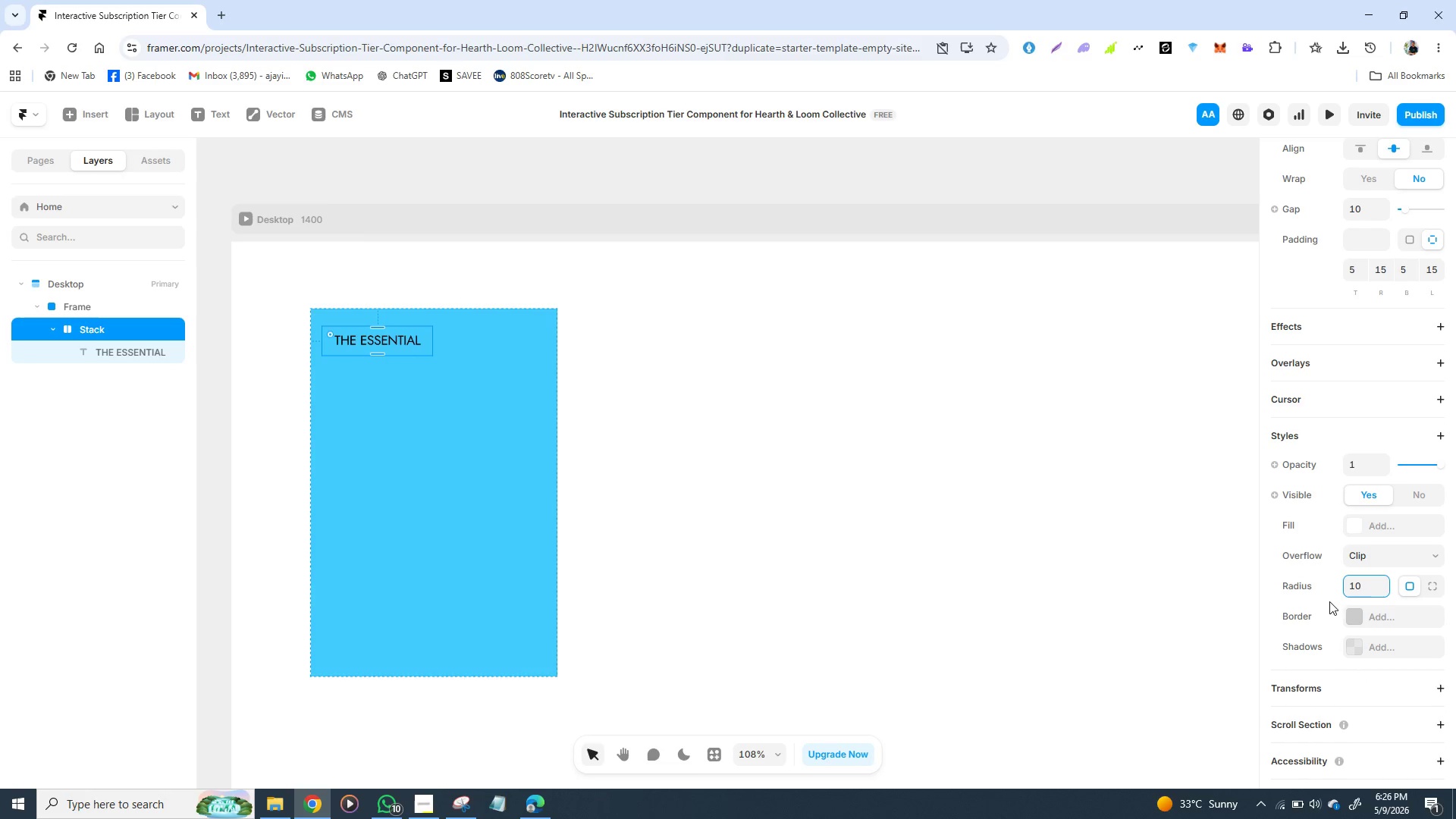 
left_click([1358, 523])
 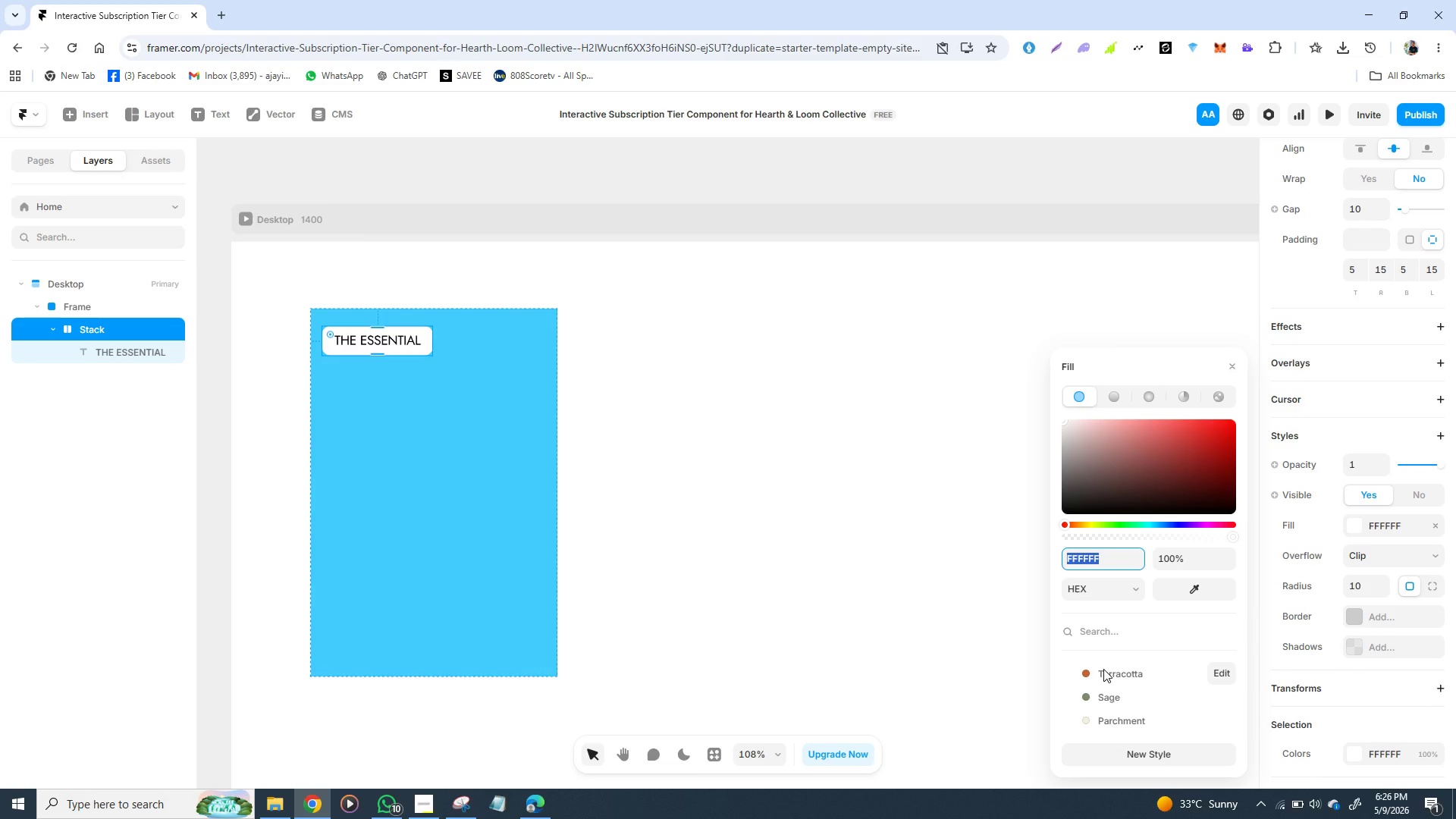 
wait(7.55)
 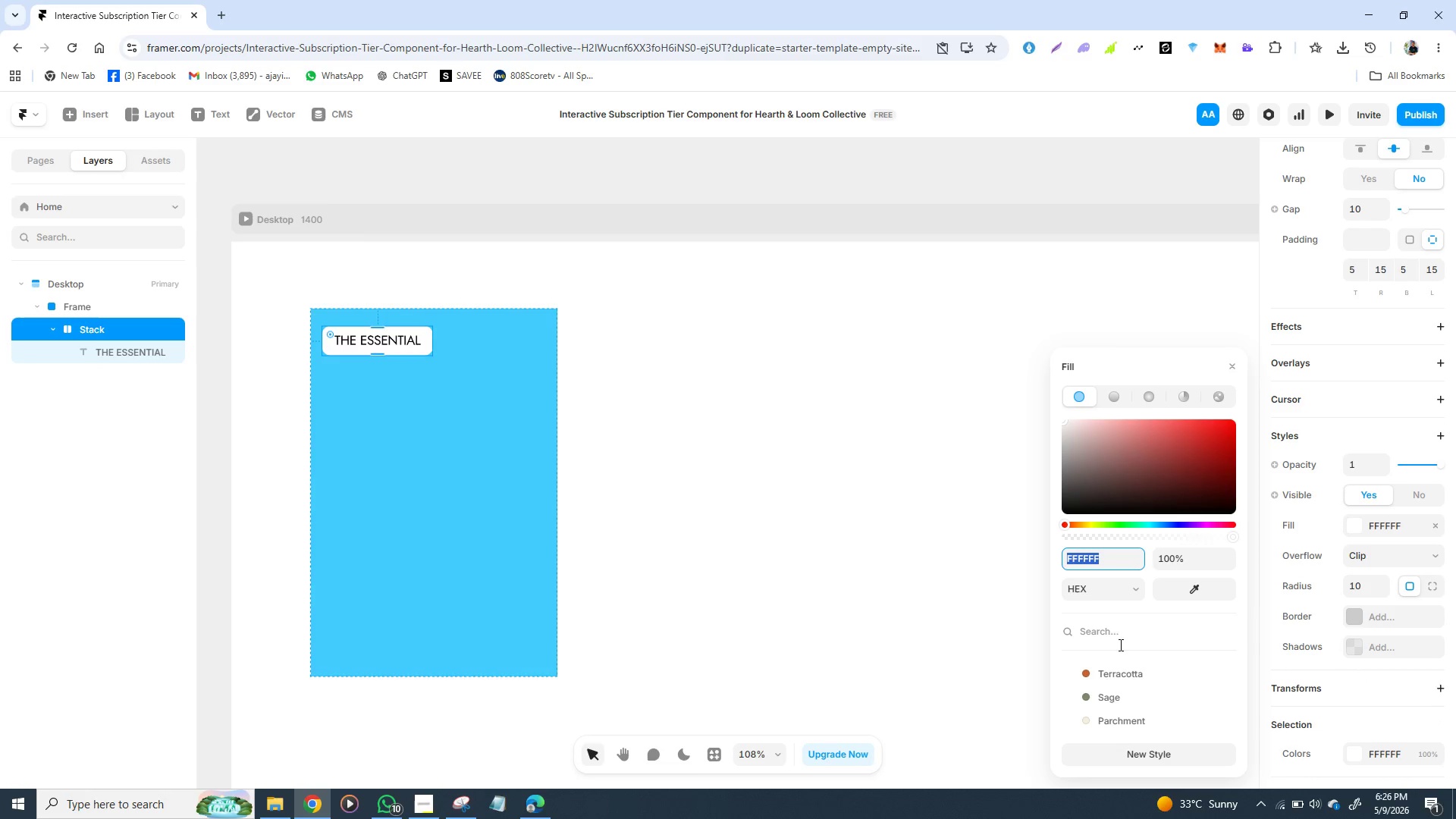 
left_click([1103, 669])
 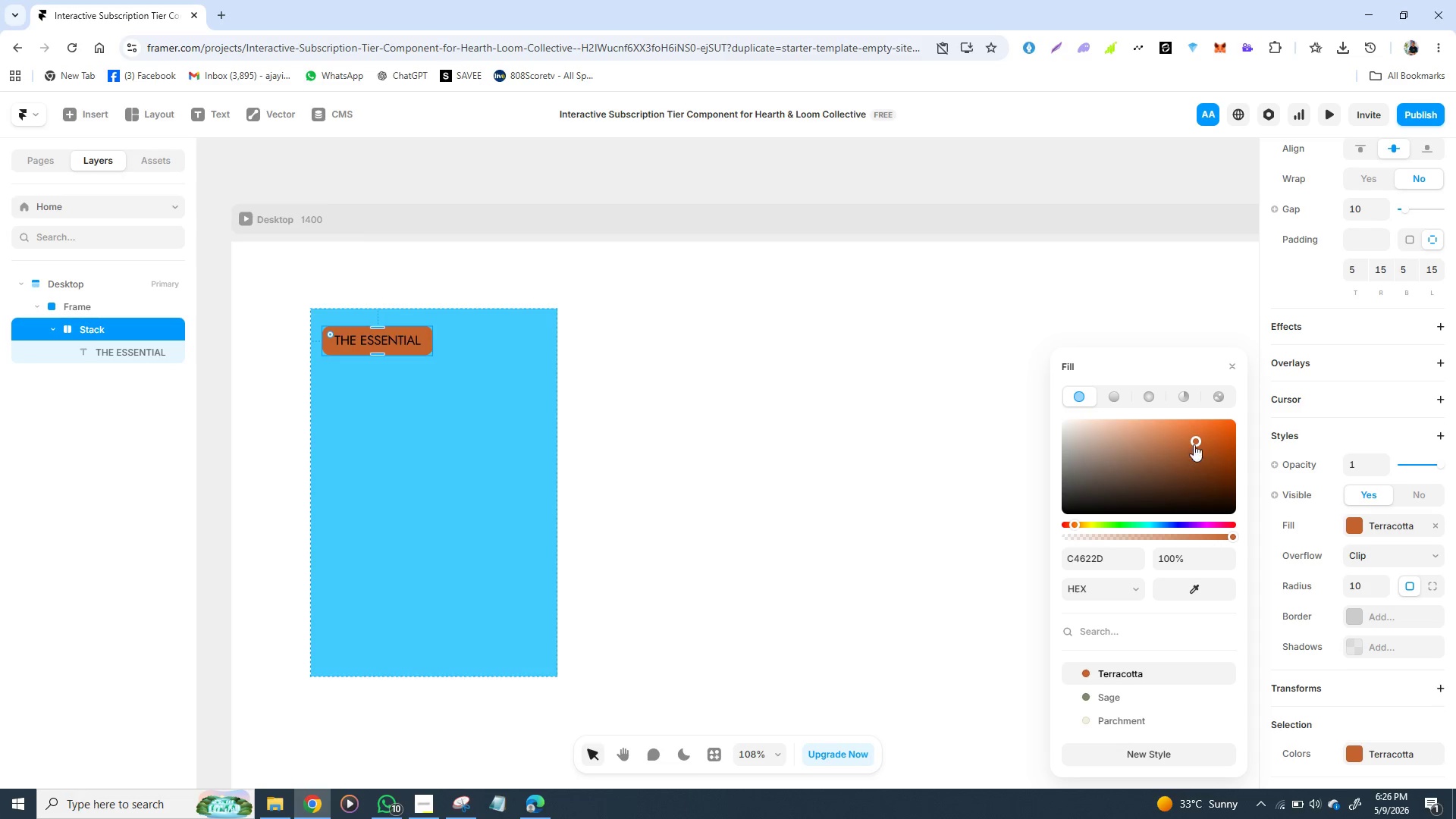 
wait(5.52)
 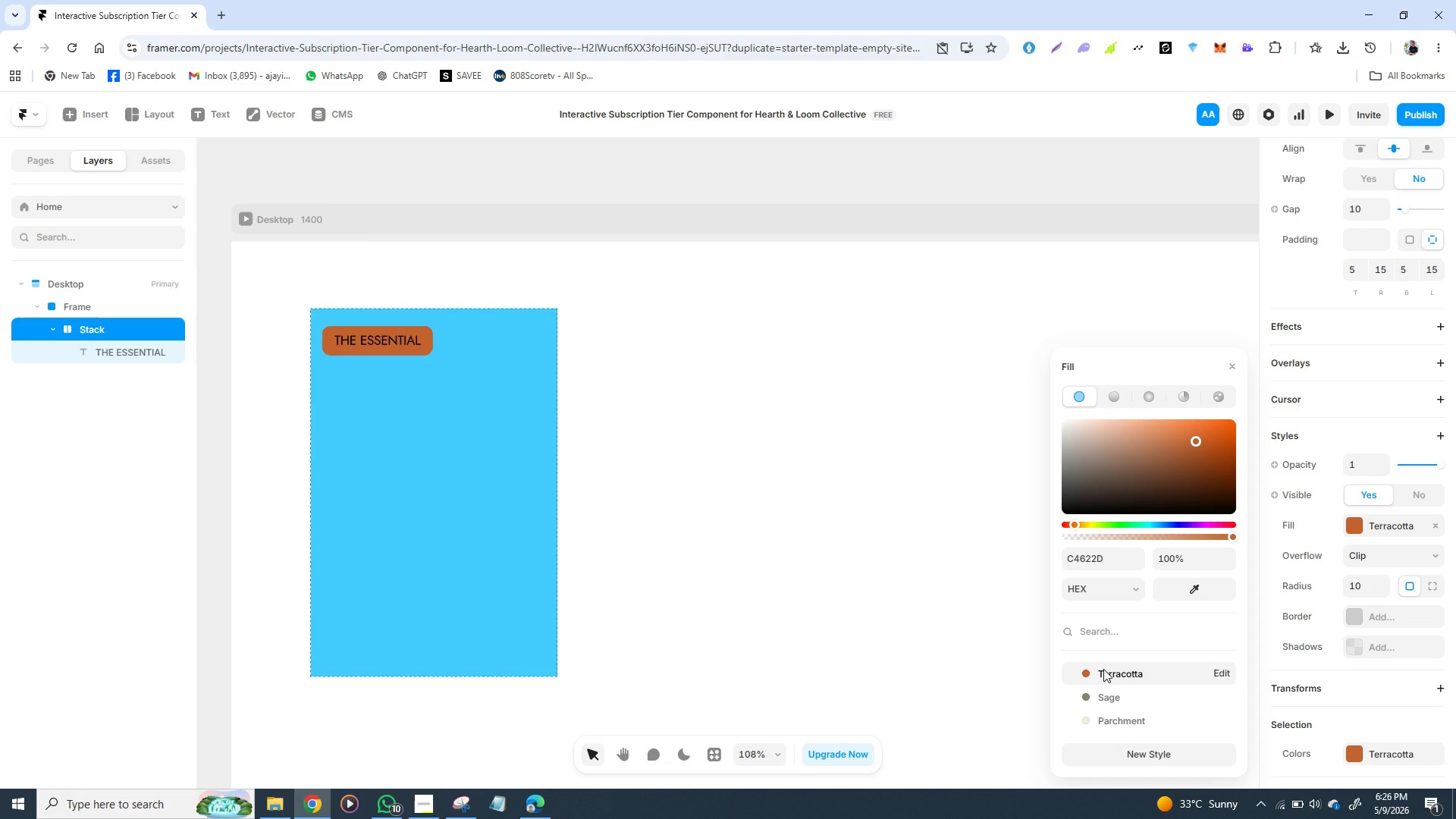 
left_click_drag(start_coordinate=[1194, 440], to_coordinate=[1104, 429])
 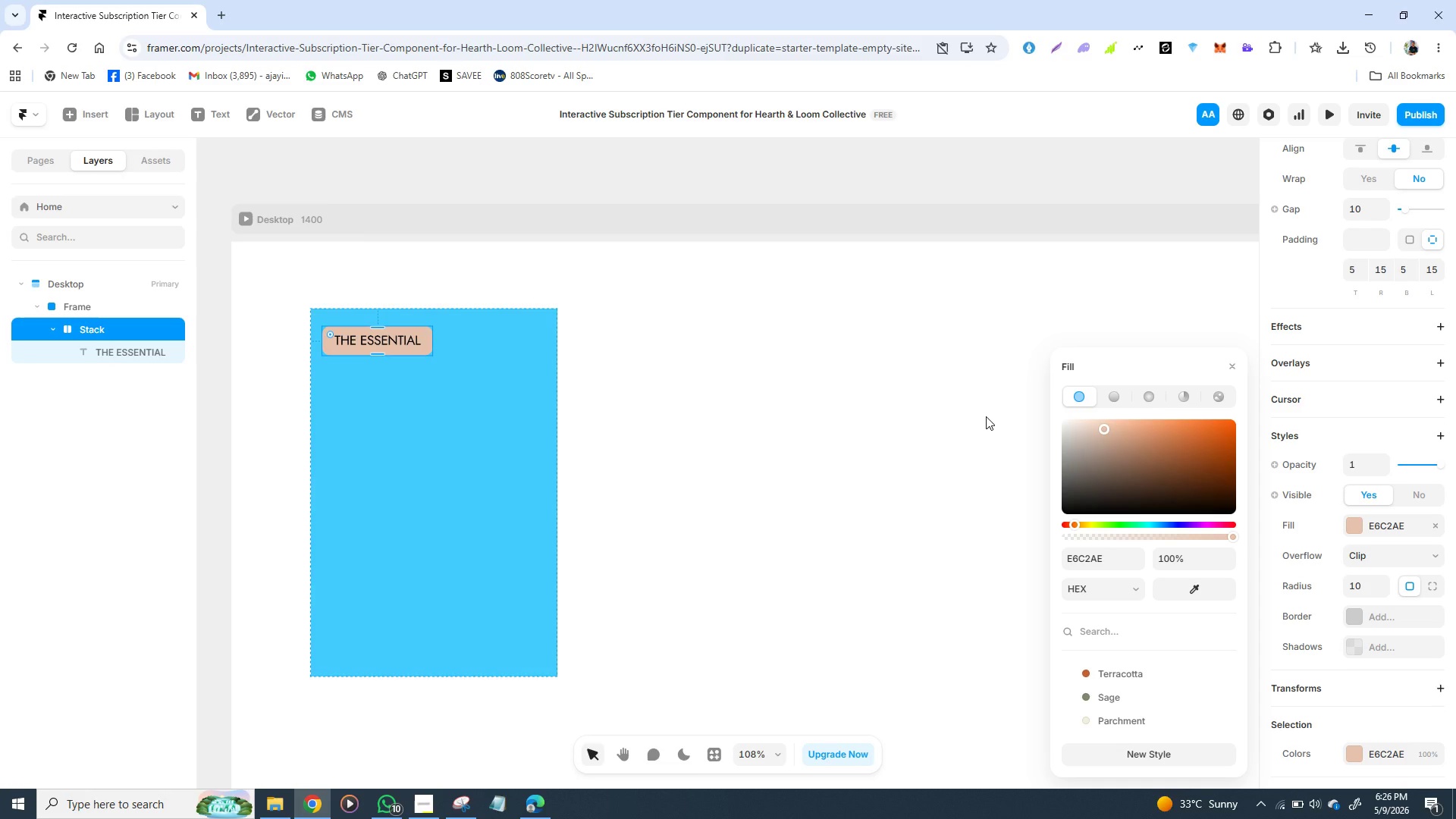 
wait(5.08)
 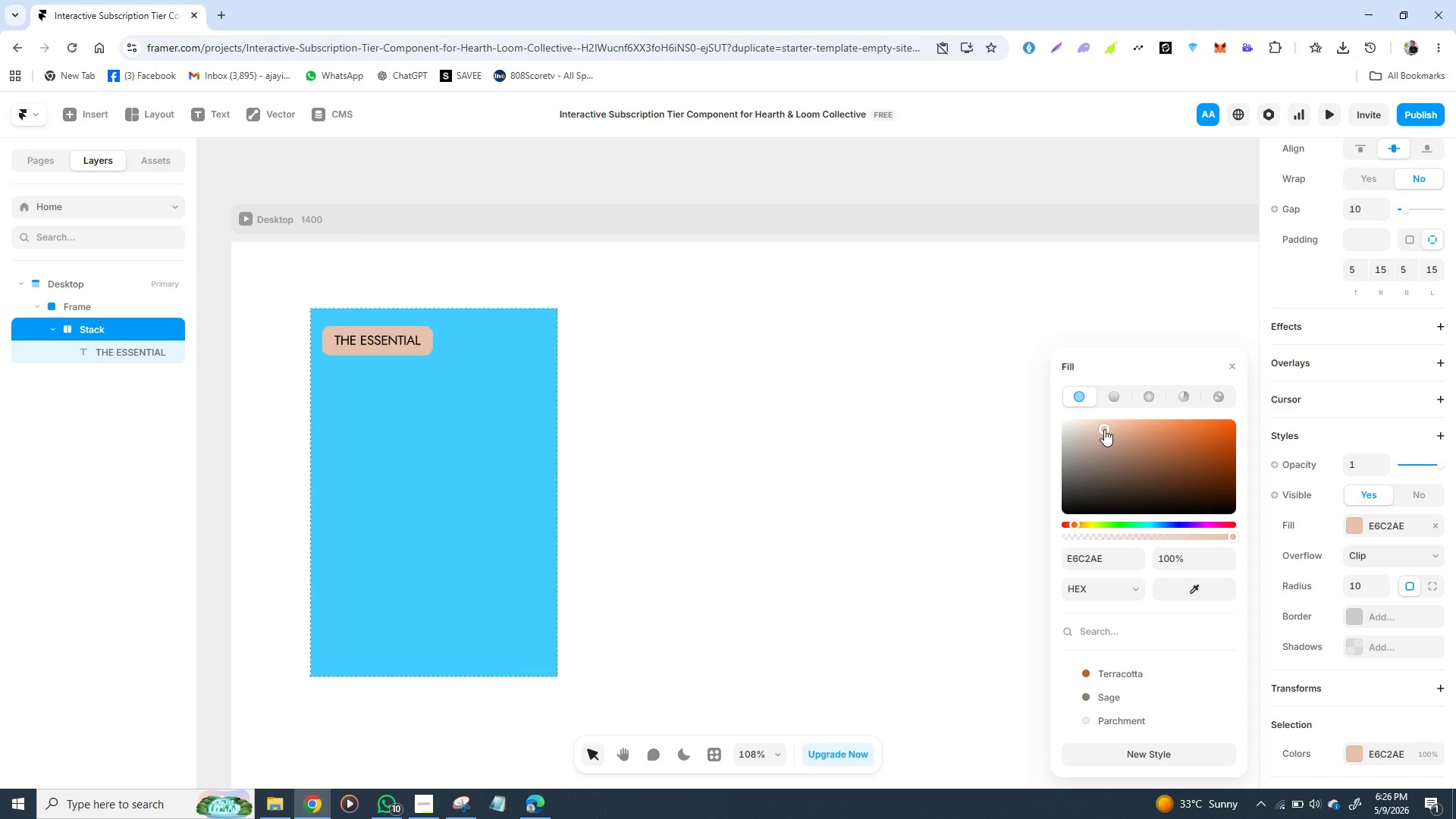 
left_click([898, 563])
 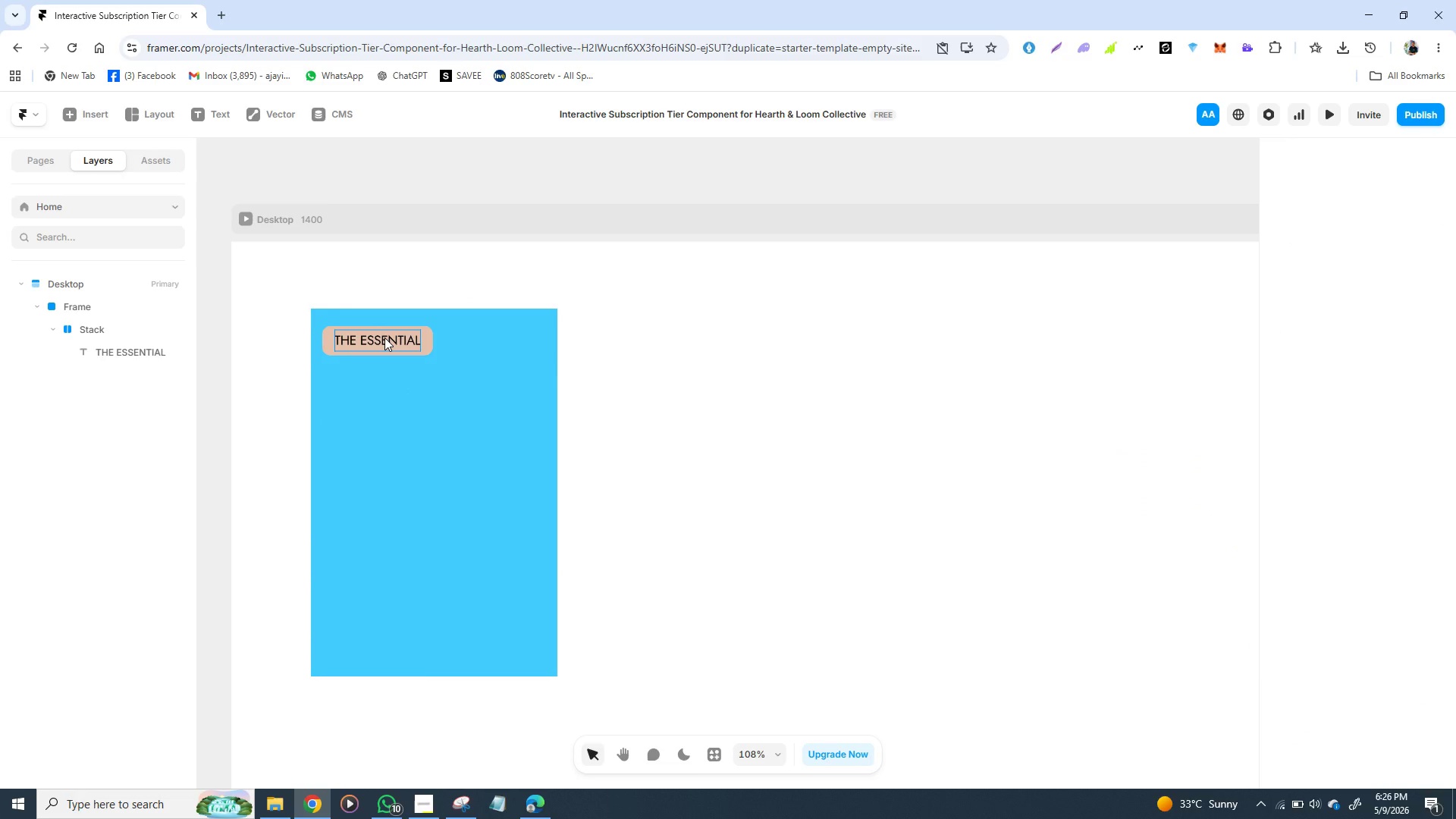 
left_click([384, 337])
 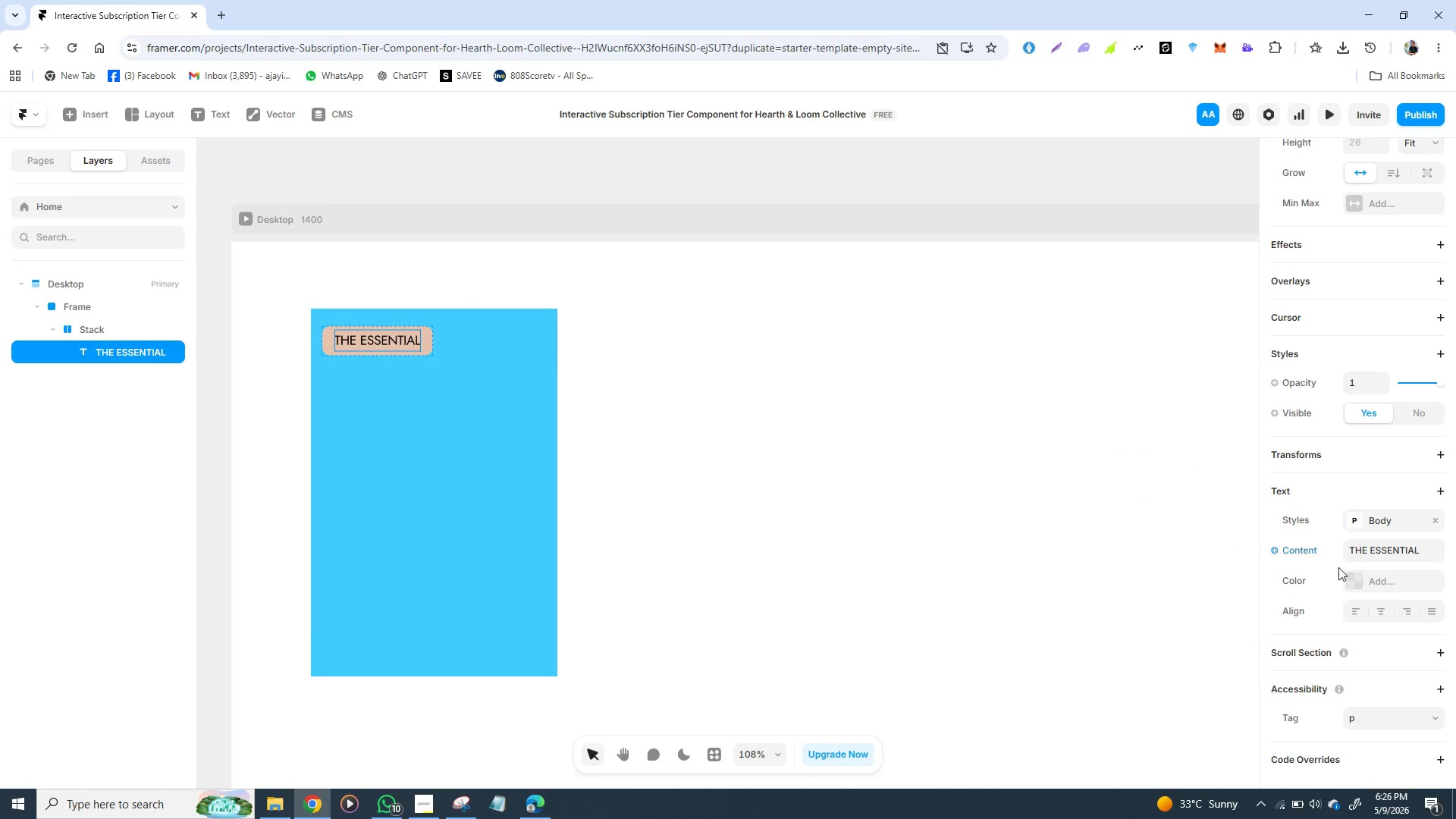 
left_click([1355, 589])
 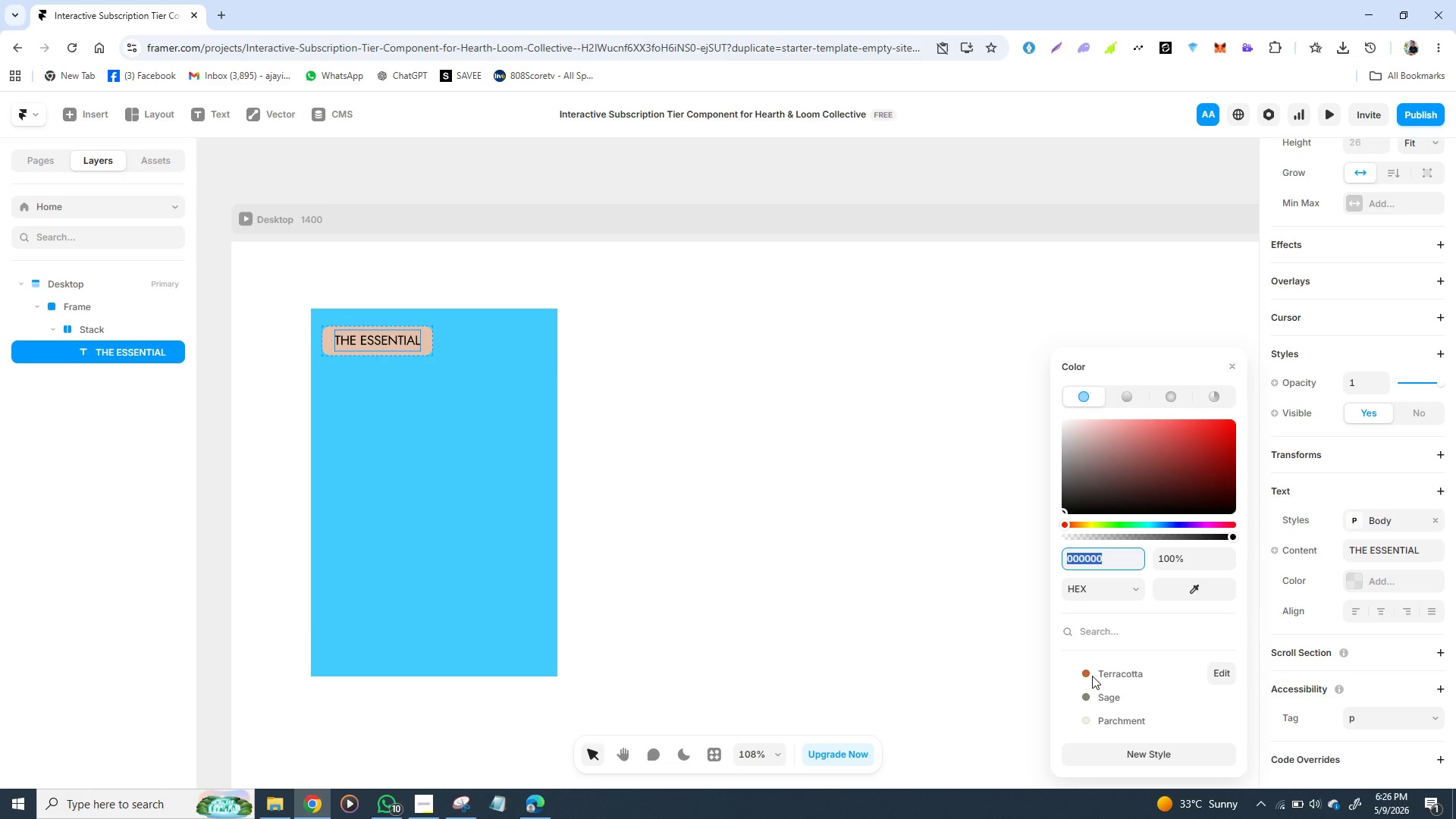 
left_click([1092, 675])
 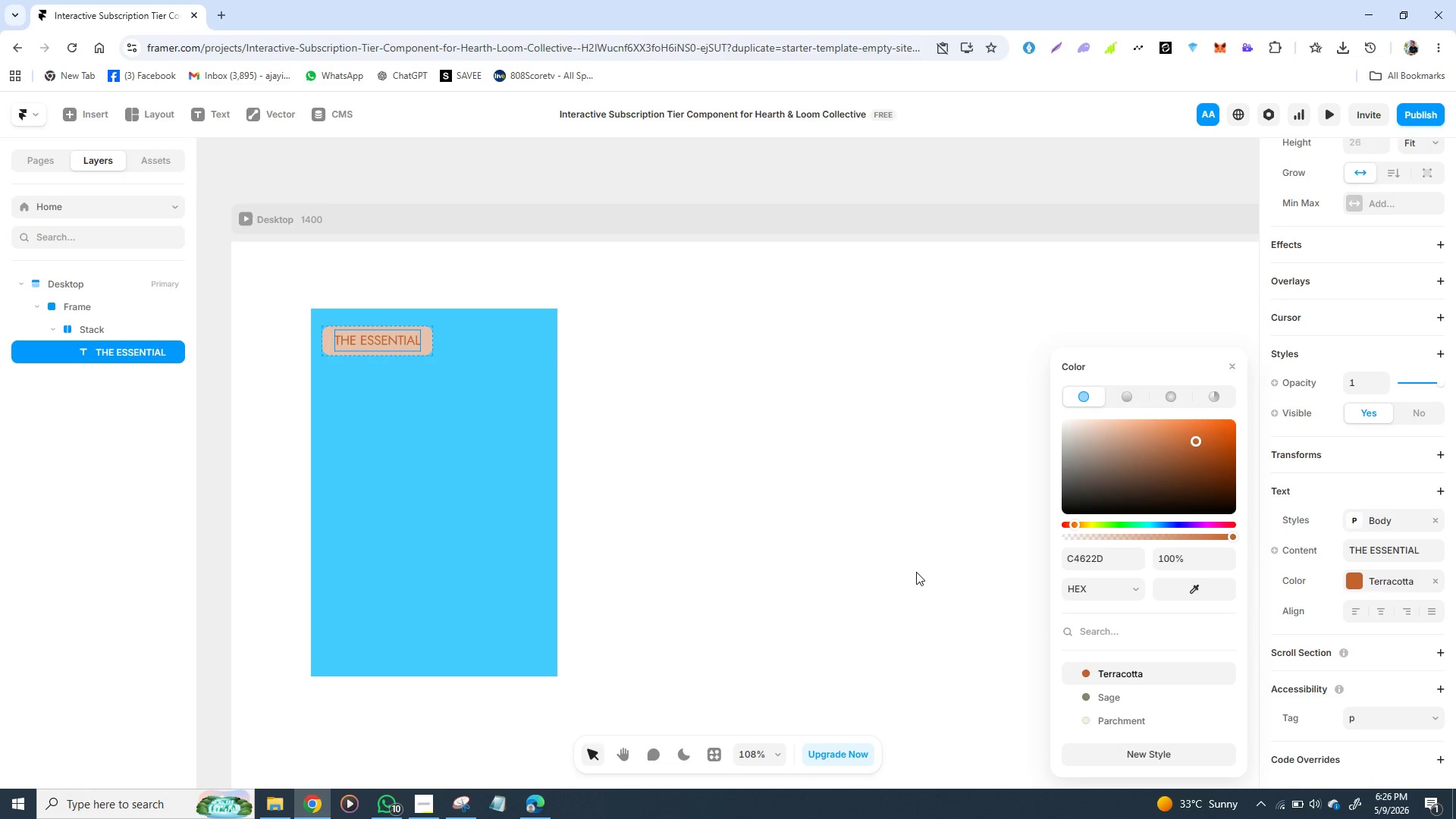 
left_click([916, 572])
 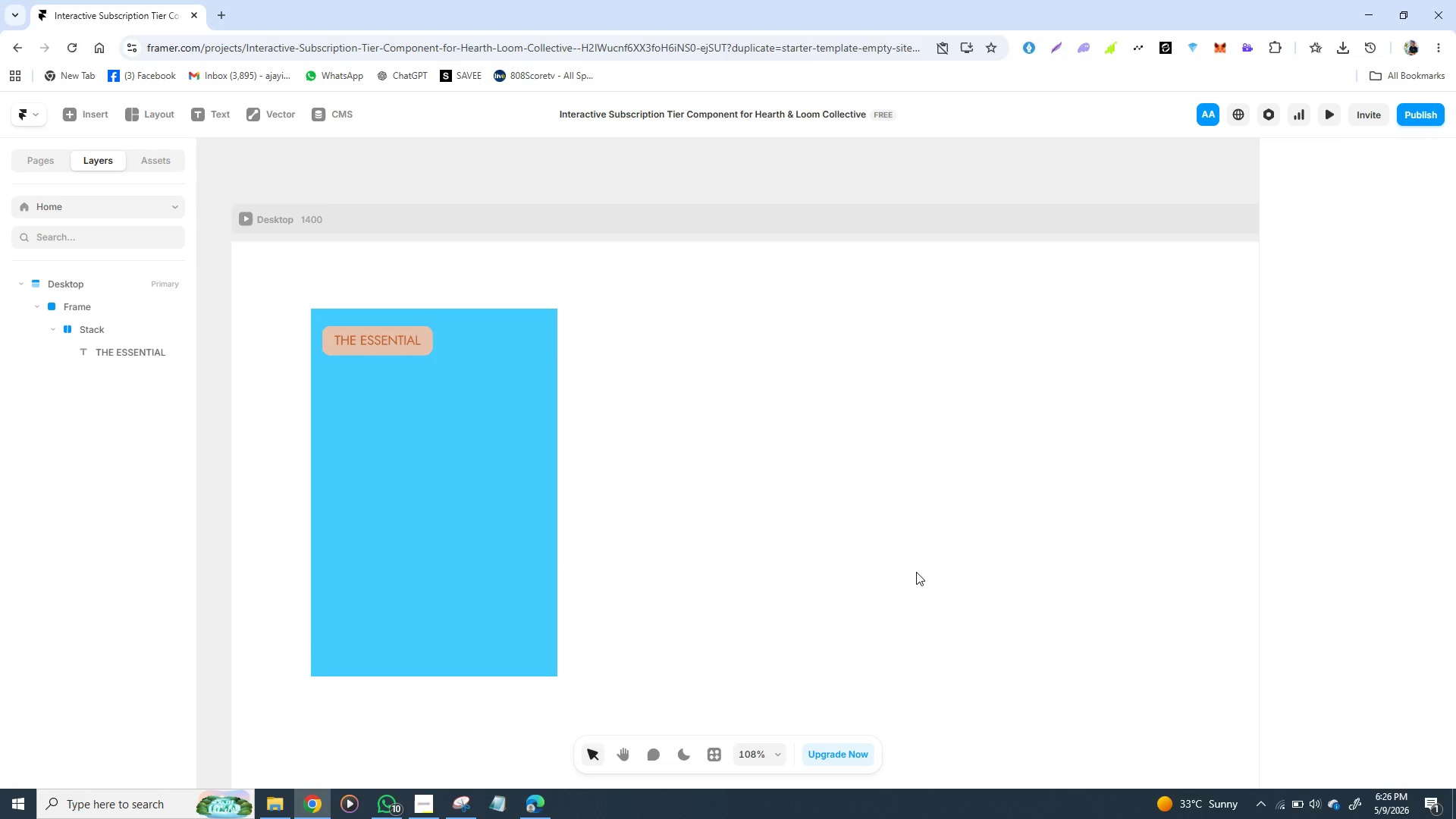 
wait(8.61)
 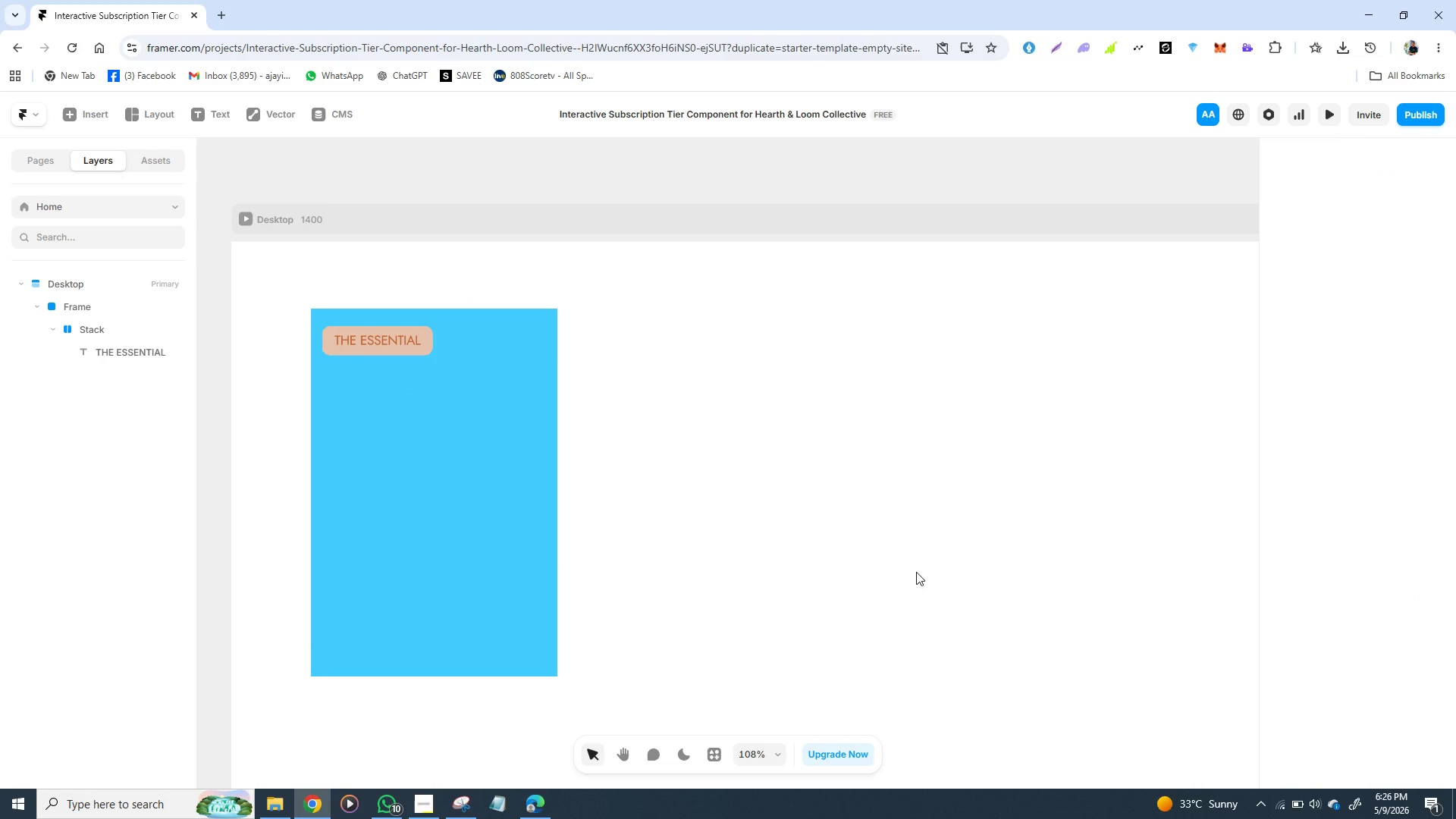 
left_click([397, 353])
 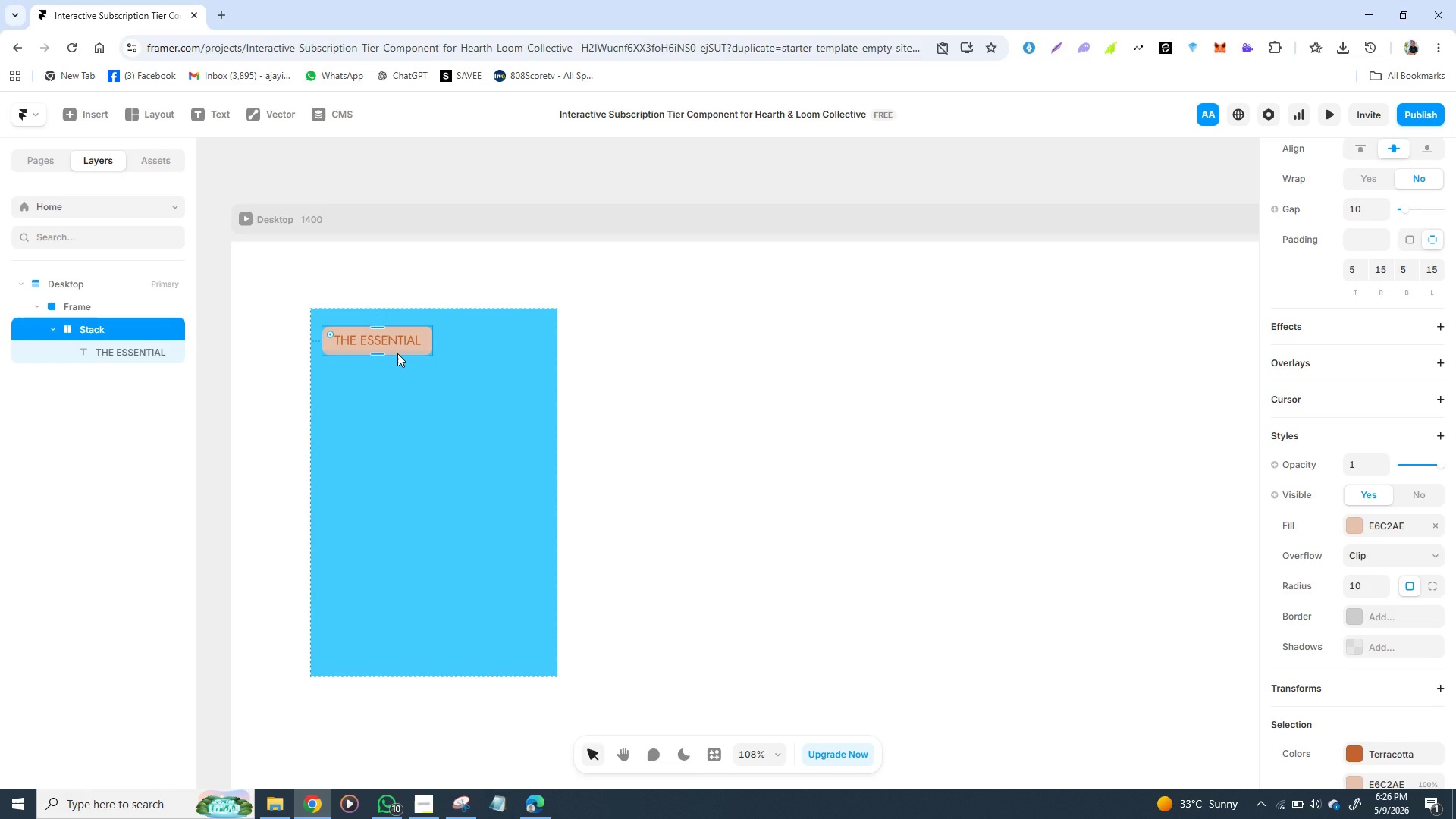 
left_click([718, 397])
 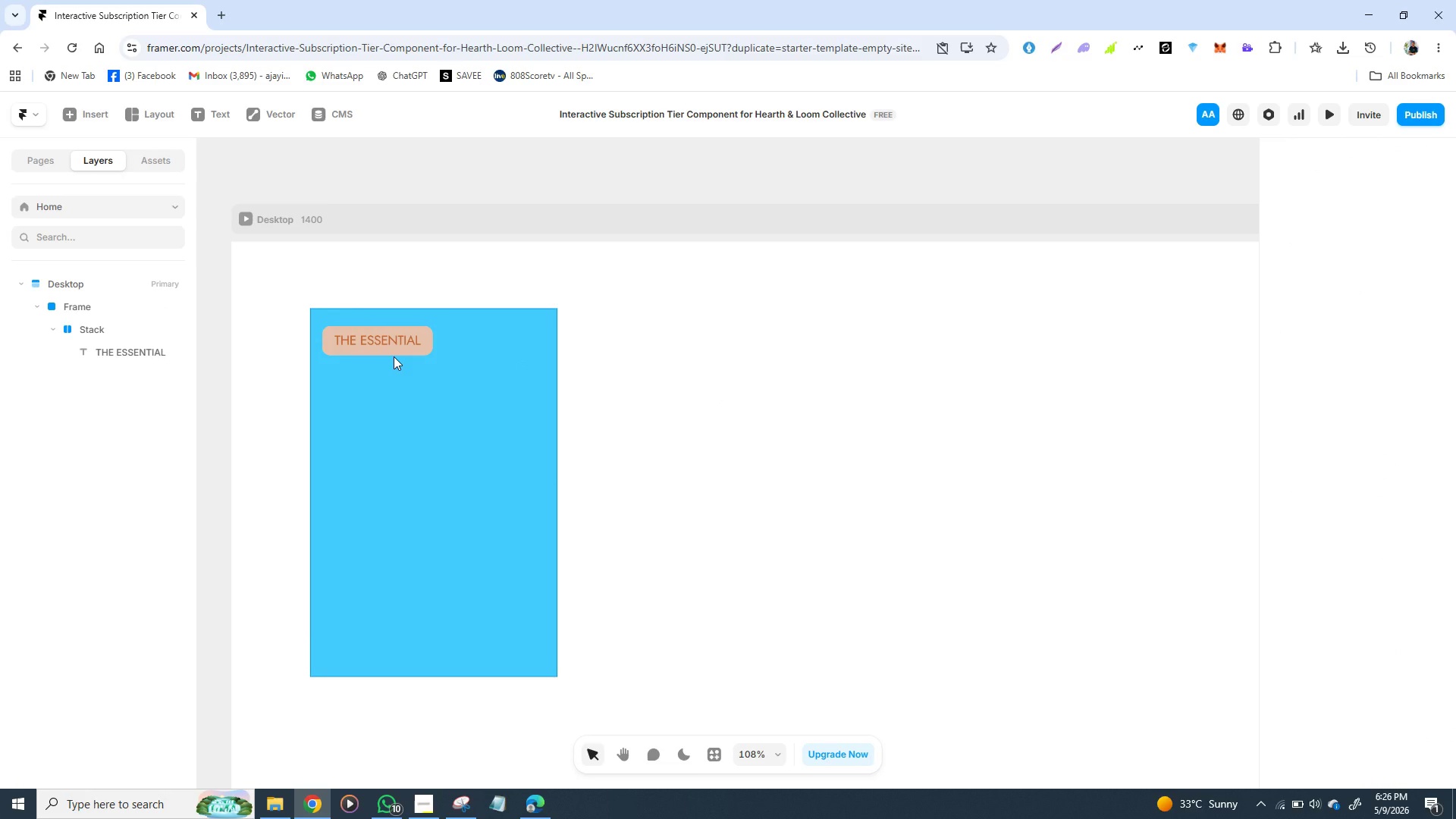 
left_click([394, 356])
 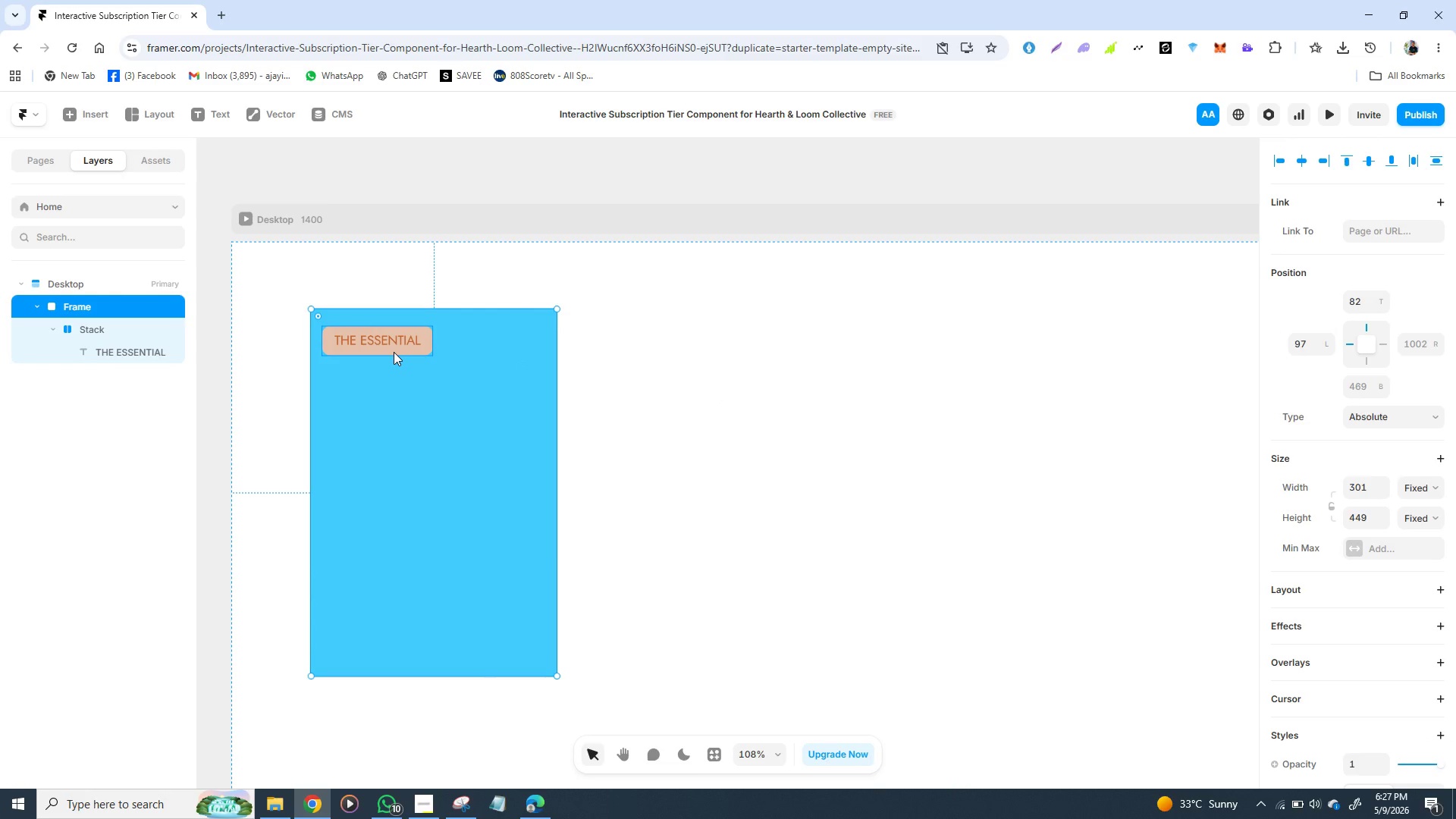 
left_click([394, 352])
 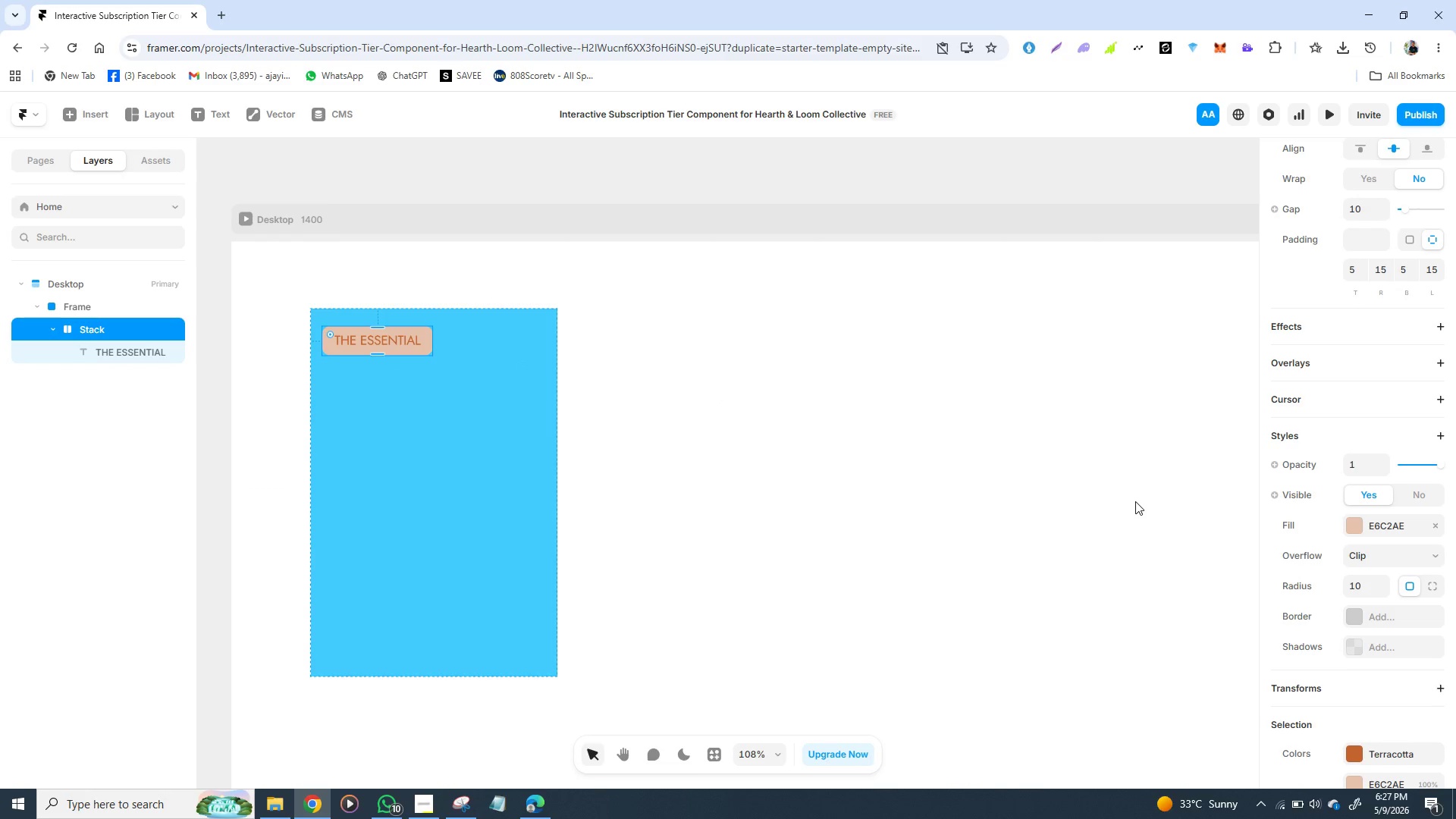 
mouse_move([1388, 626])
 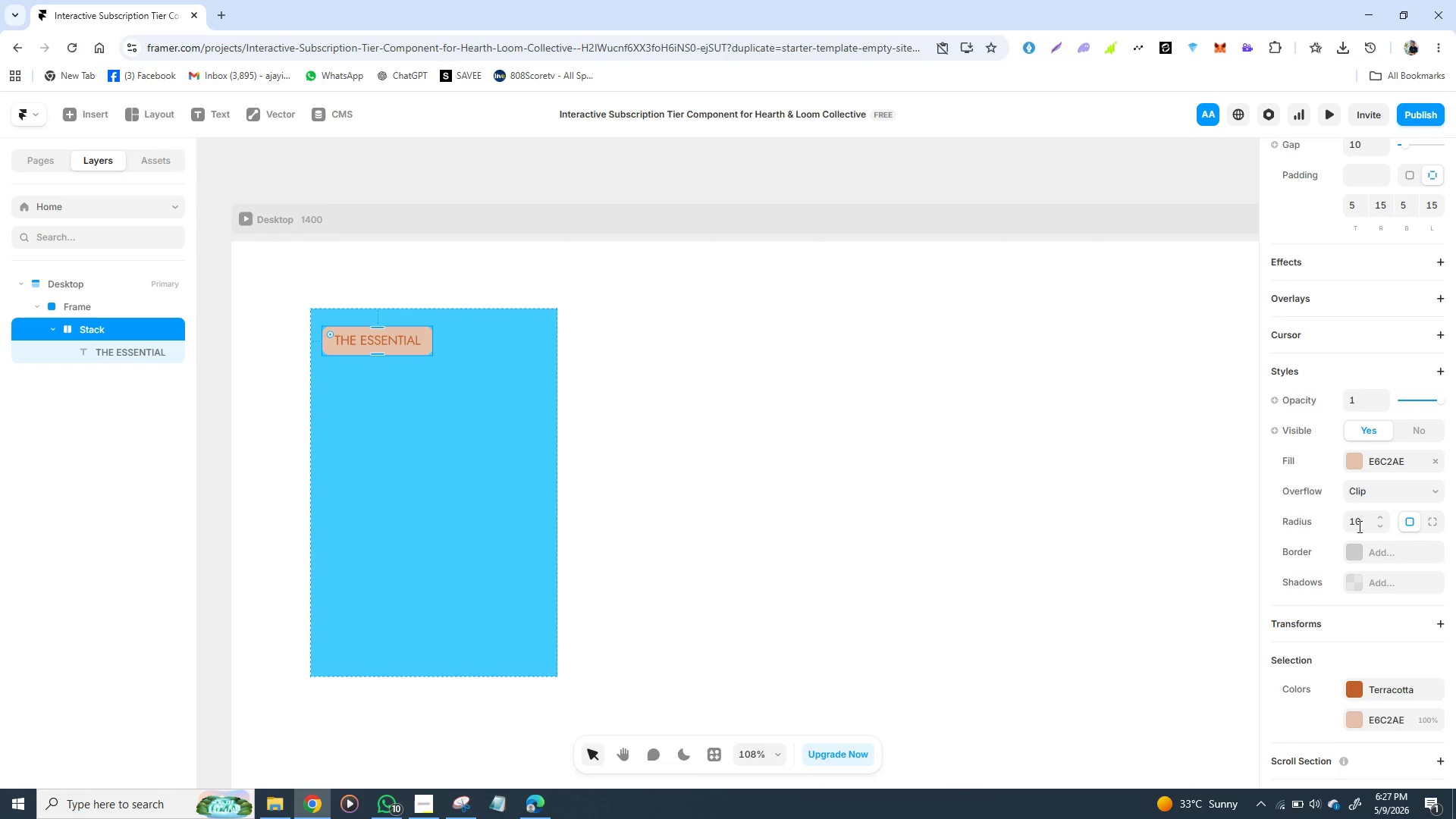 
left_click([1358, 526])
 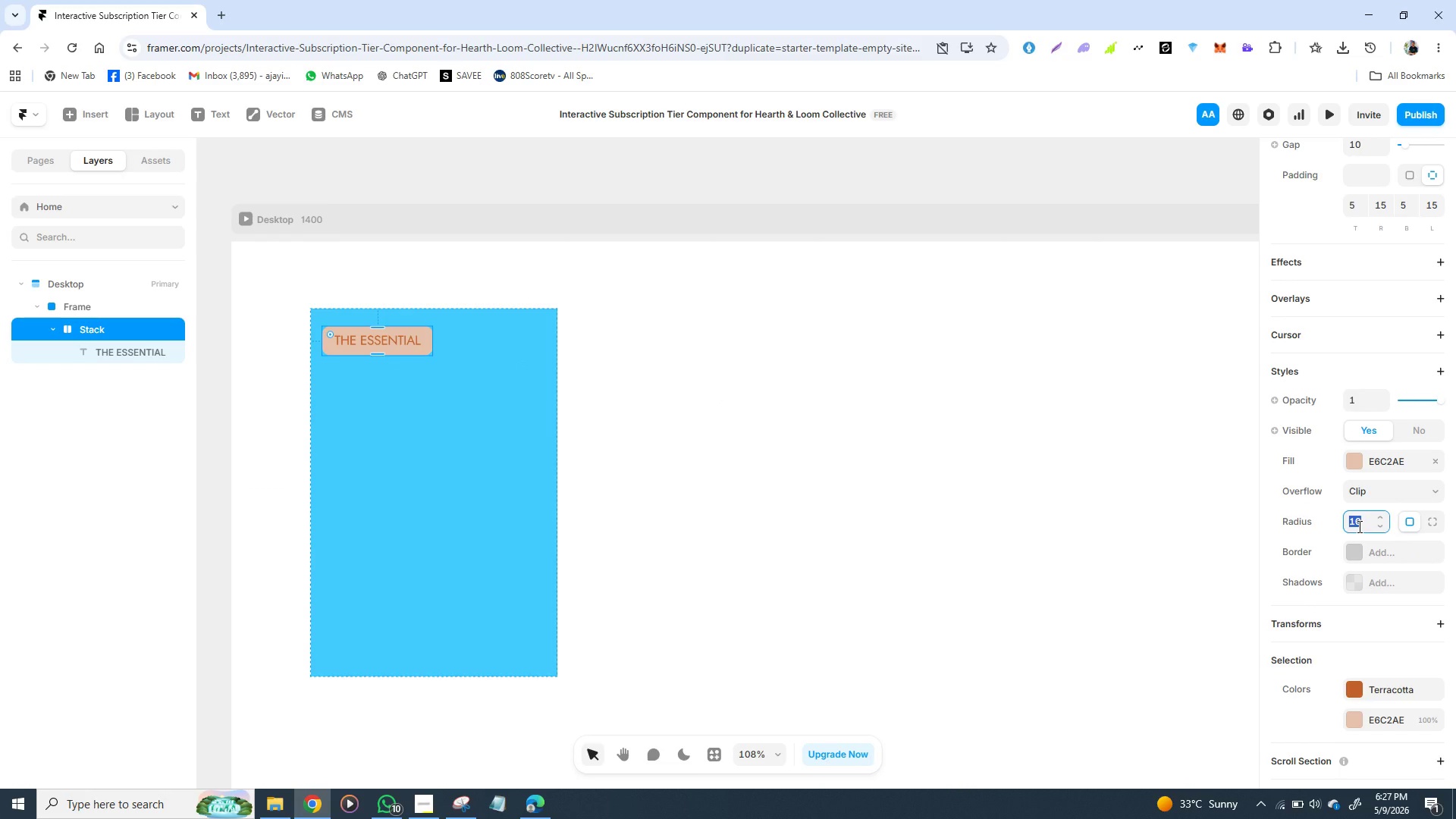 
type(20)
 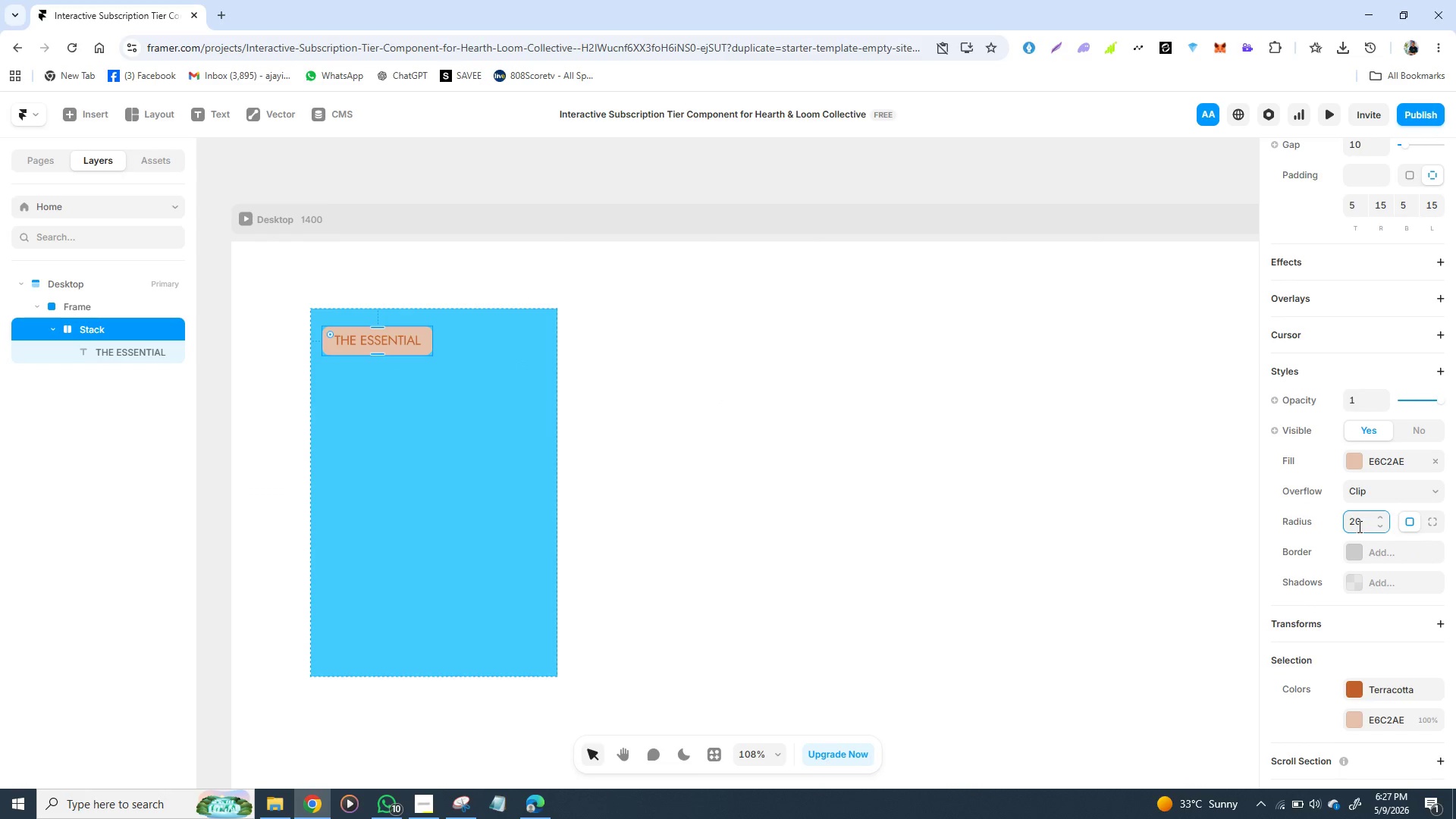 
key(Enter)
 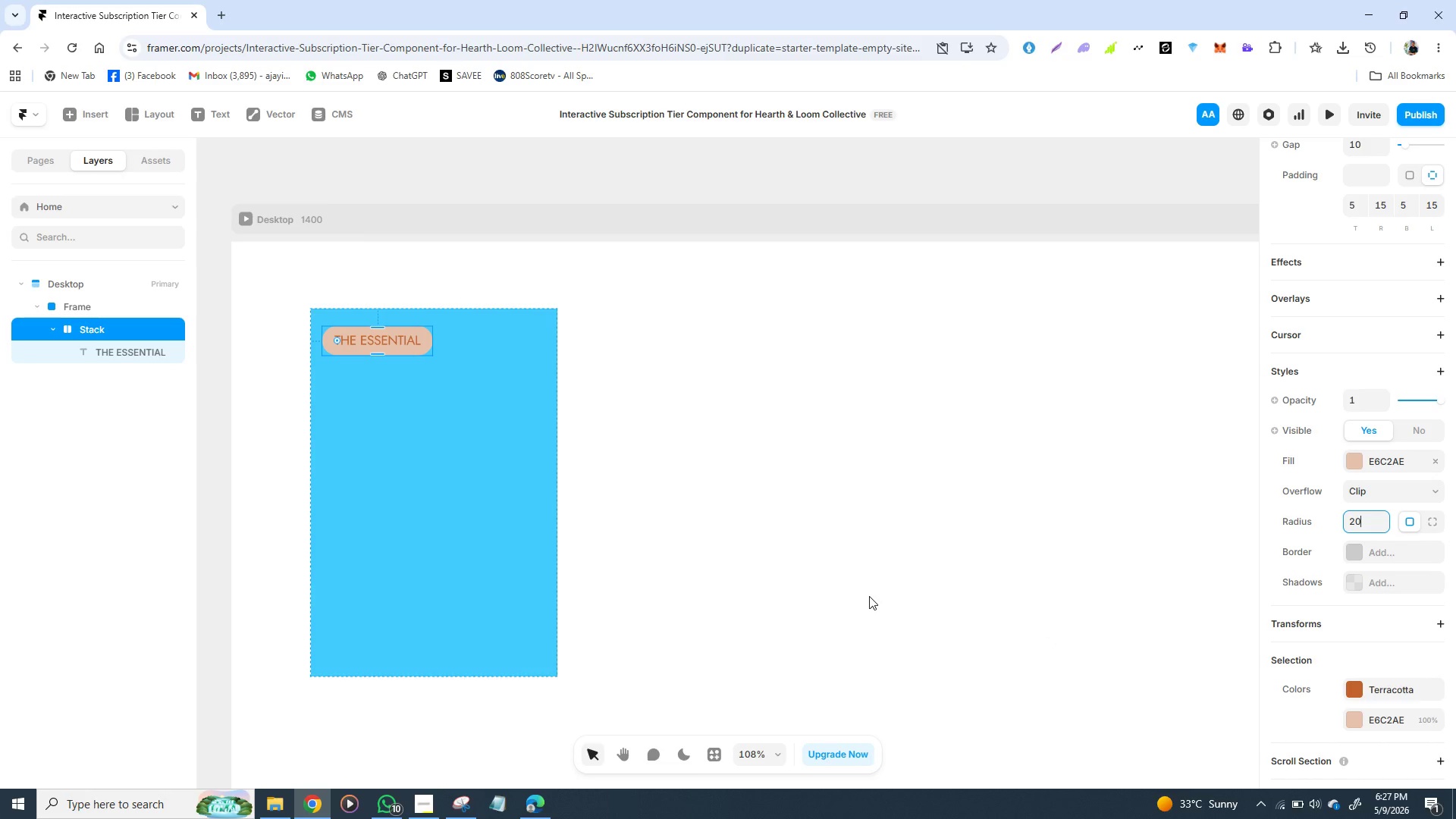 
wait(6.22)
 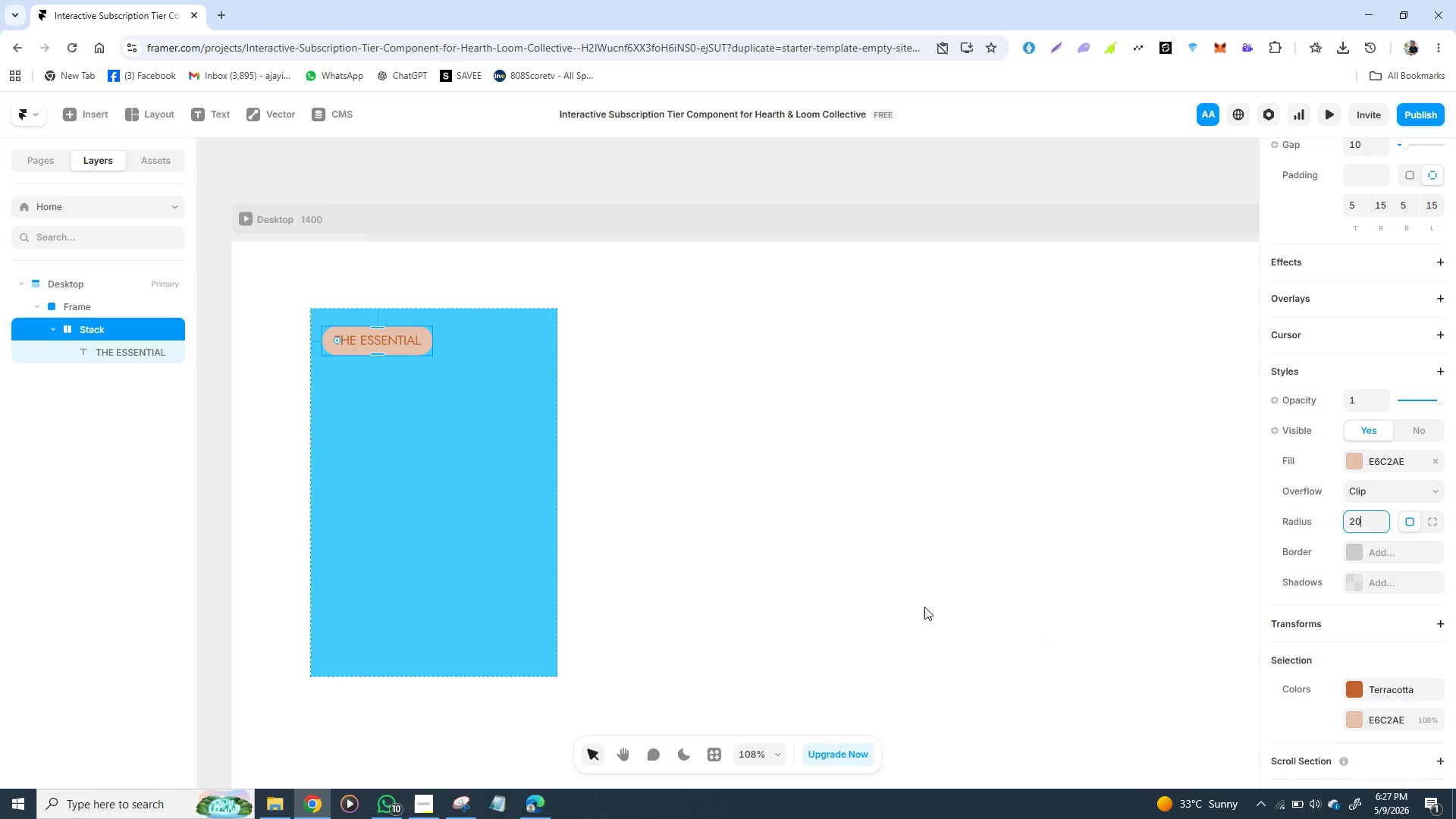 
left_click([1024, 469])
 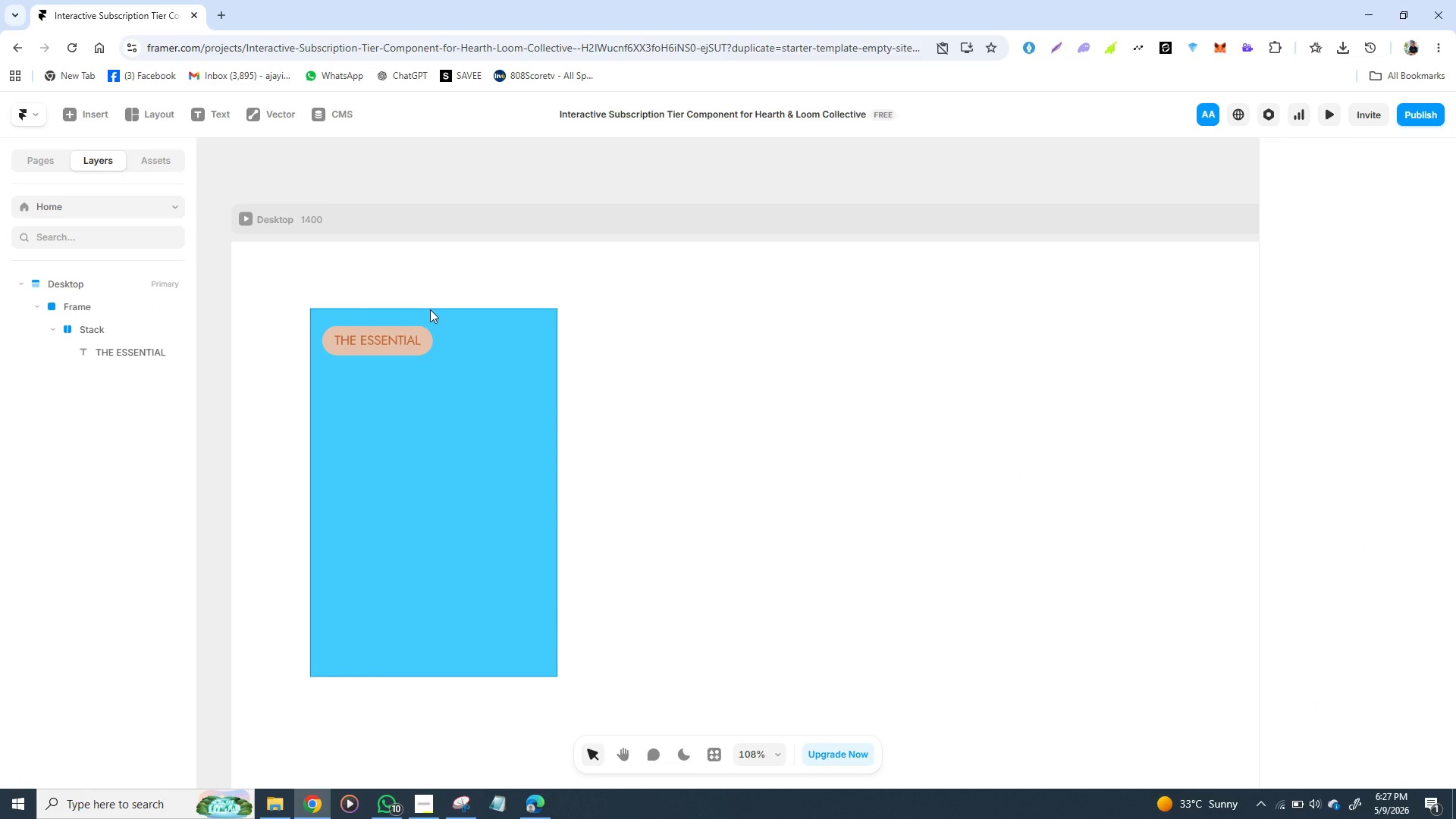 
left_click([327, 309])
 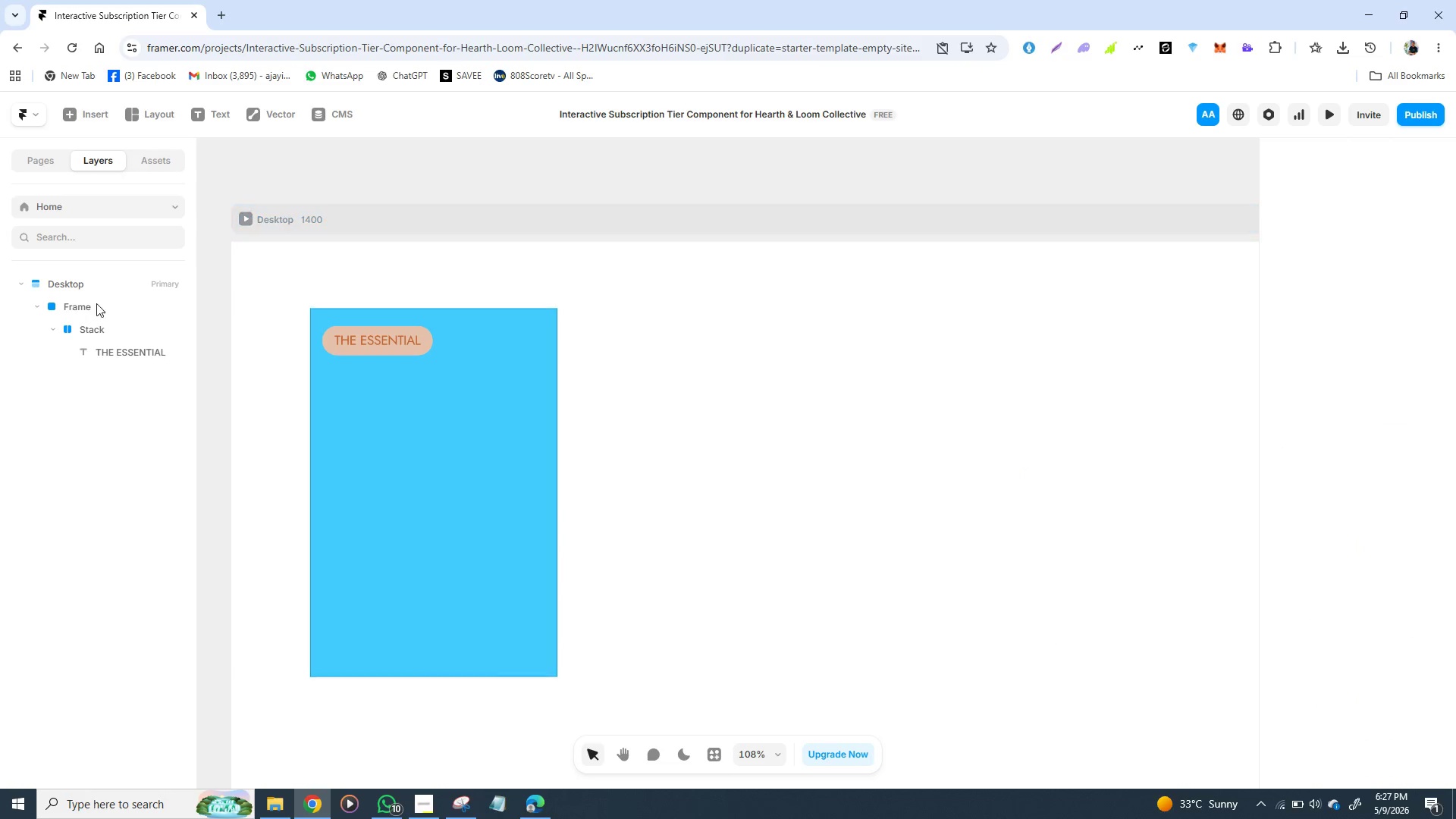 
left_click([89, 305])
 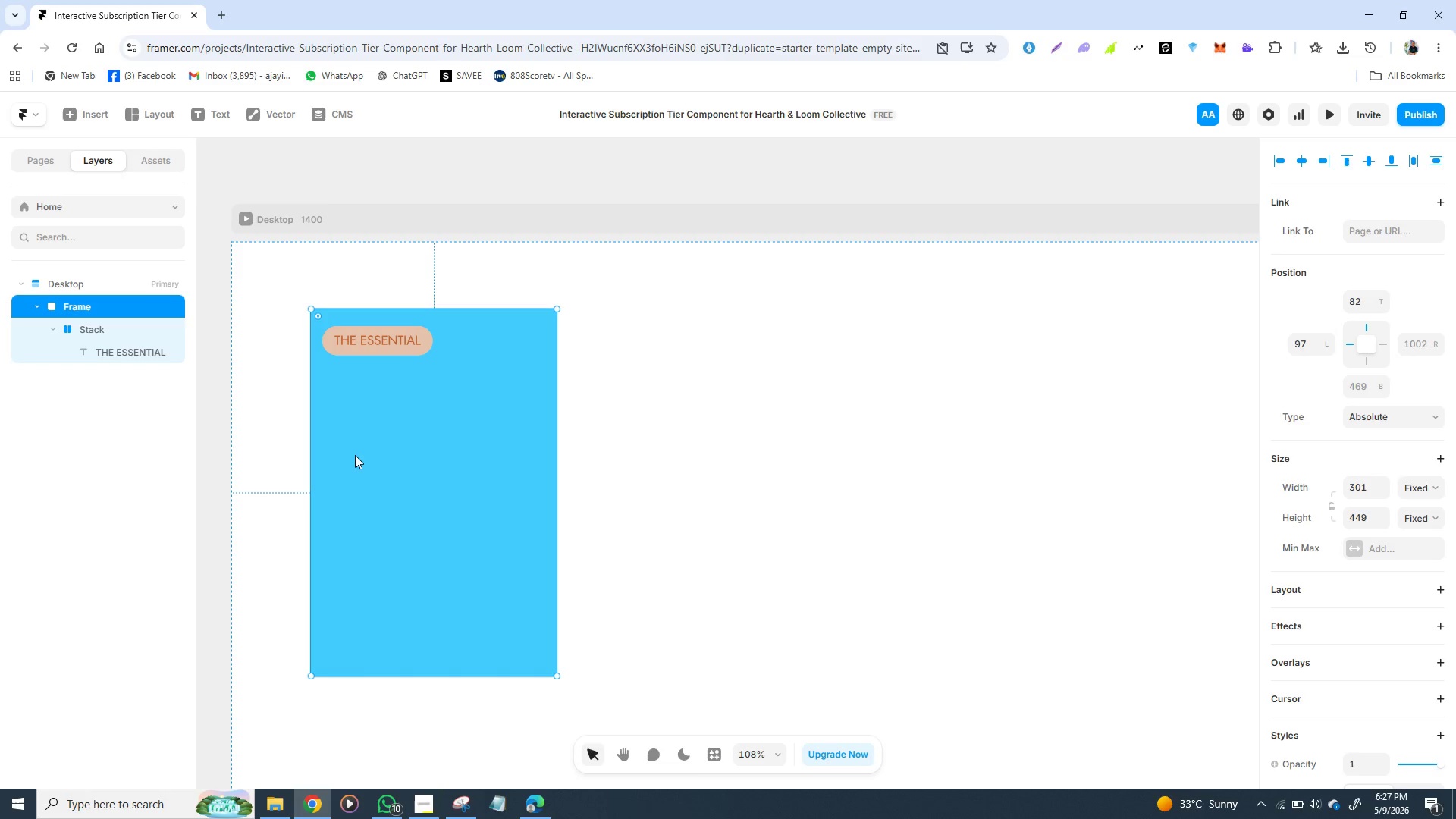 
left_click([360, 460])
 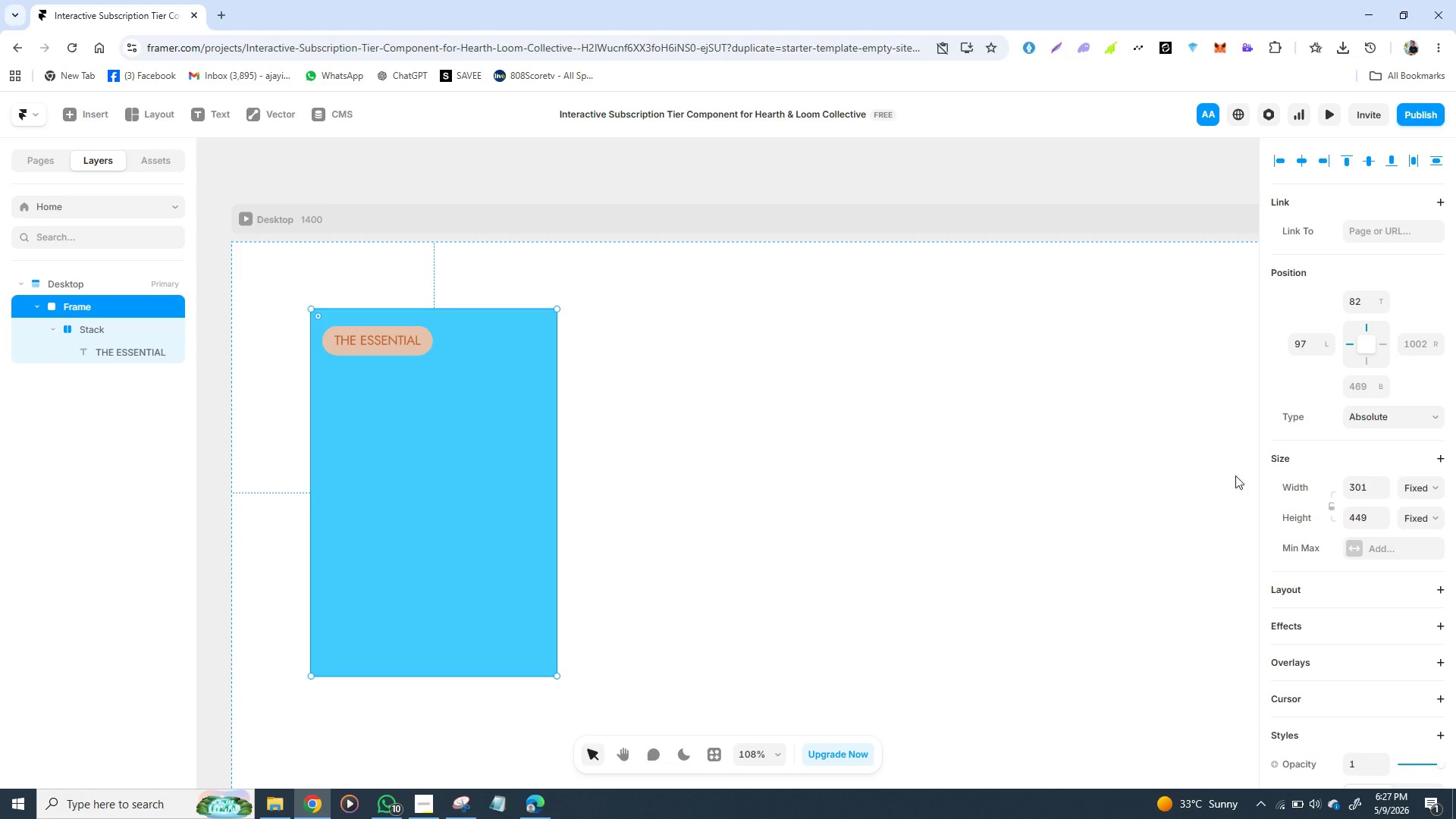 
mouse_move([1380, 585])
 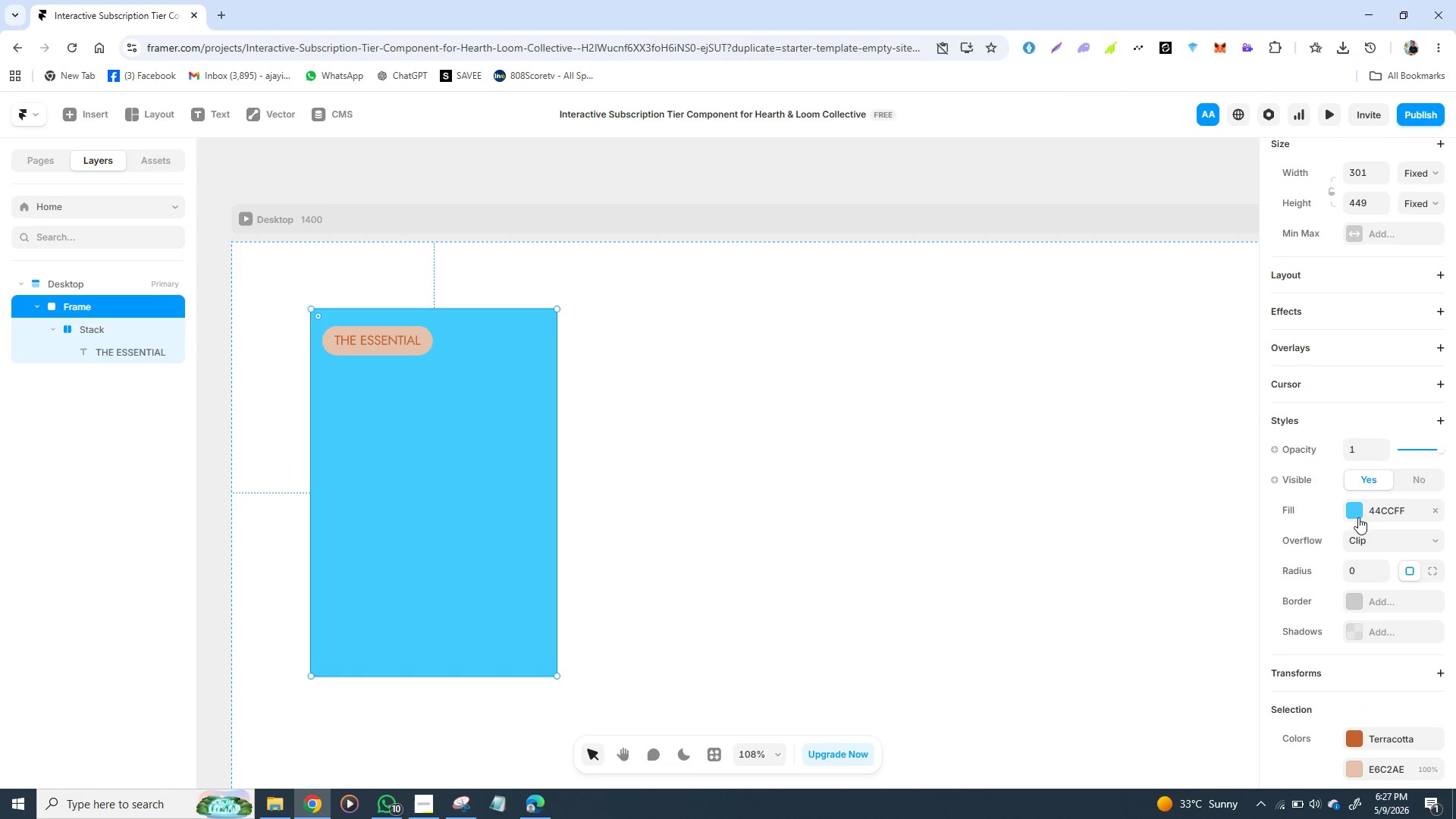 
left_click([1348, 511])
 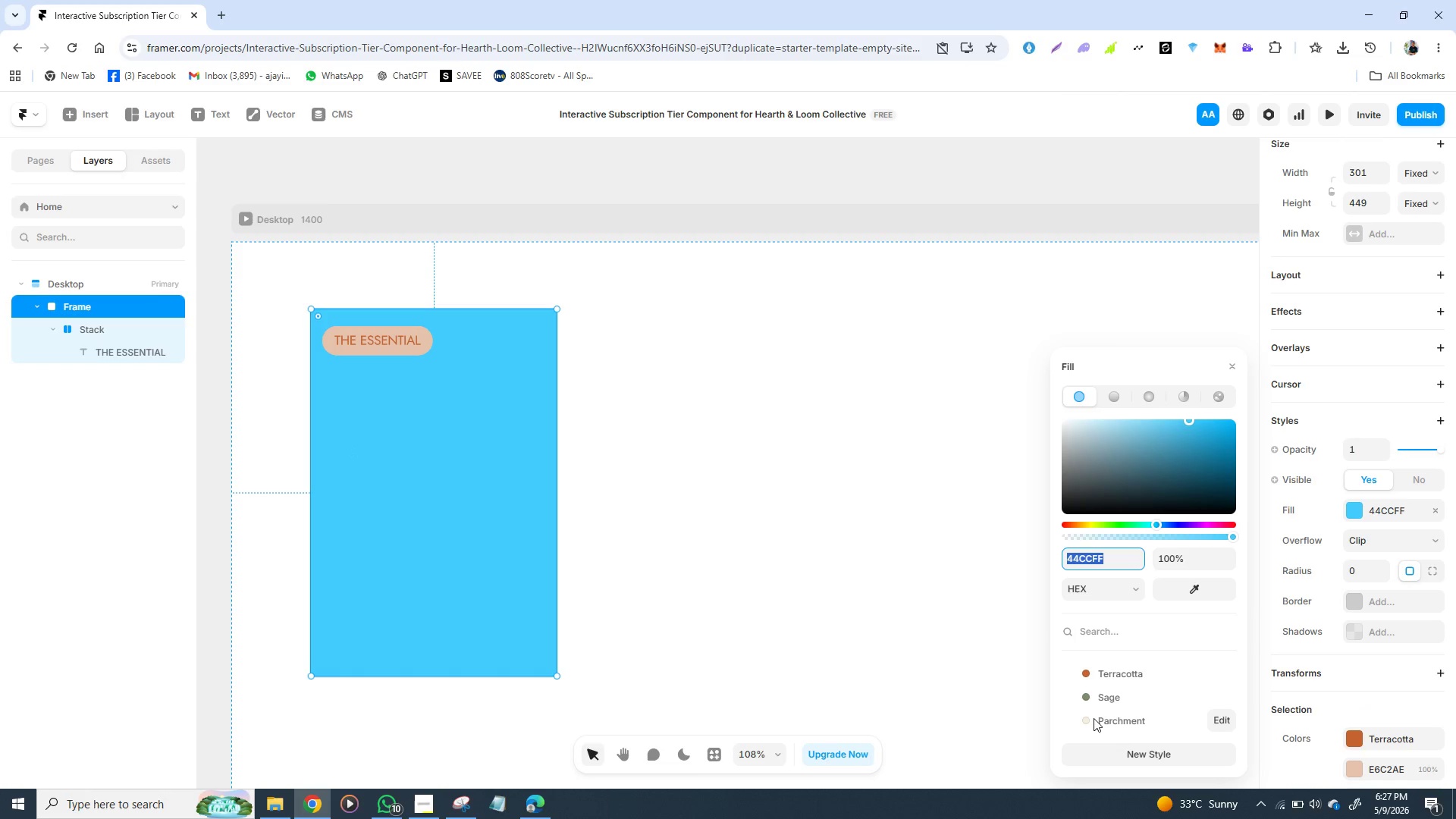 
left_click([1094, 718])
 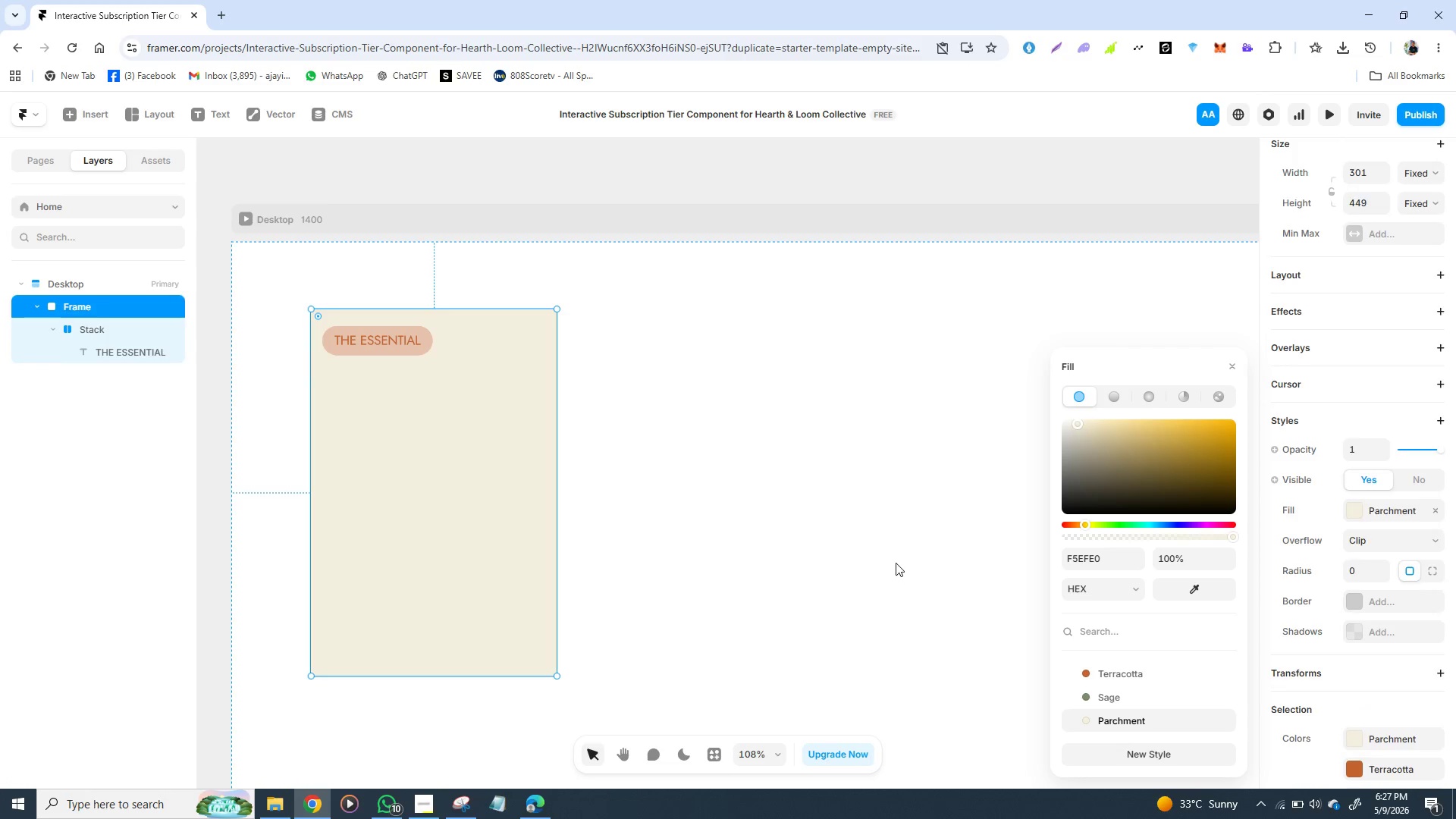 
left_click([896, 563])
 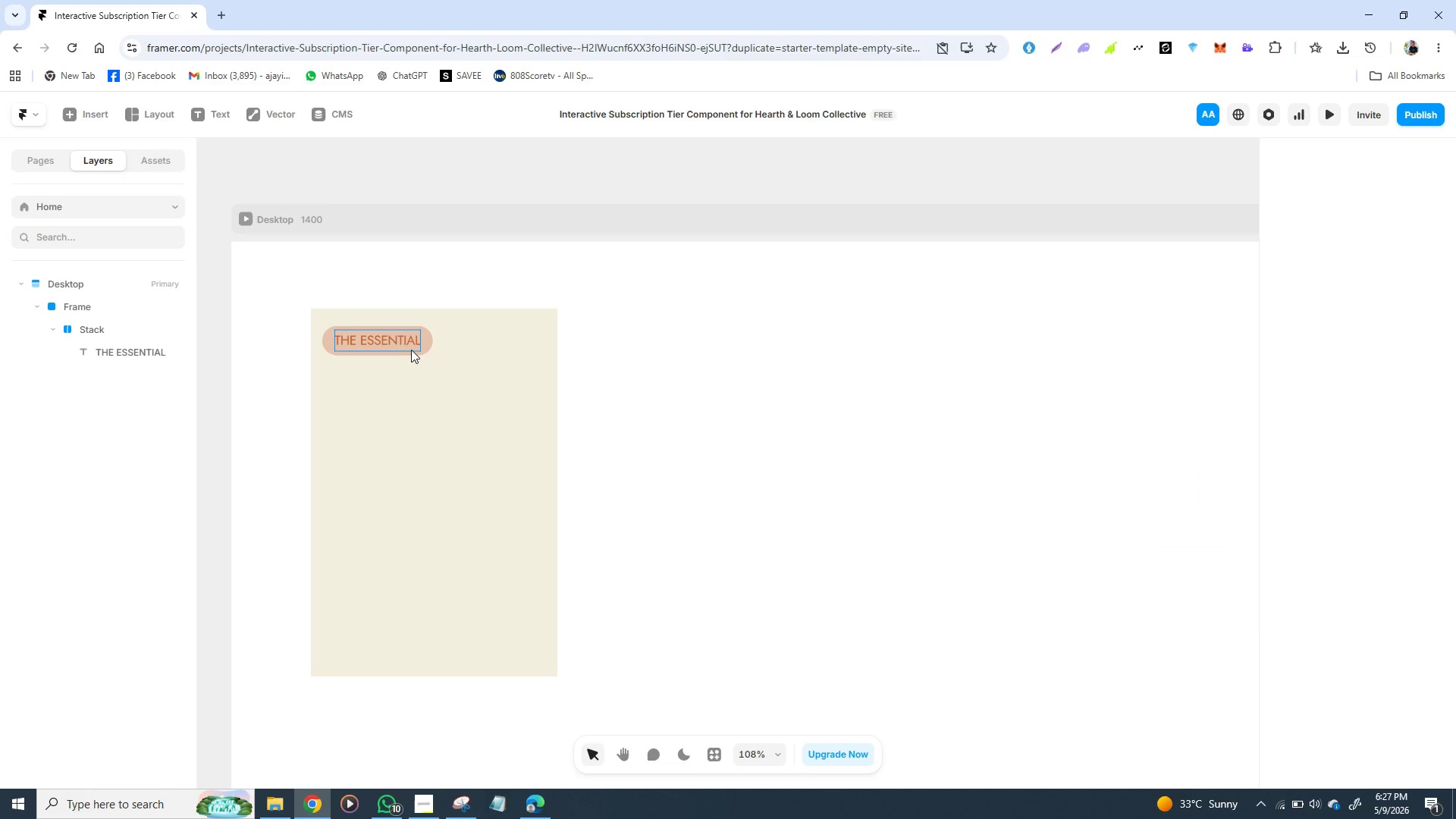 
left_click([390, 344])
 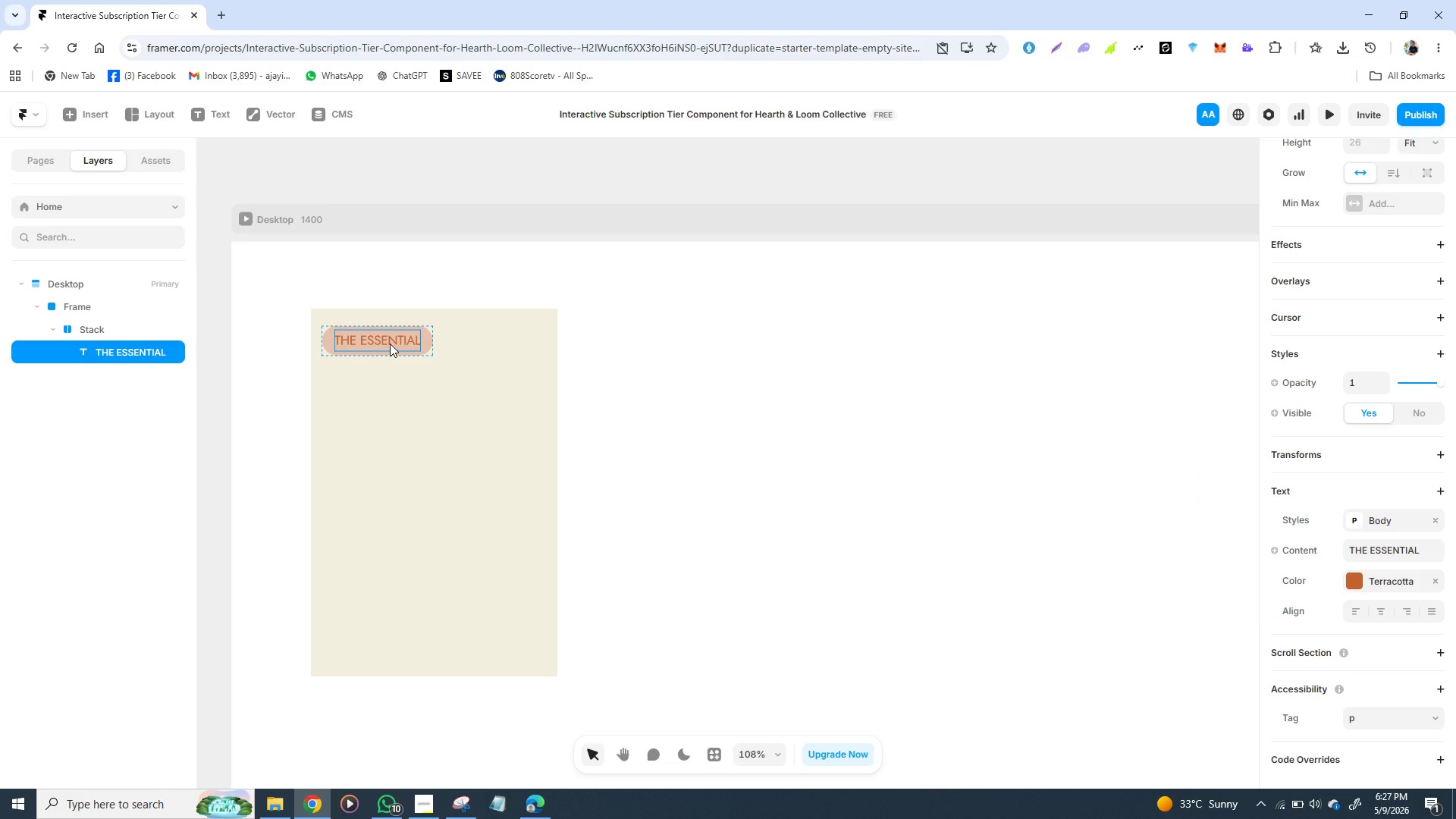 
wait(7.95)
 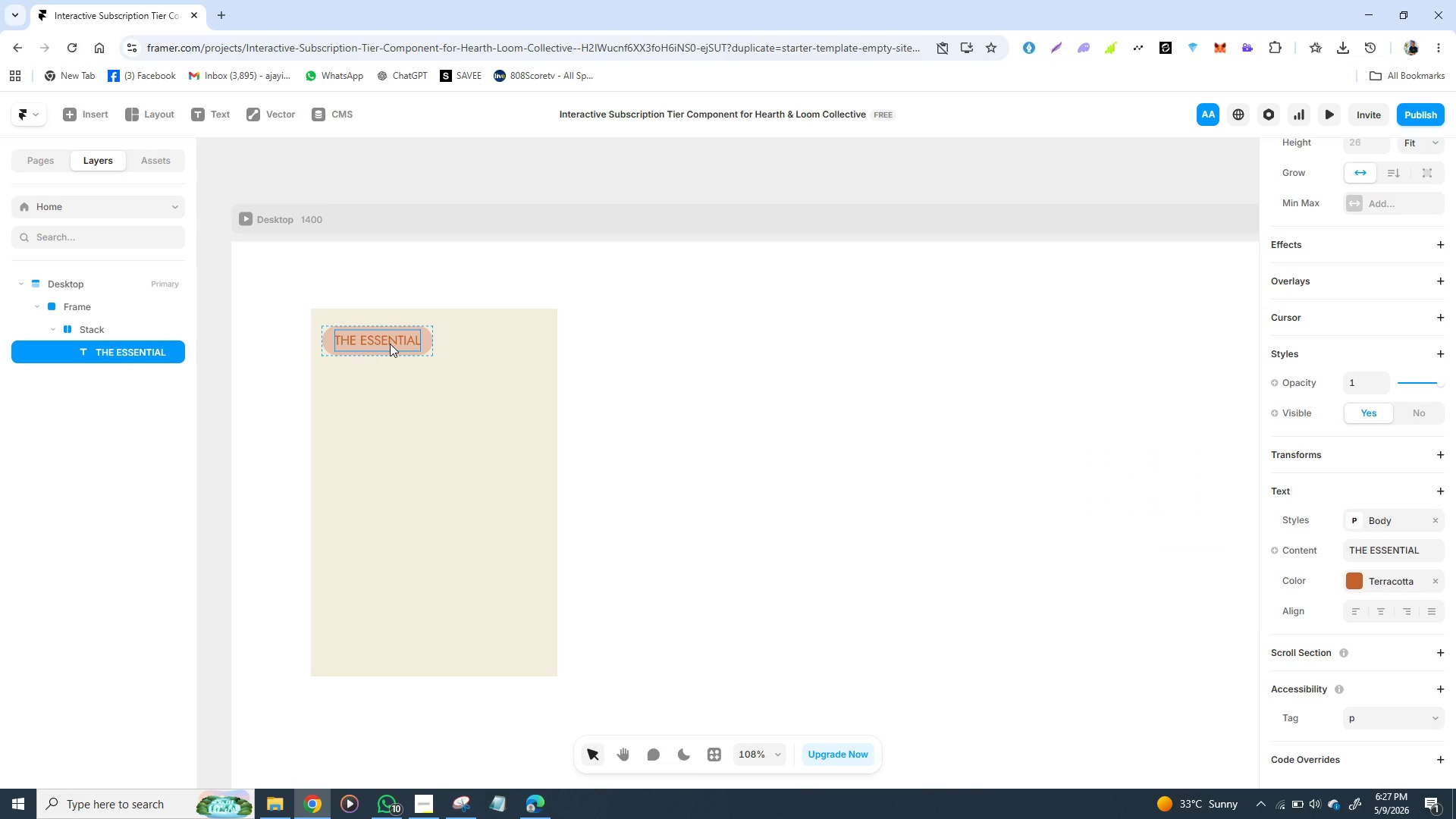 
left_click([630, 412])
 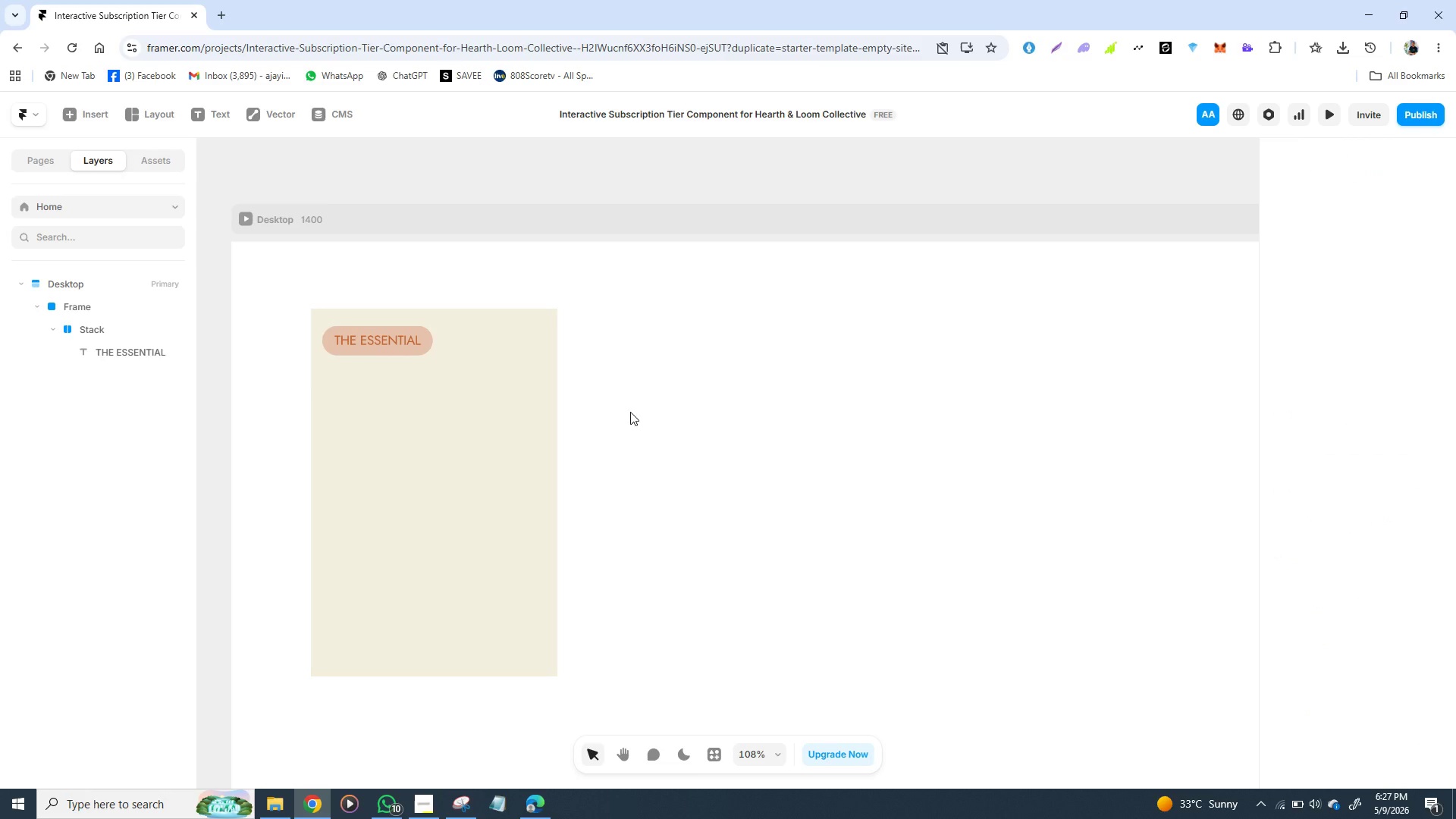 
key(T)
 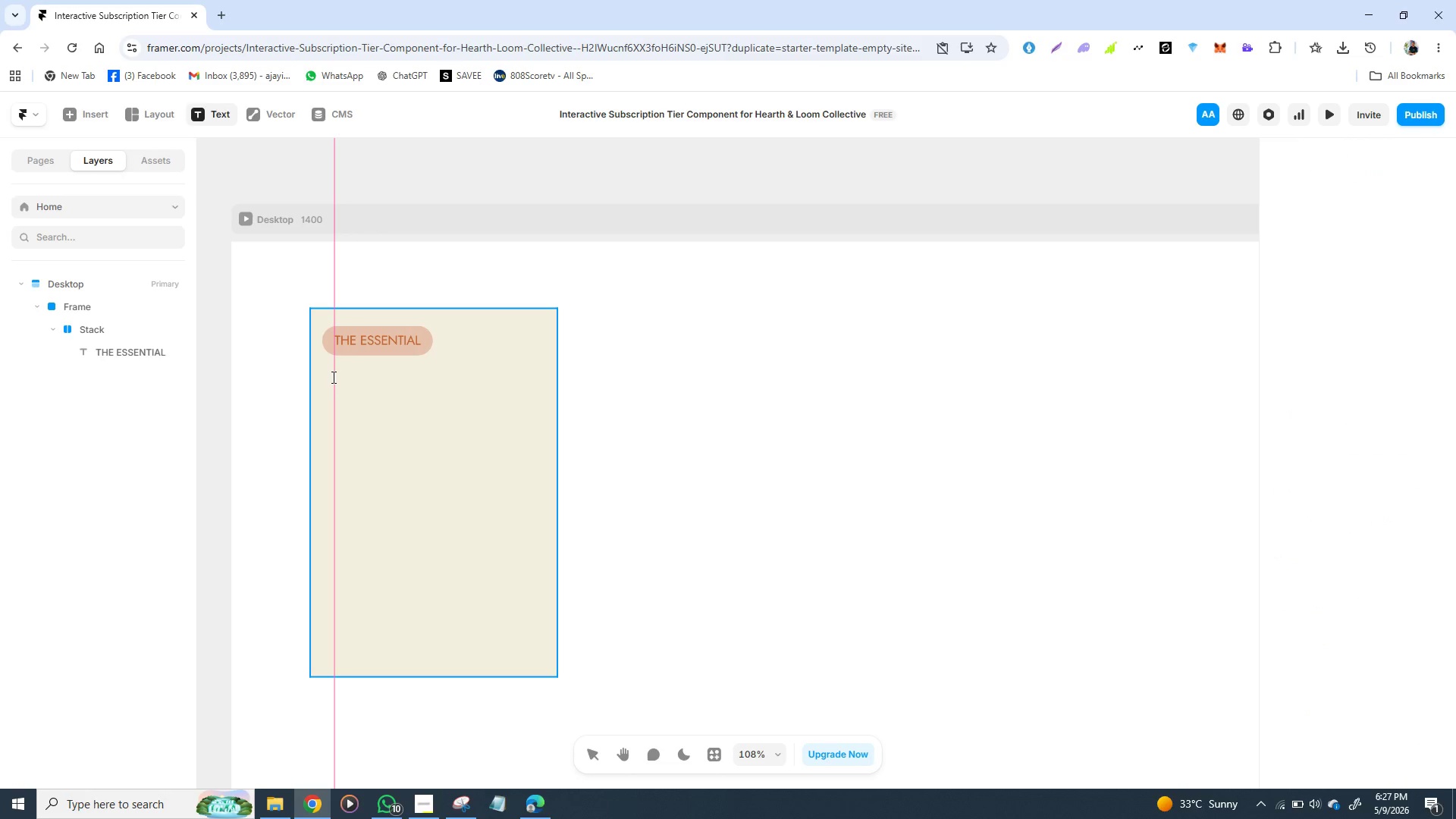 
left_click([332, 375])
 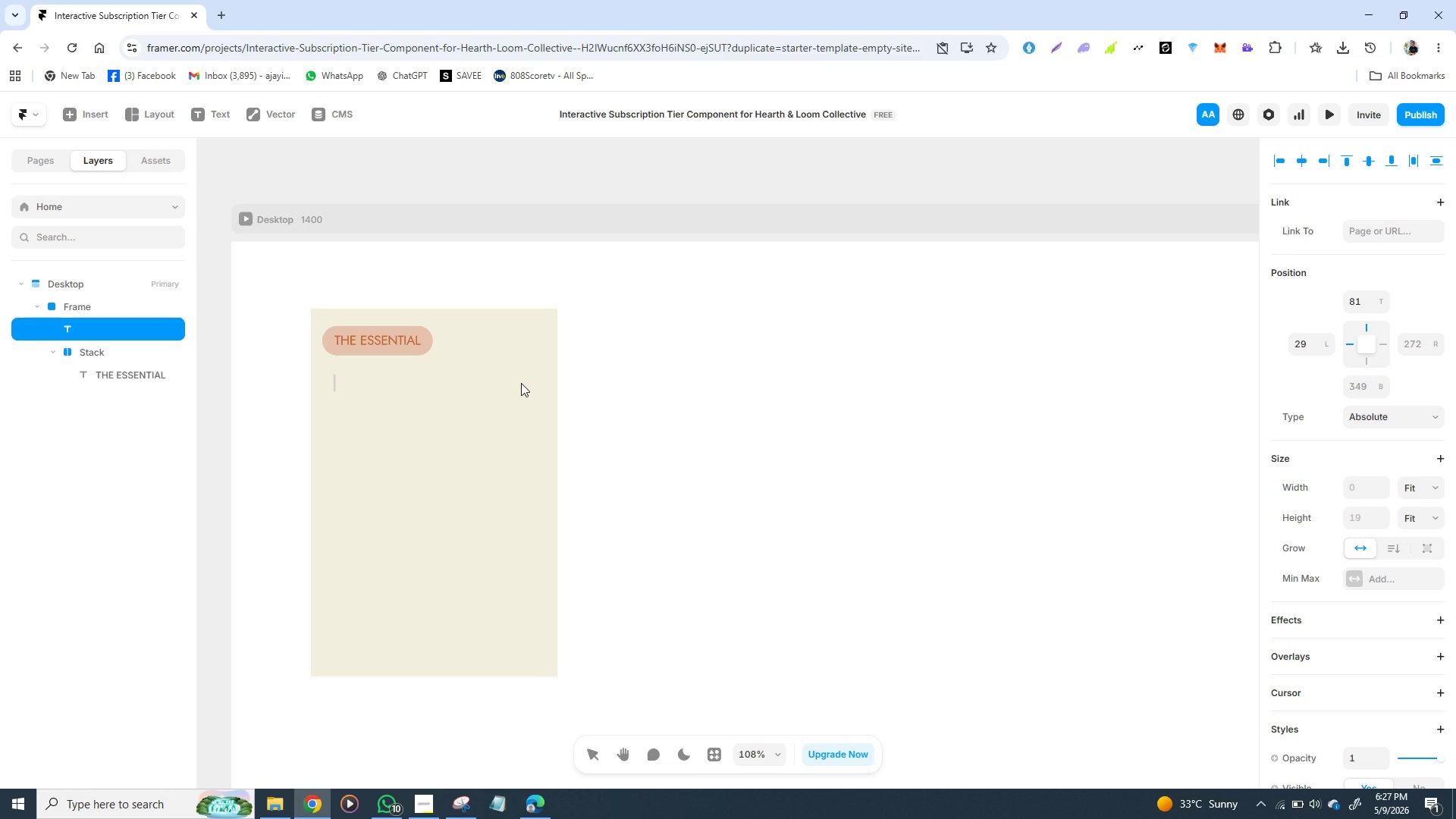 
wait(7.34)
 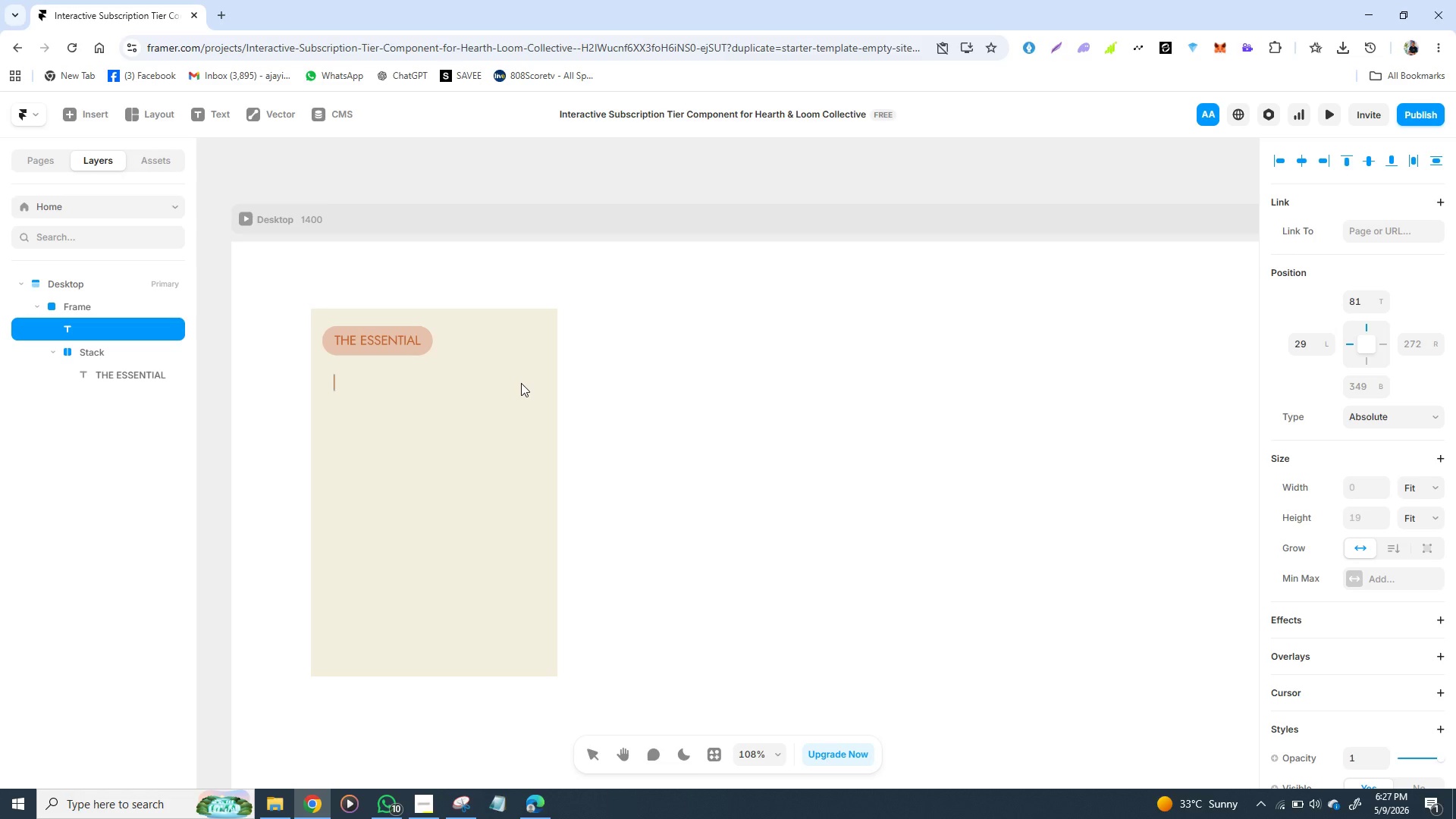 
key(CapsLock)
 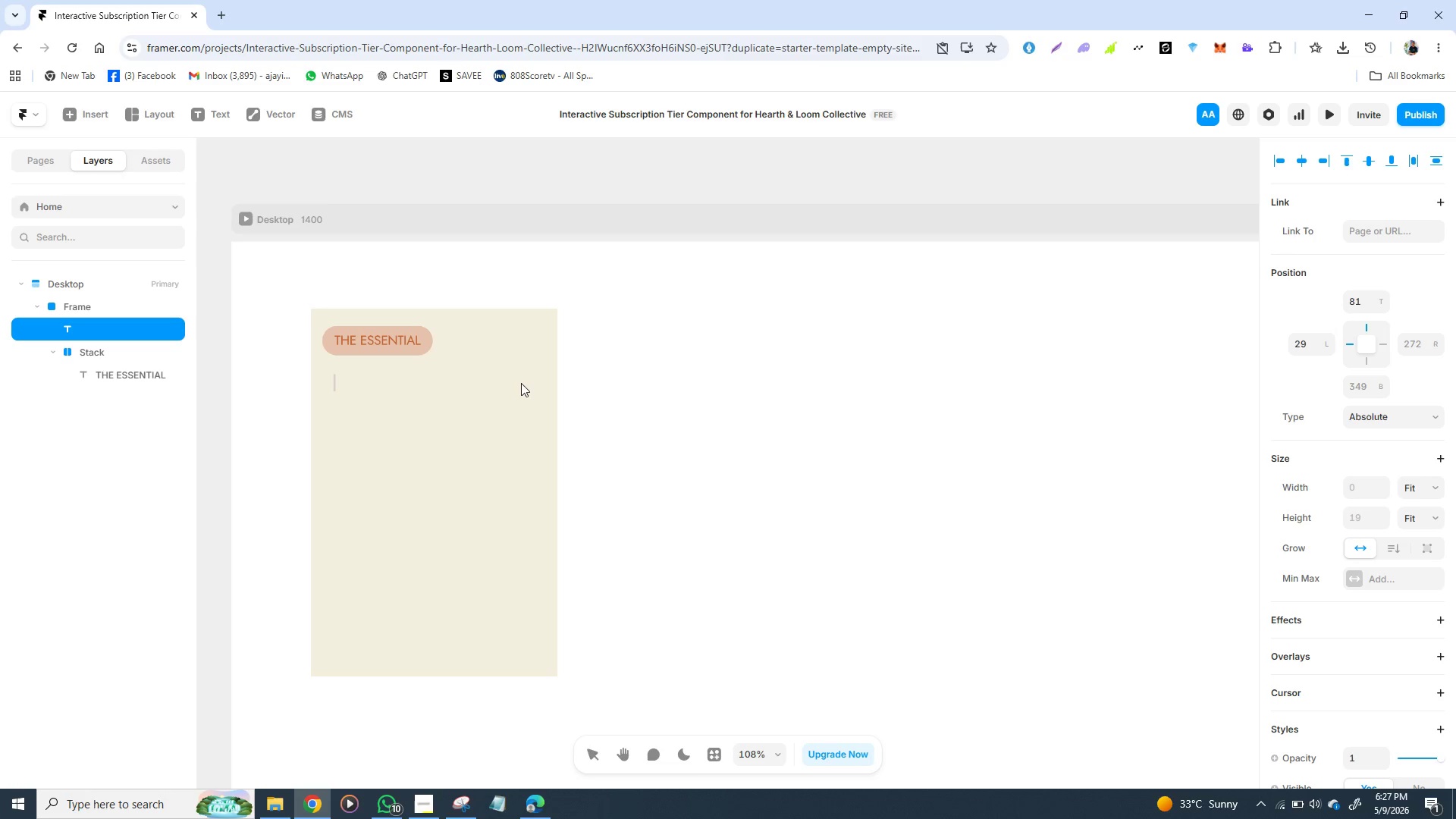 
key(Shift+Q)
 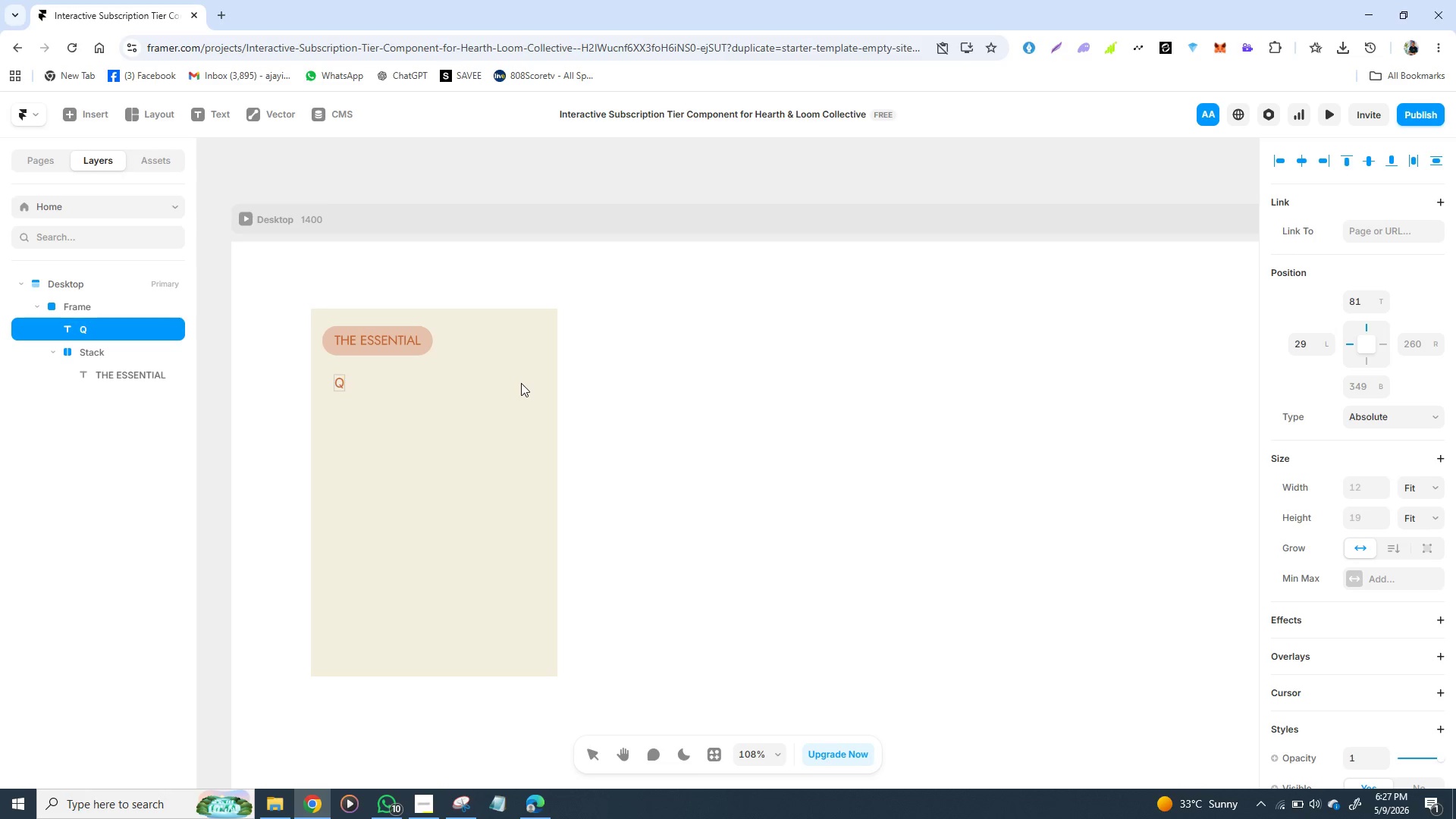 
type(uiet)
 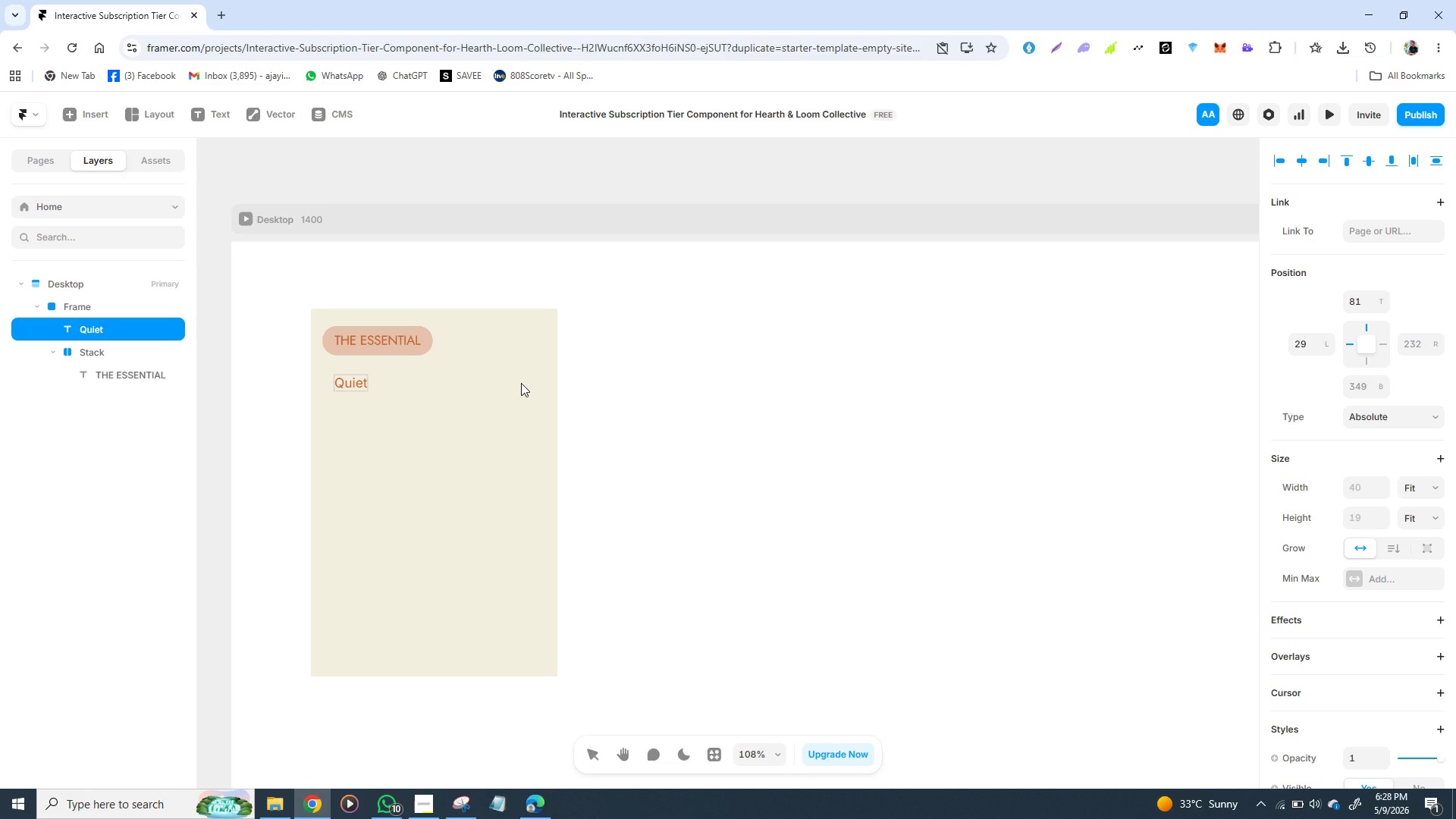 
key(Space)
 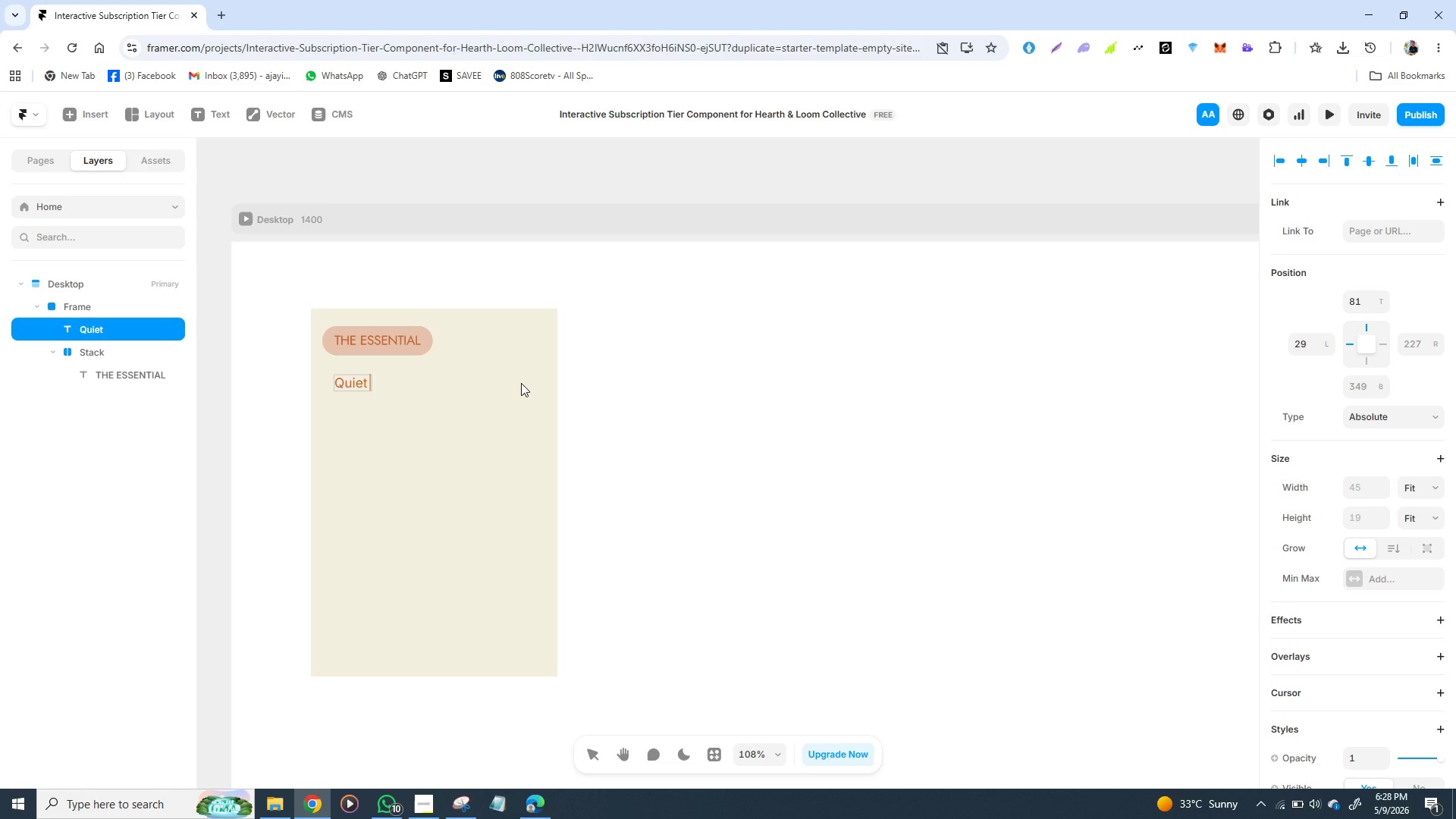 
key(Shift+H)
 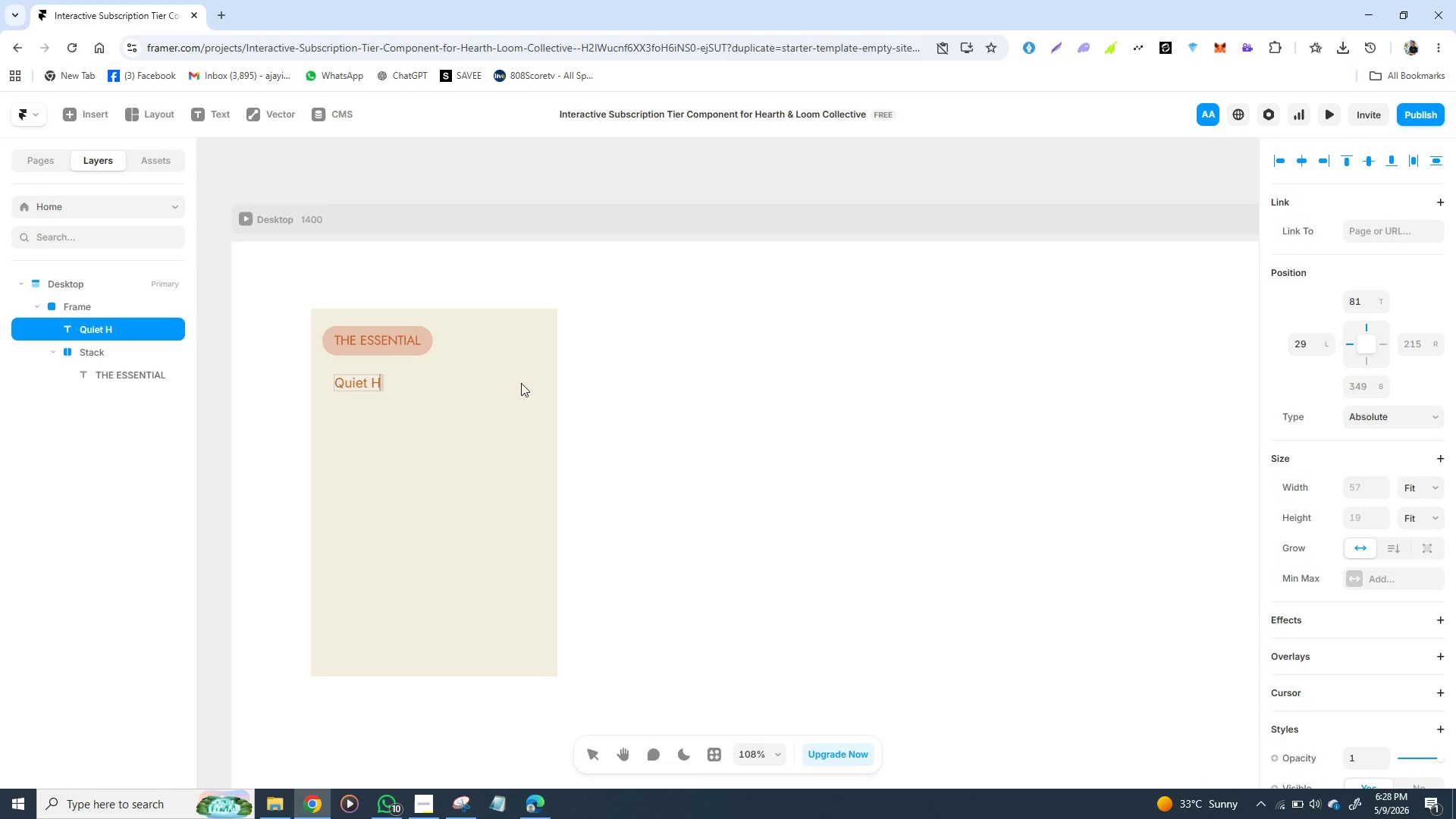 
type(earth)
 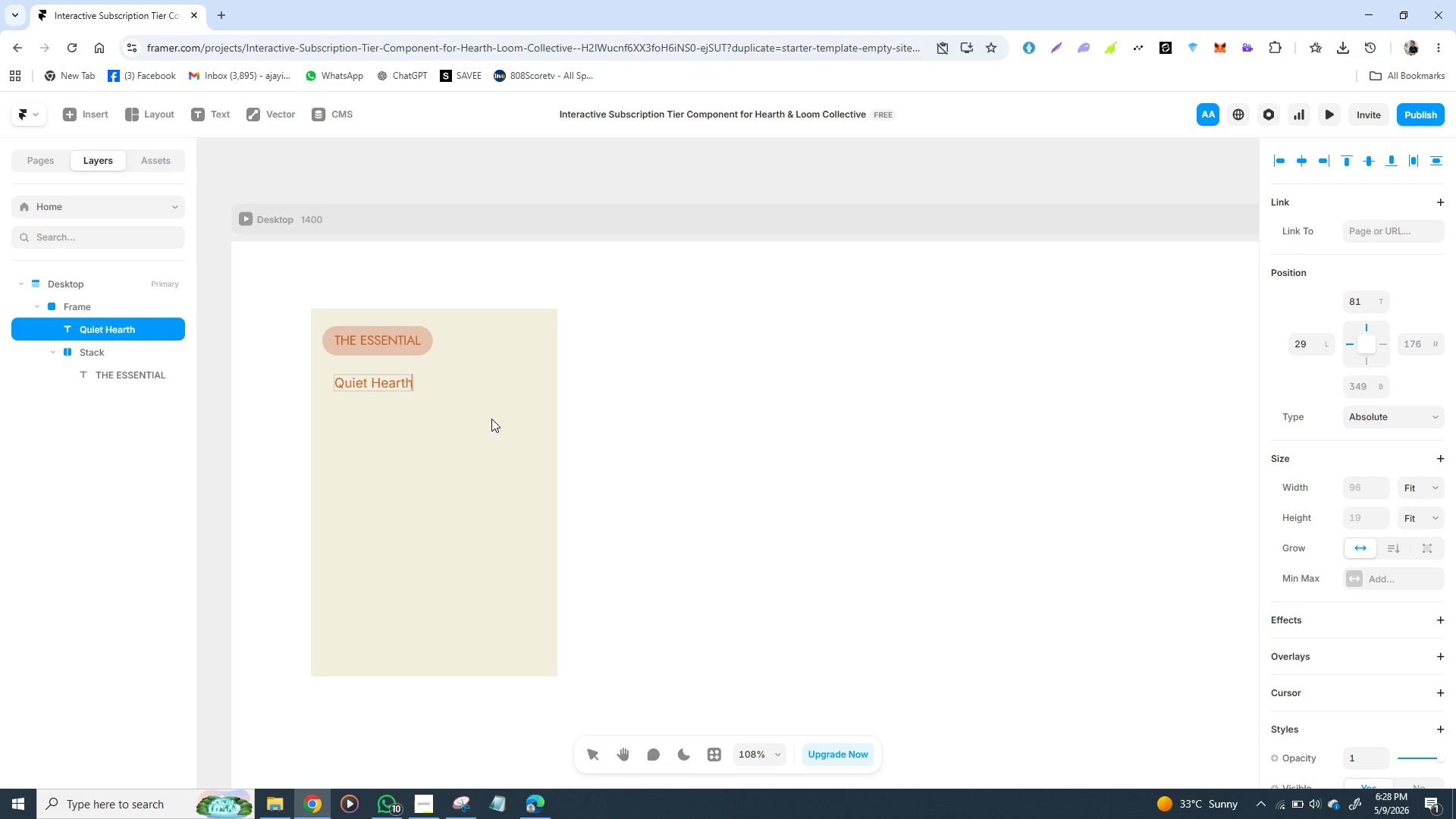 
wait(5.91)
 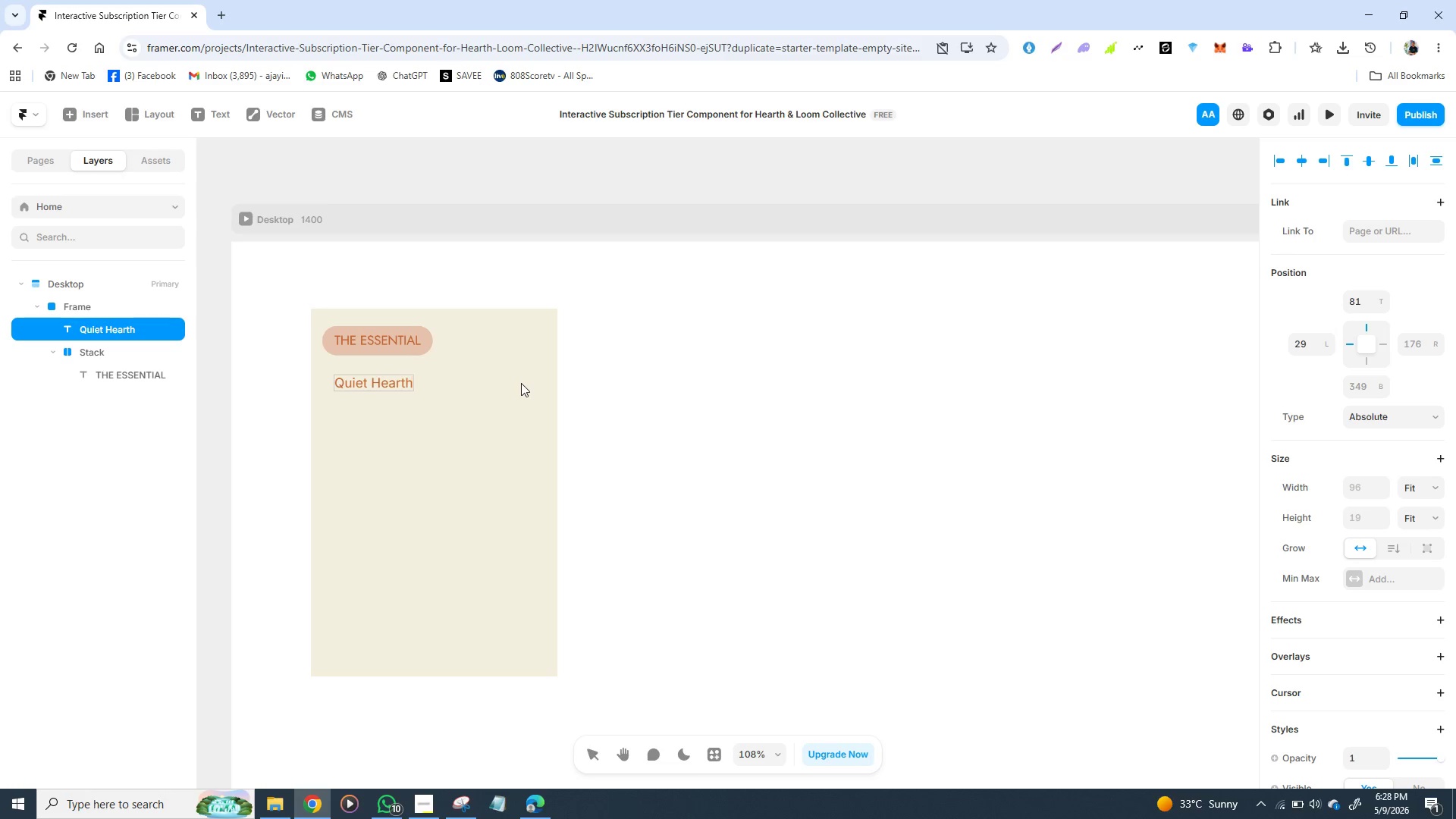 
left_click([658, 454])
 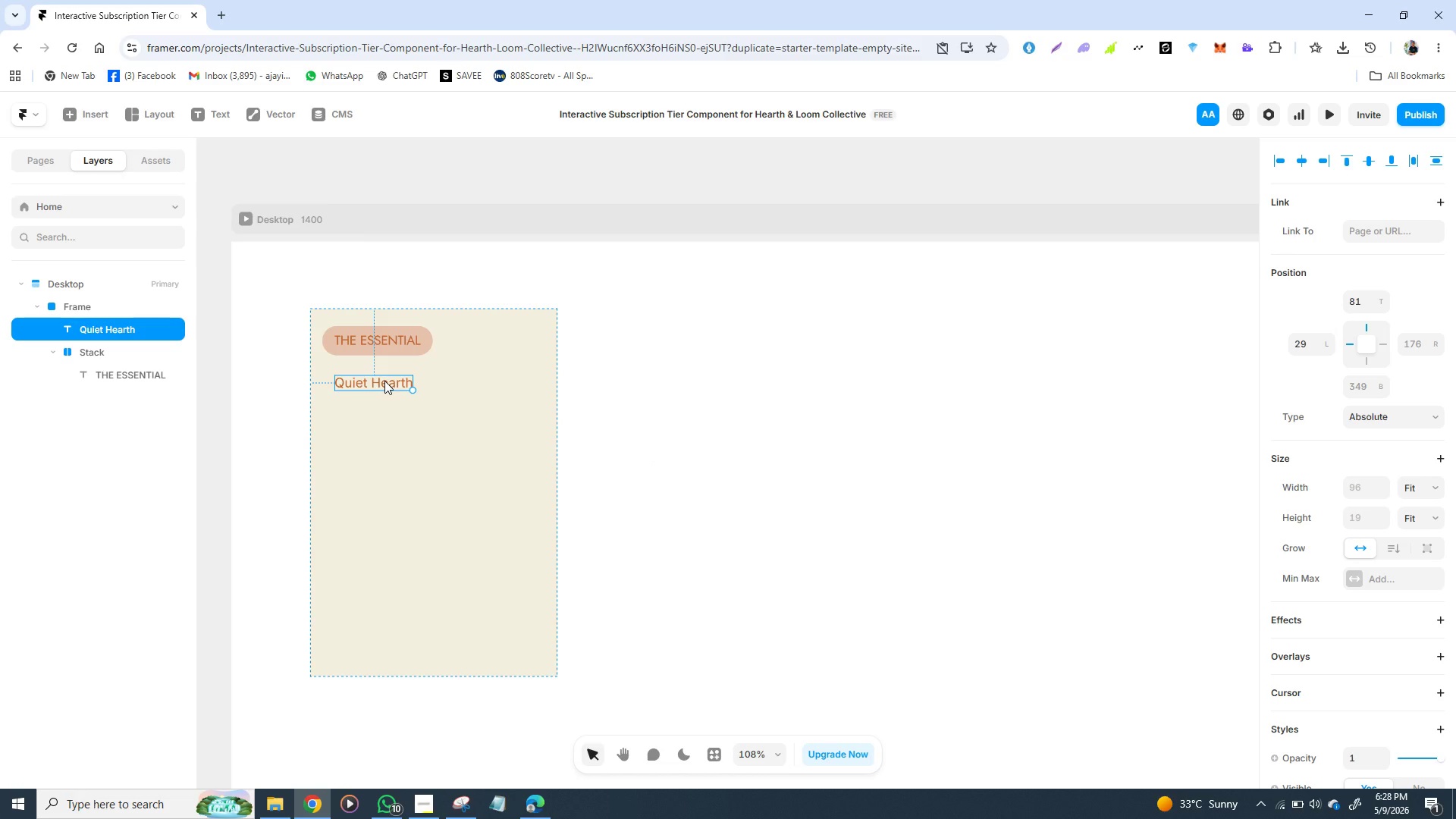 
wait(32.74)
 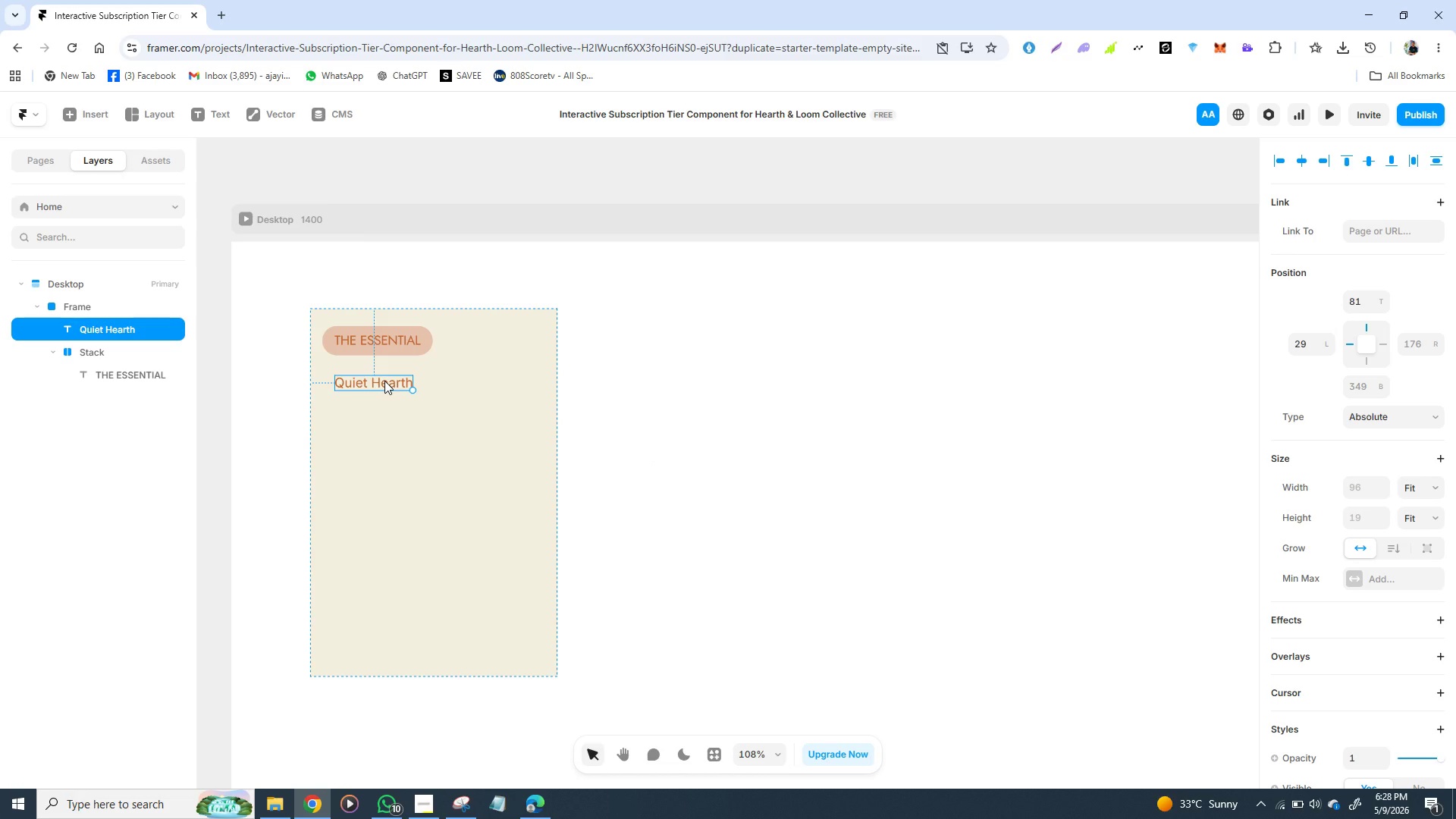 
mouse_move([1367, 607])
 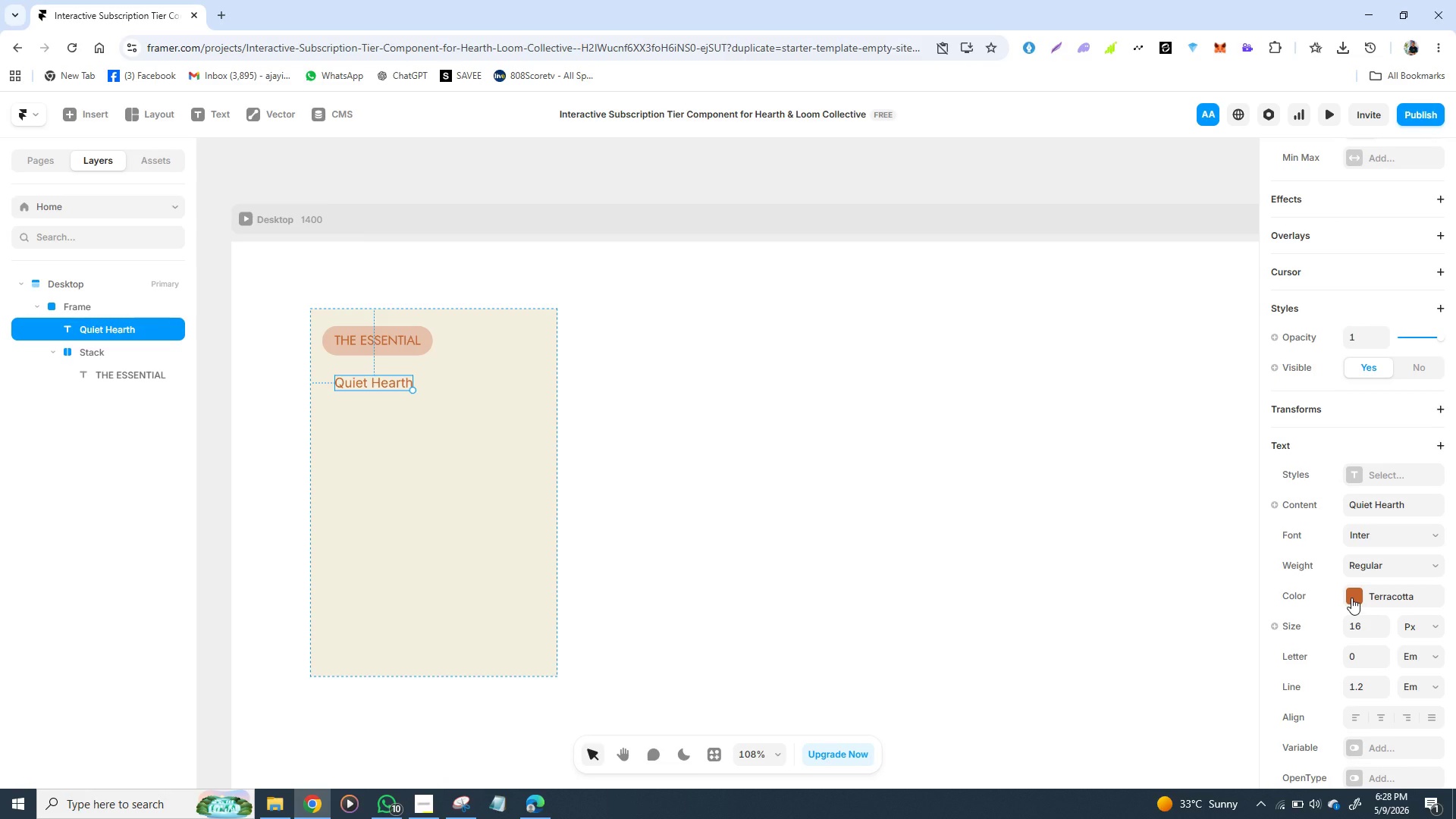 
left_click([1351, 598])
 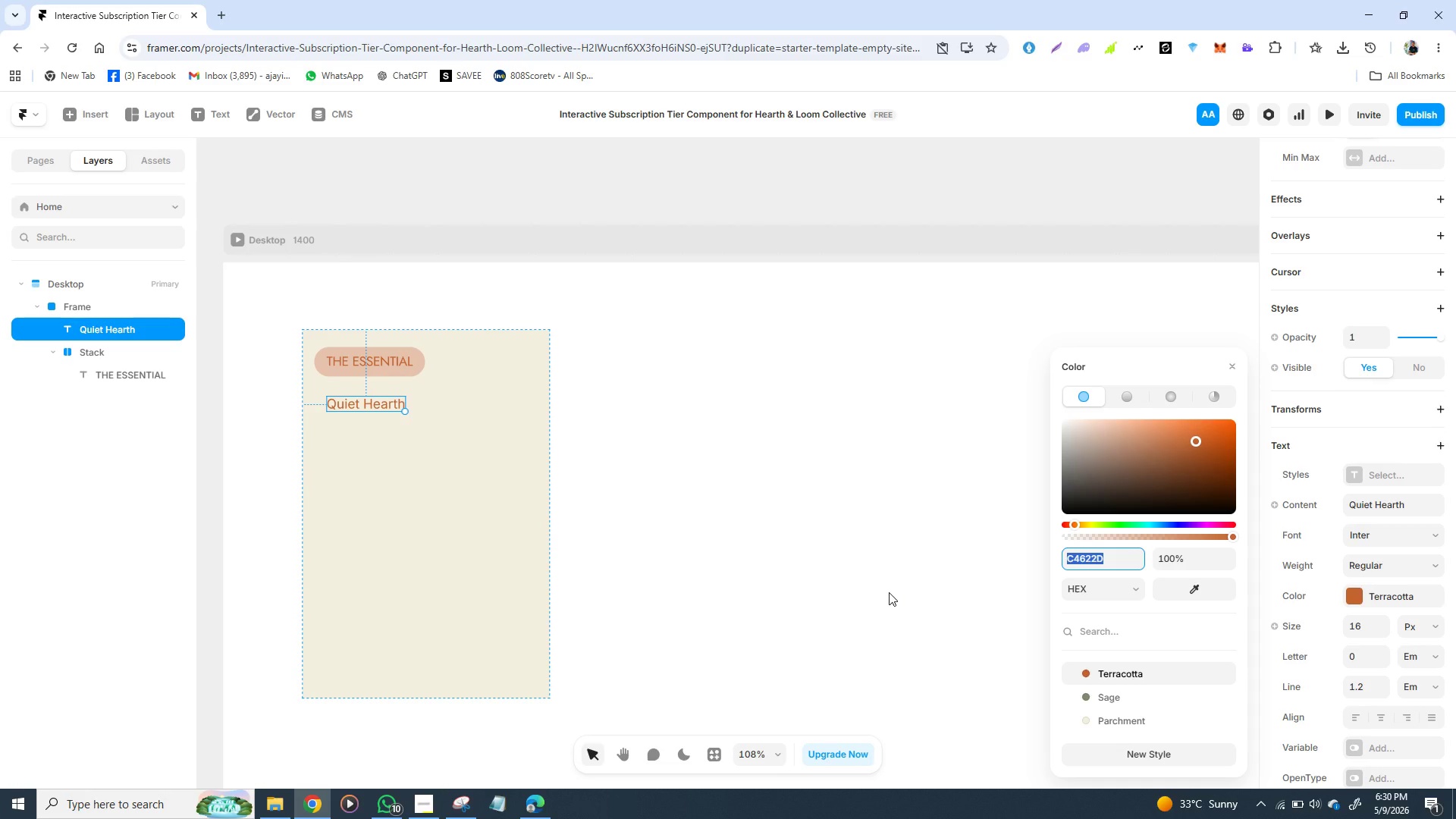 
wait(113.27)
 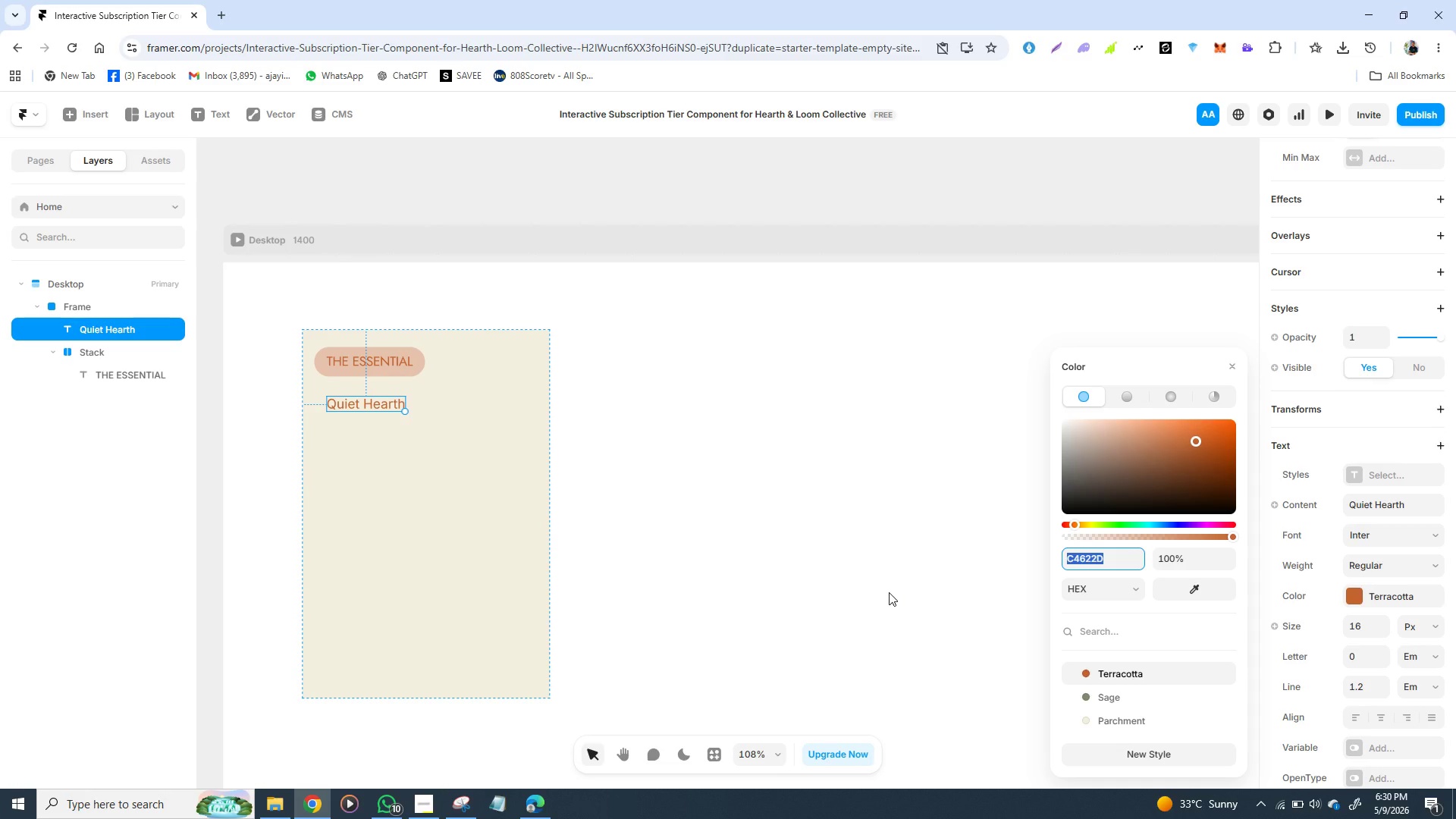 
left_click([479, 507])
 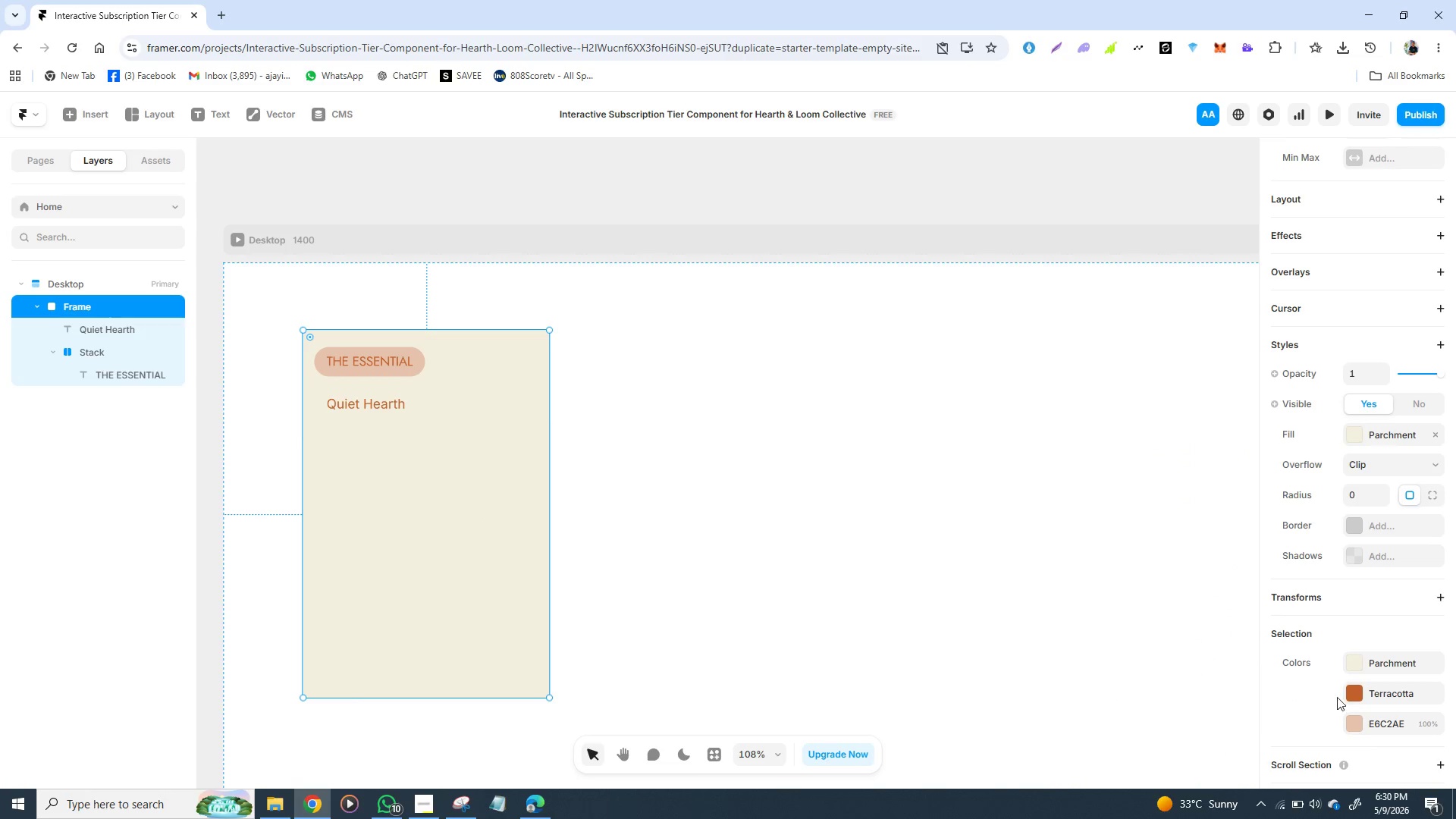 
wait(6.34)
 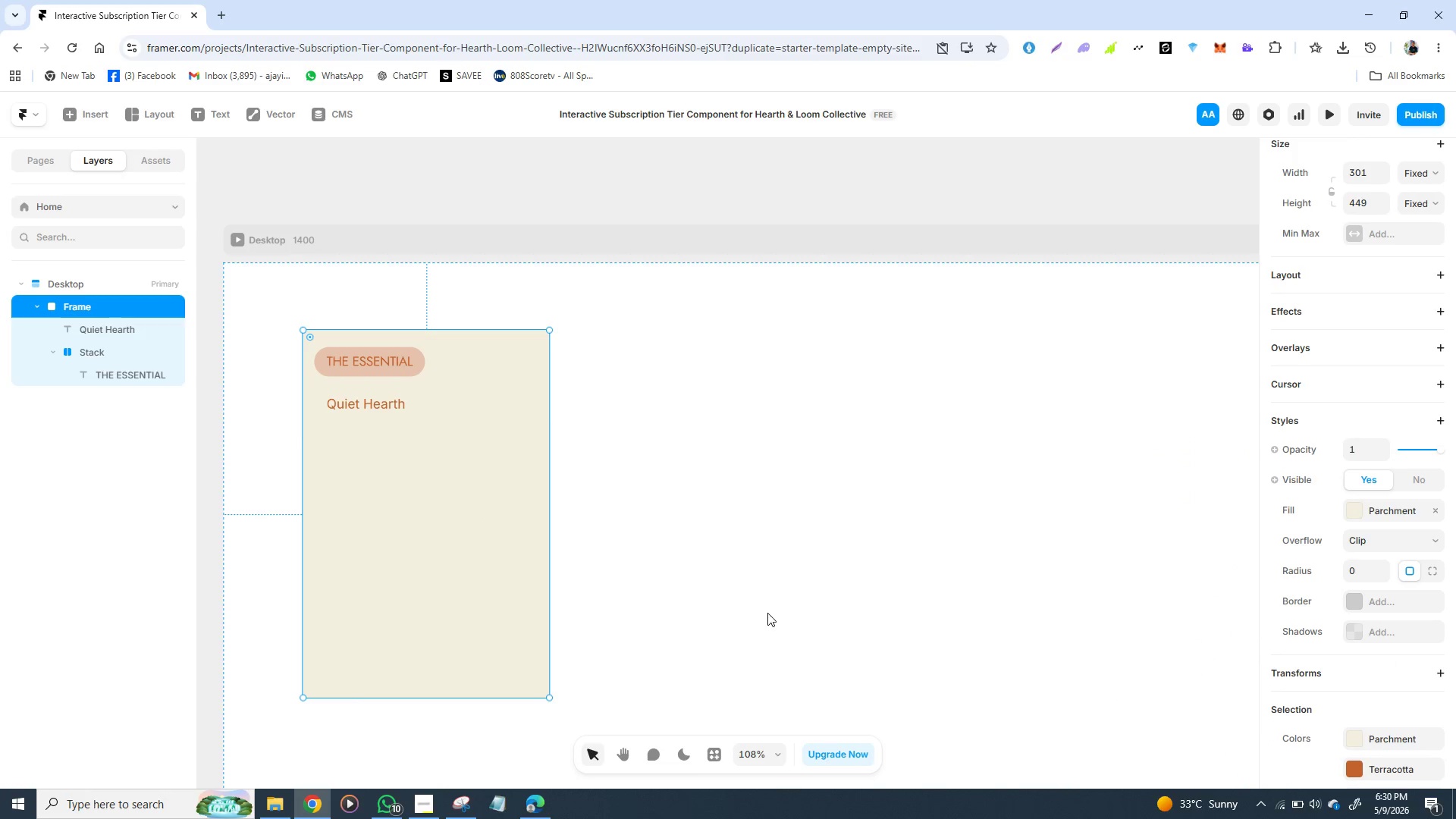 
left_click([1356, 697])
 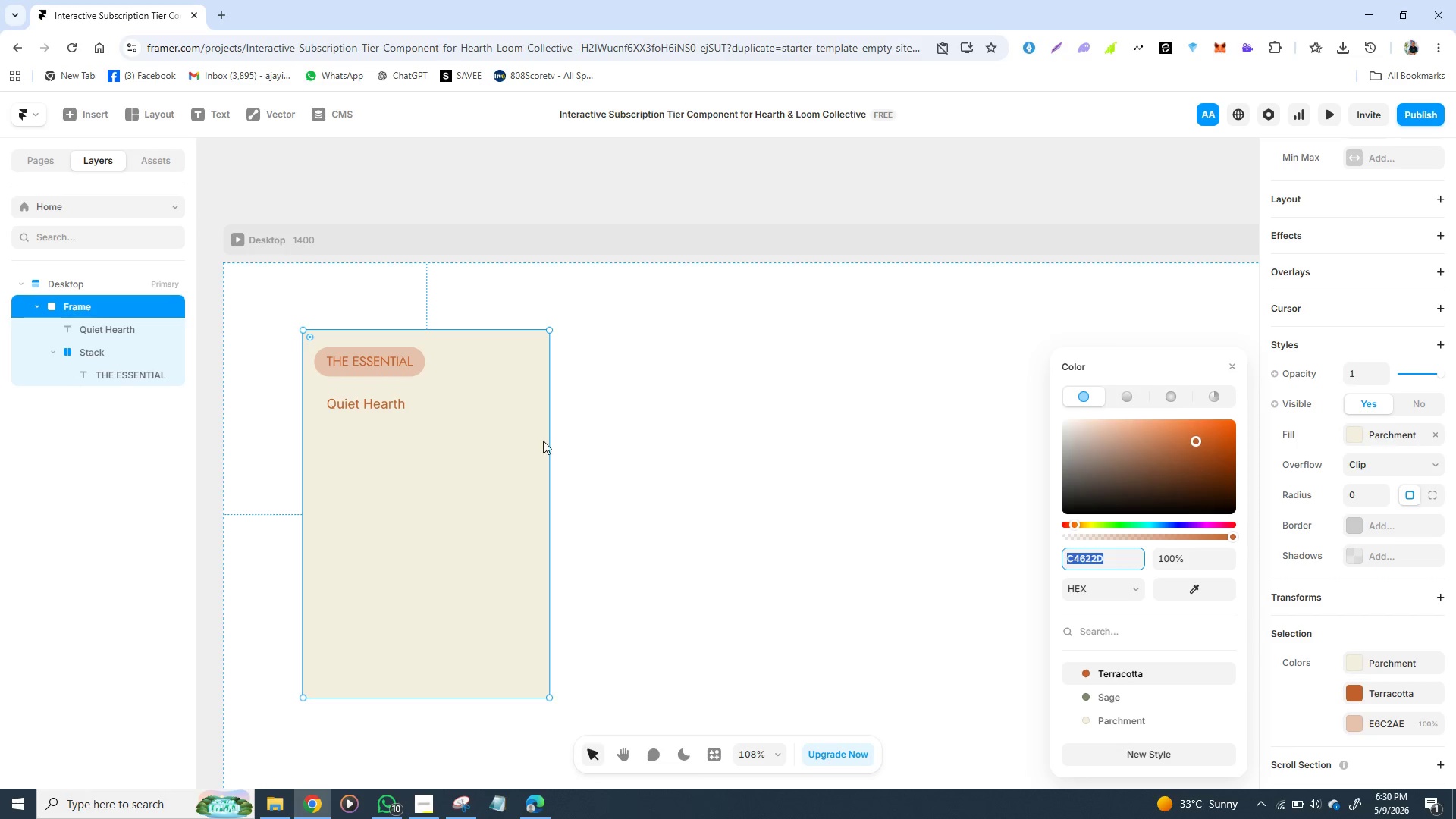 
left_click([493, 400])
 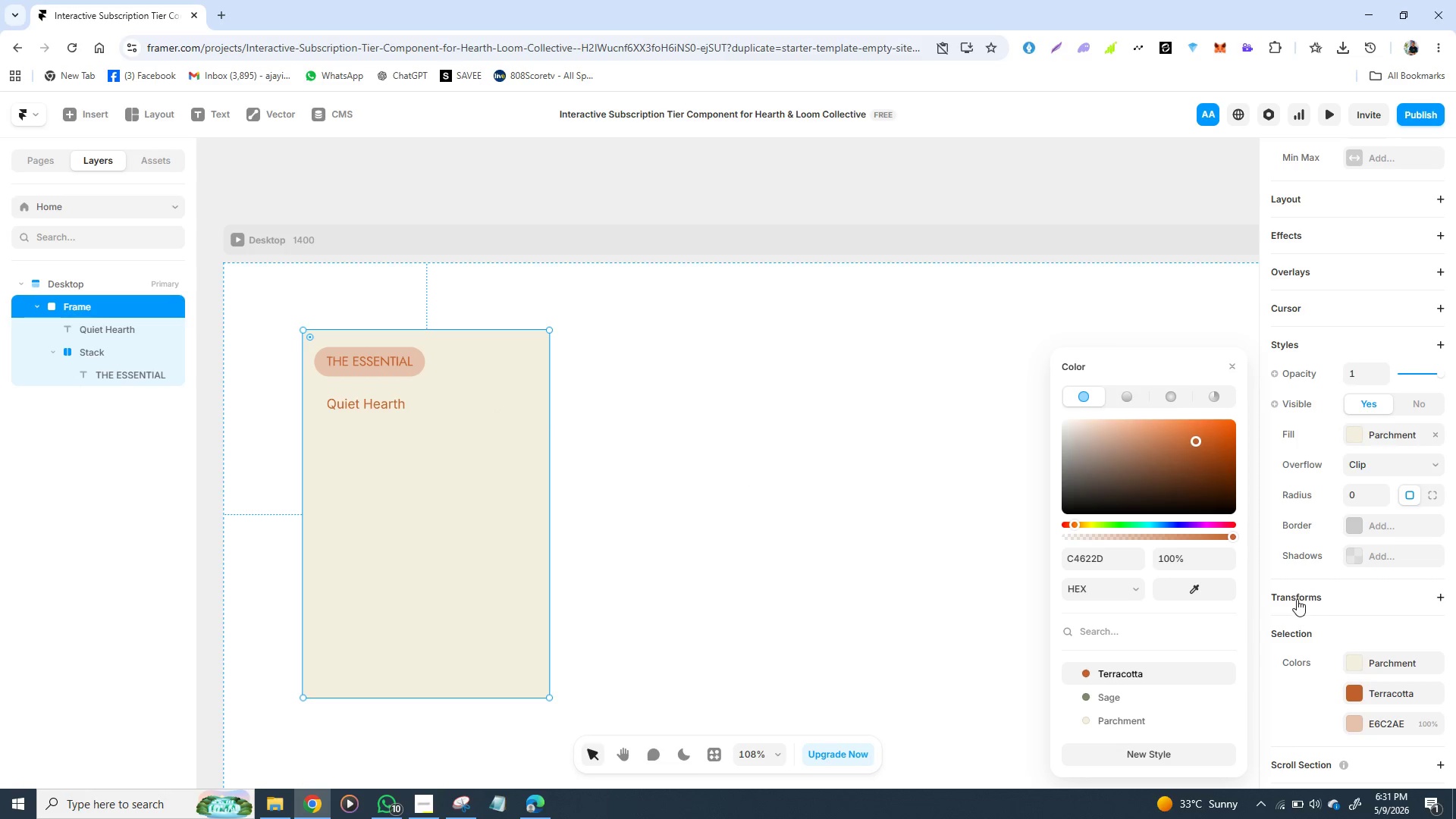 
wait(5.38)
 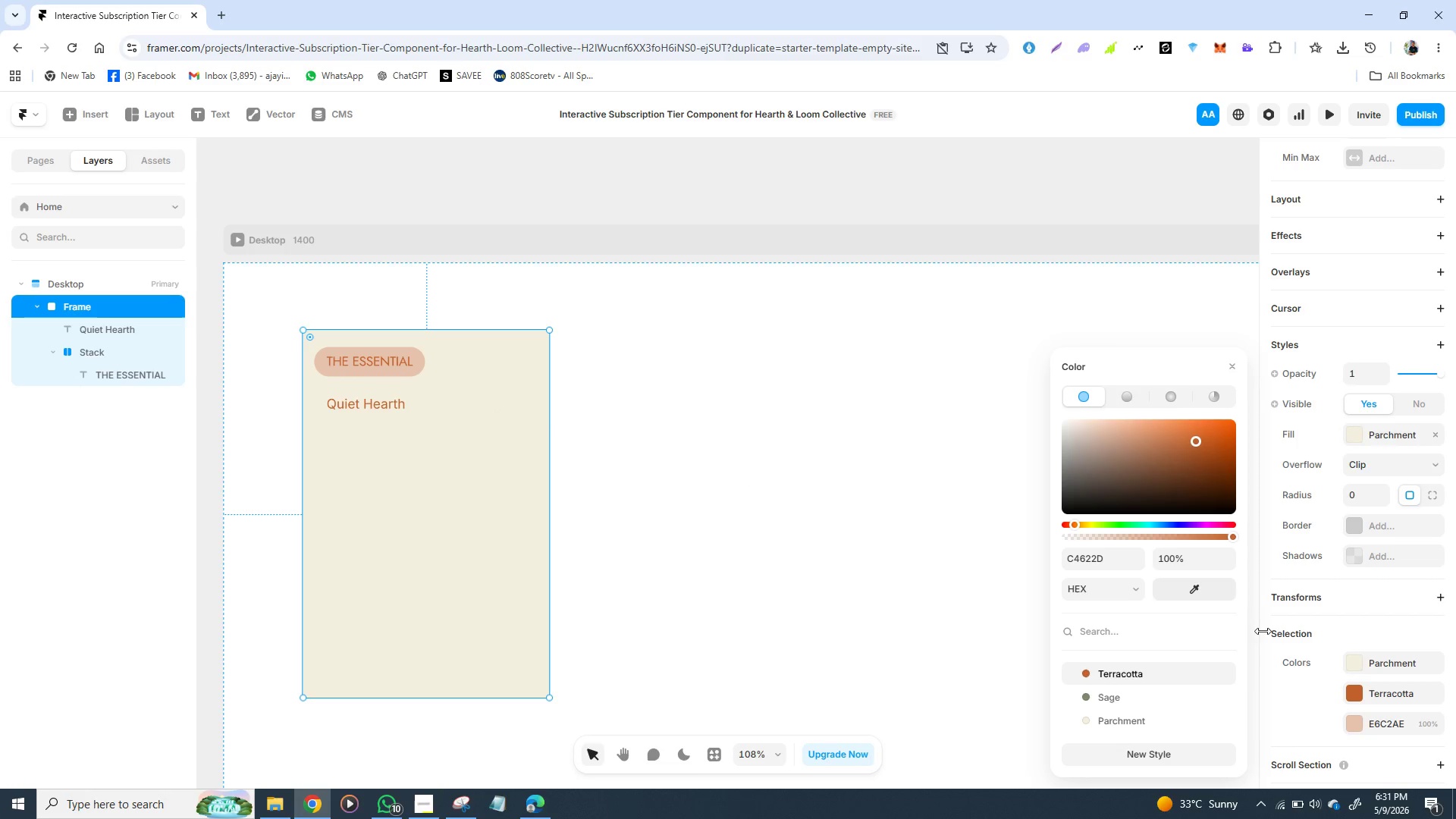 
left_click([1359, 432])
 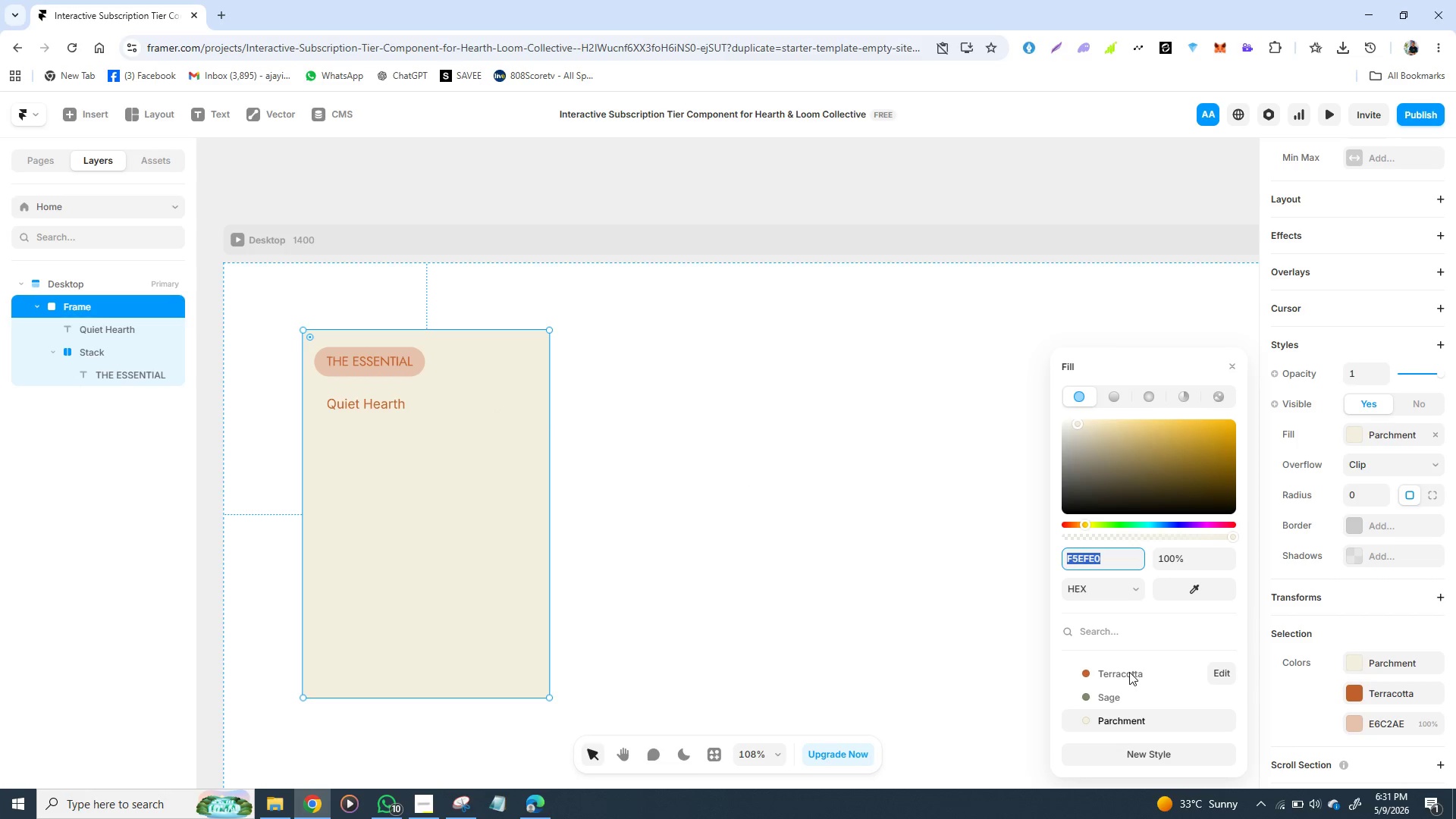 
left_click([1107, 672])
 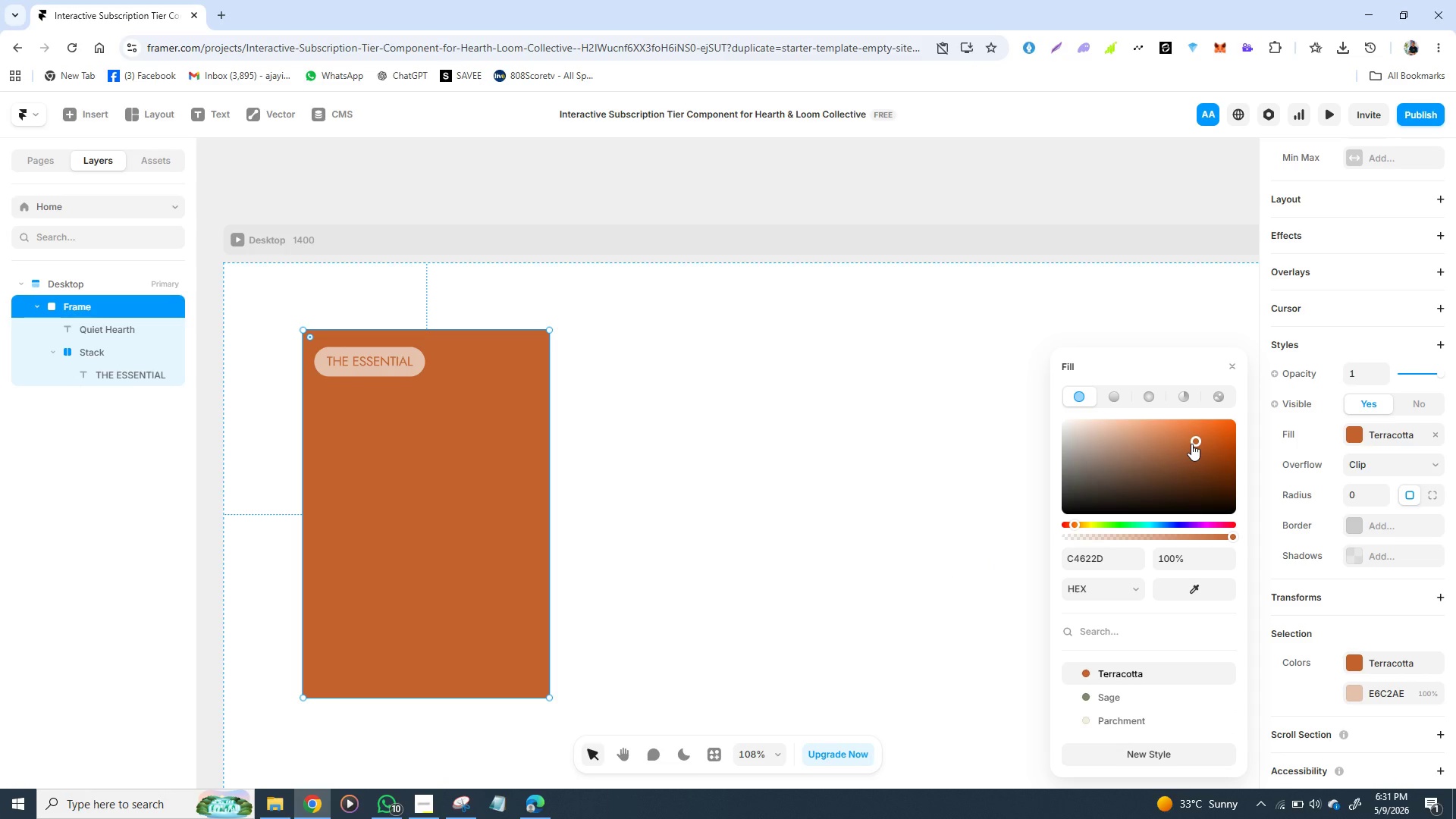 
wait(8.72)
 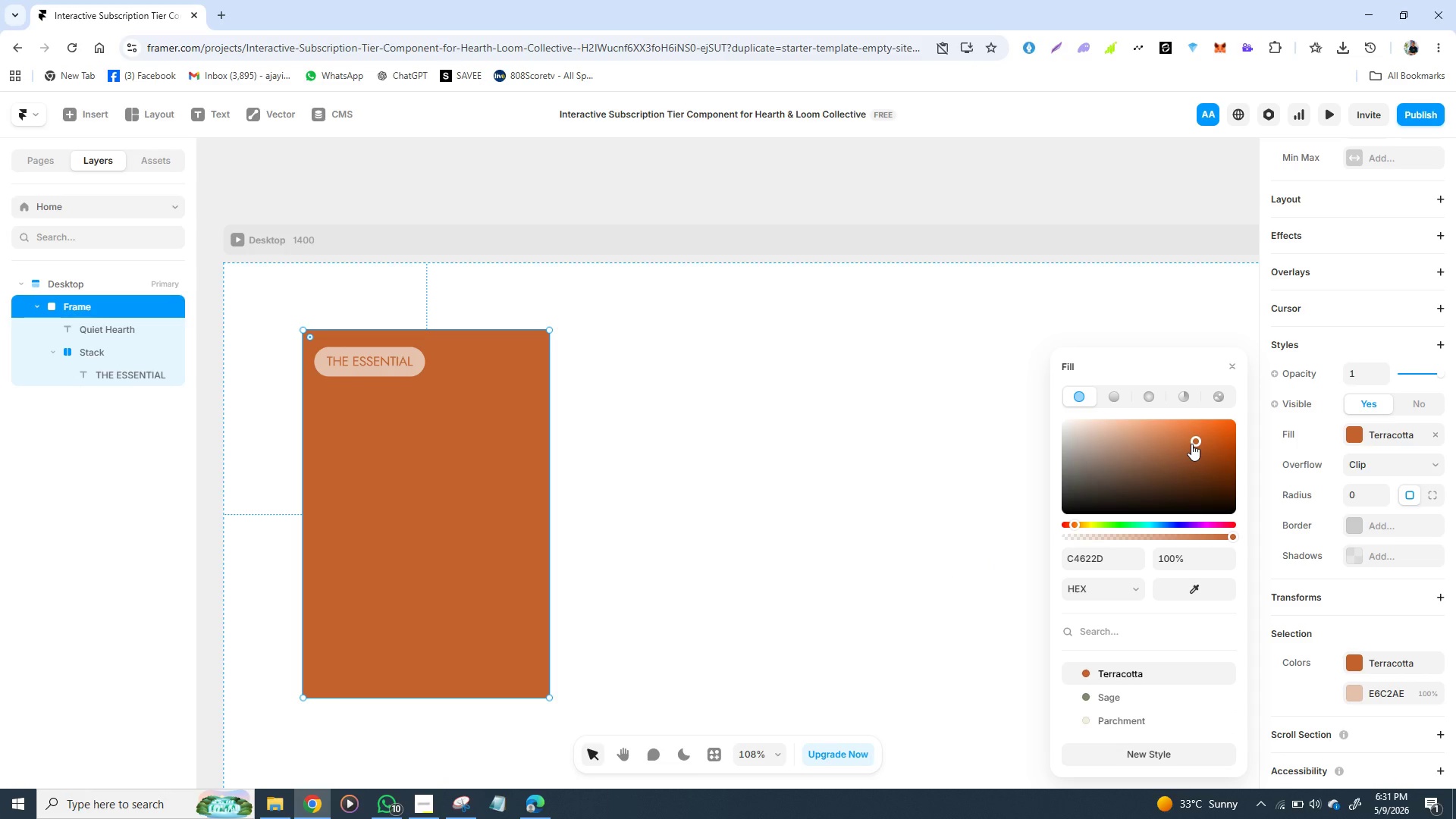 
left_click_drag(start_coordinate=[1191, 444], to_coordinate=[1163, 464])
 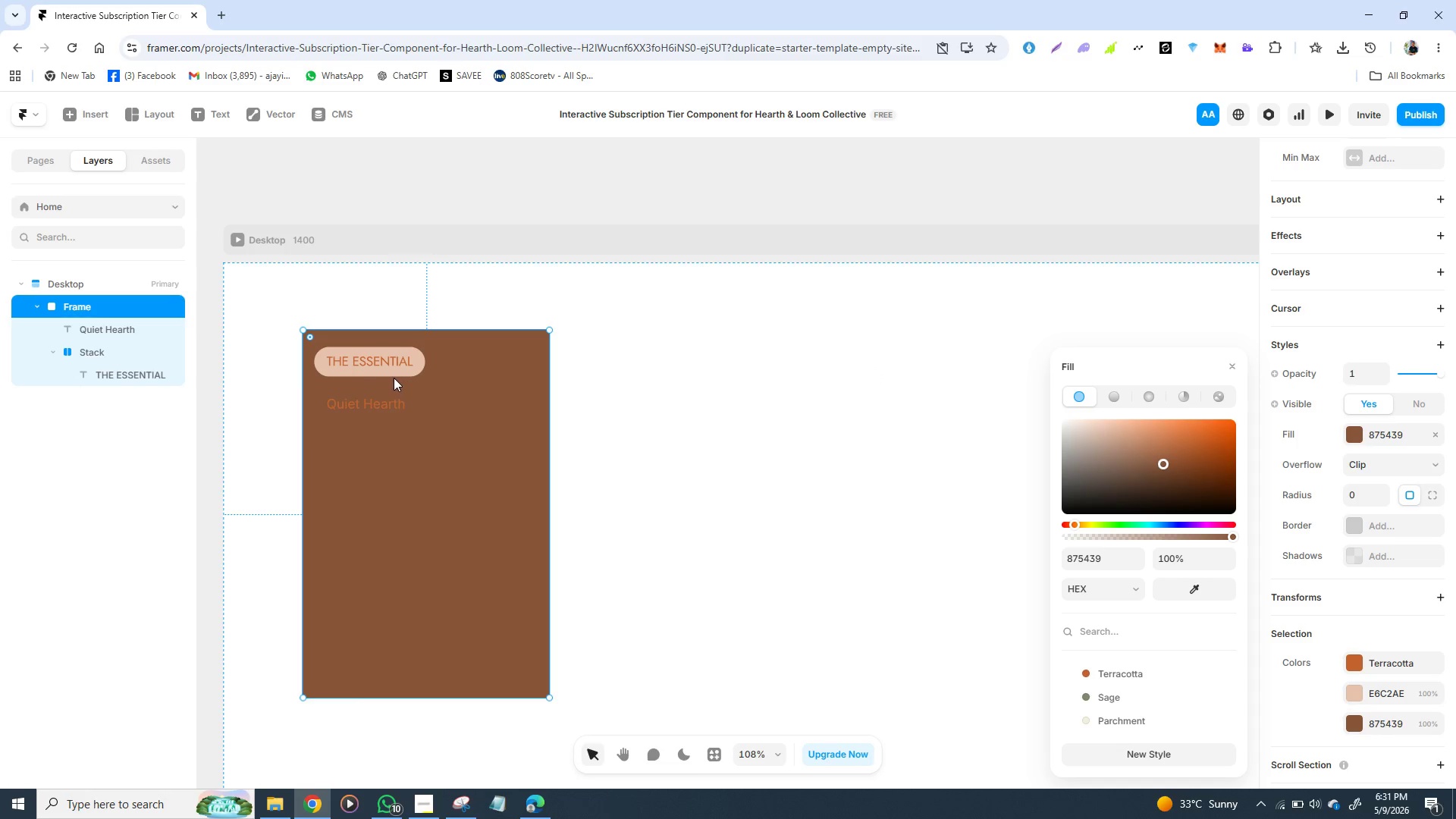 
left_click([385, 373])
 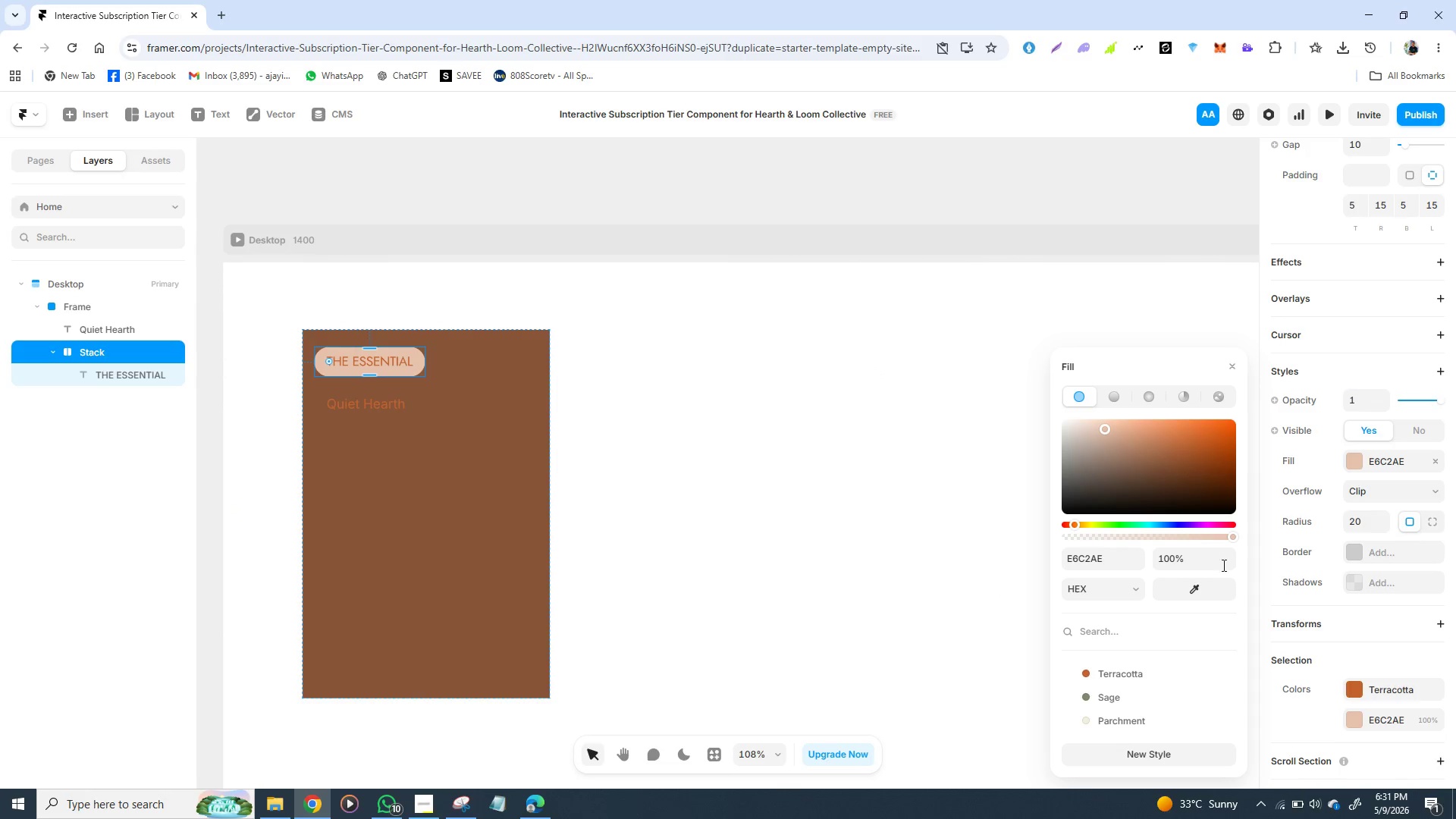 
wait(9.03)
 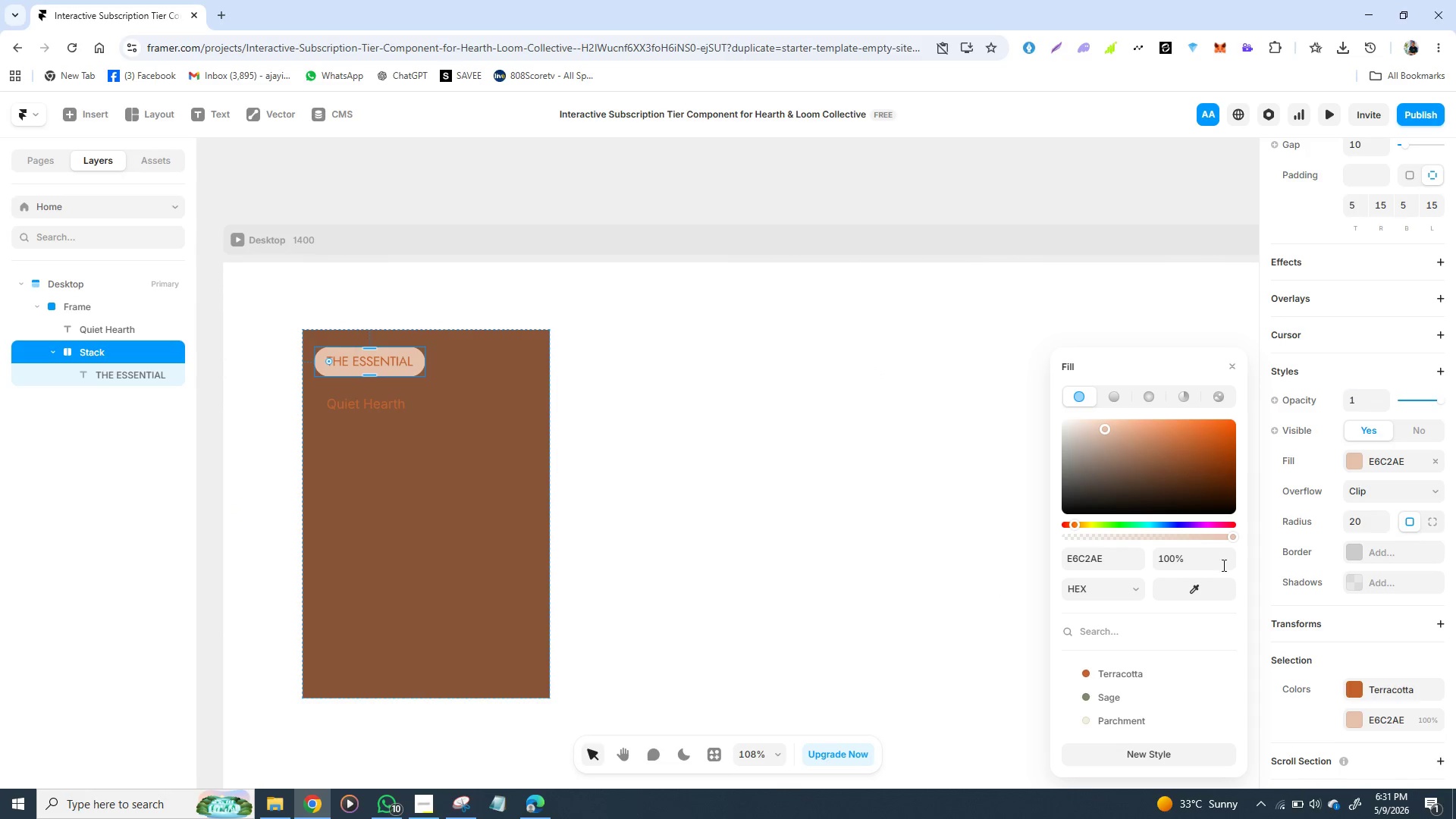 
left_click([1353, 466])
 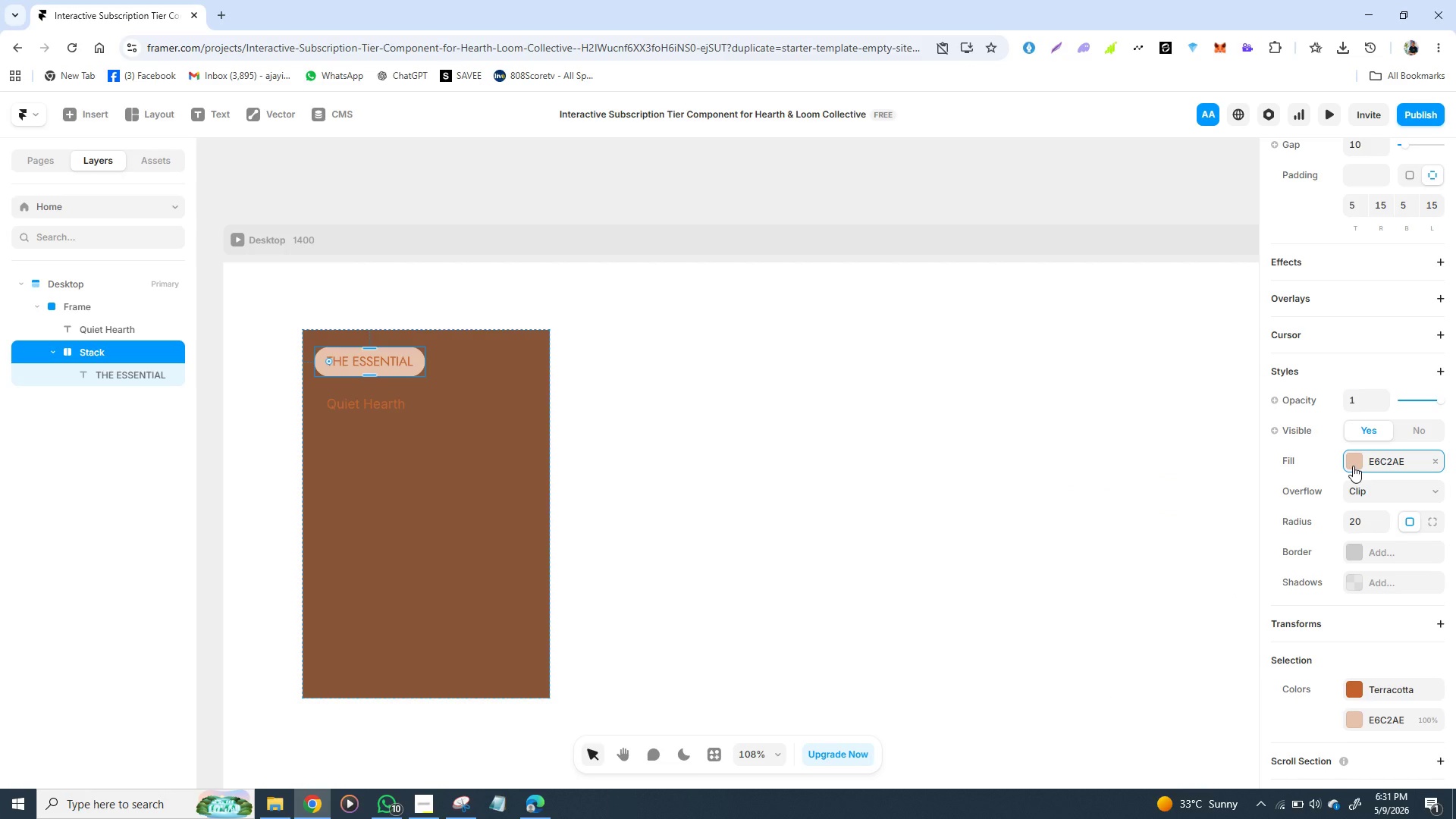 
left_click([1353, 466])
 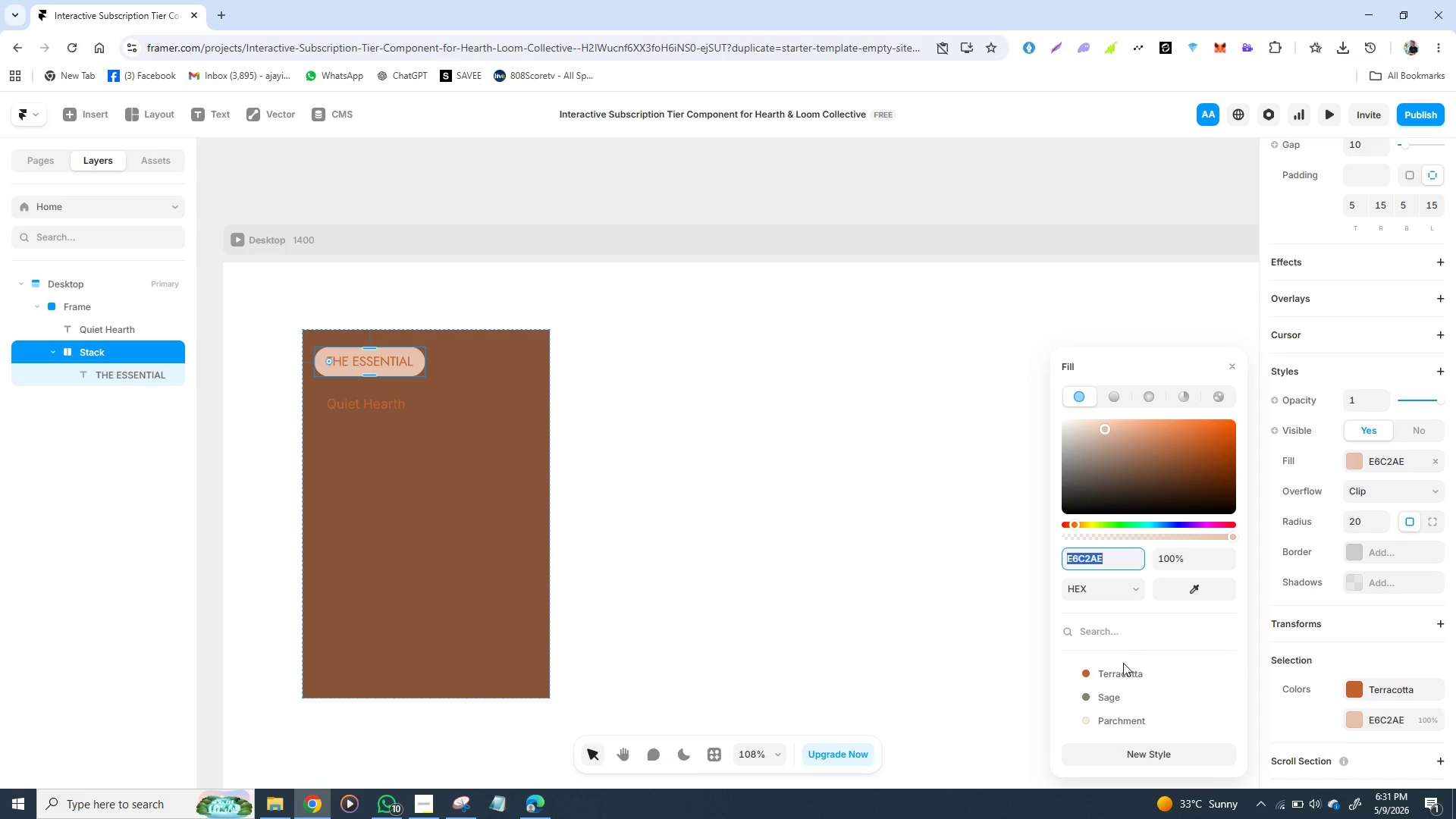 
left_click([1116, 671])
 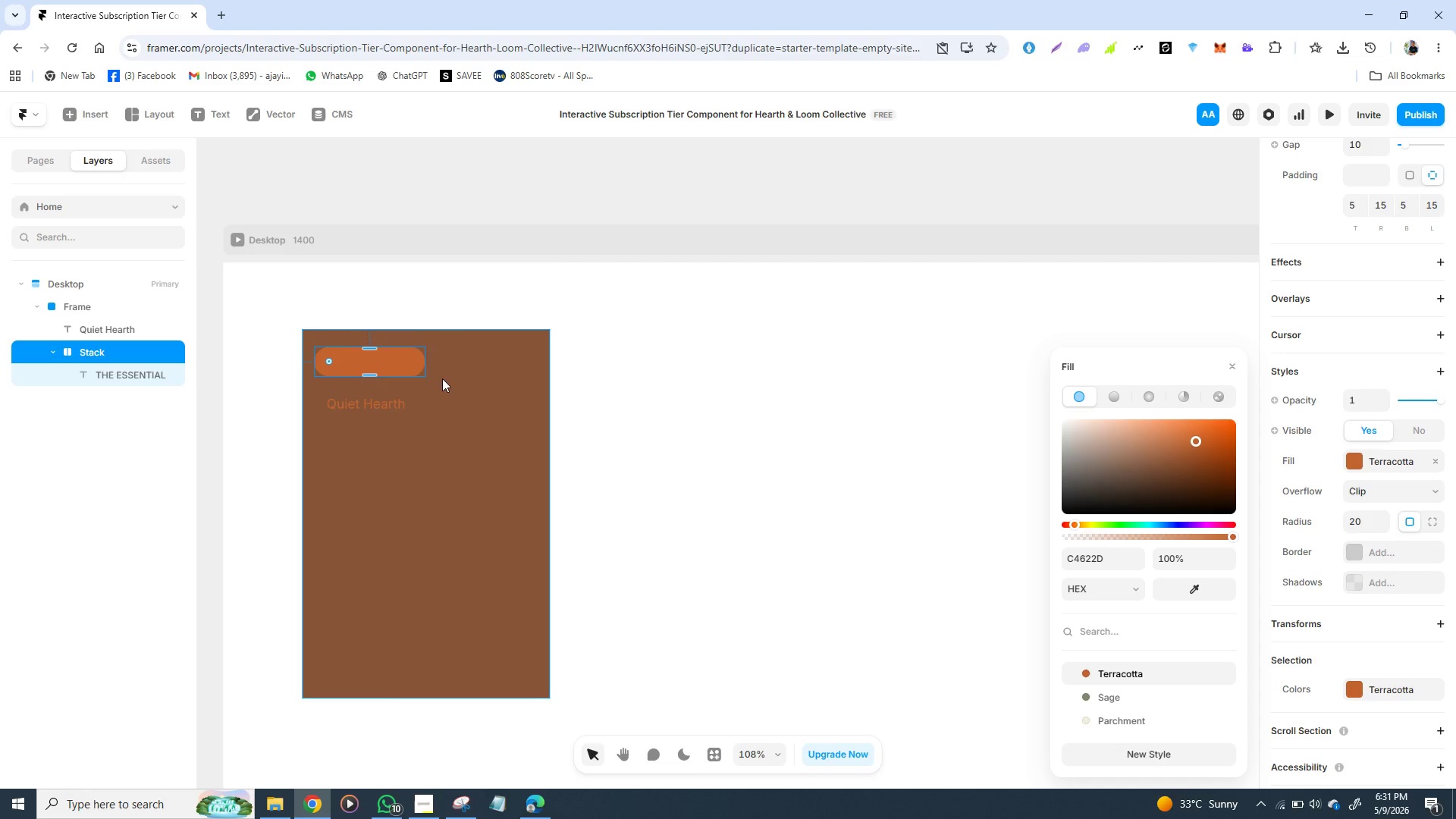 
left_click([394, 363])
 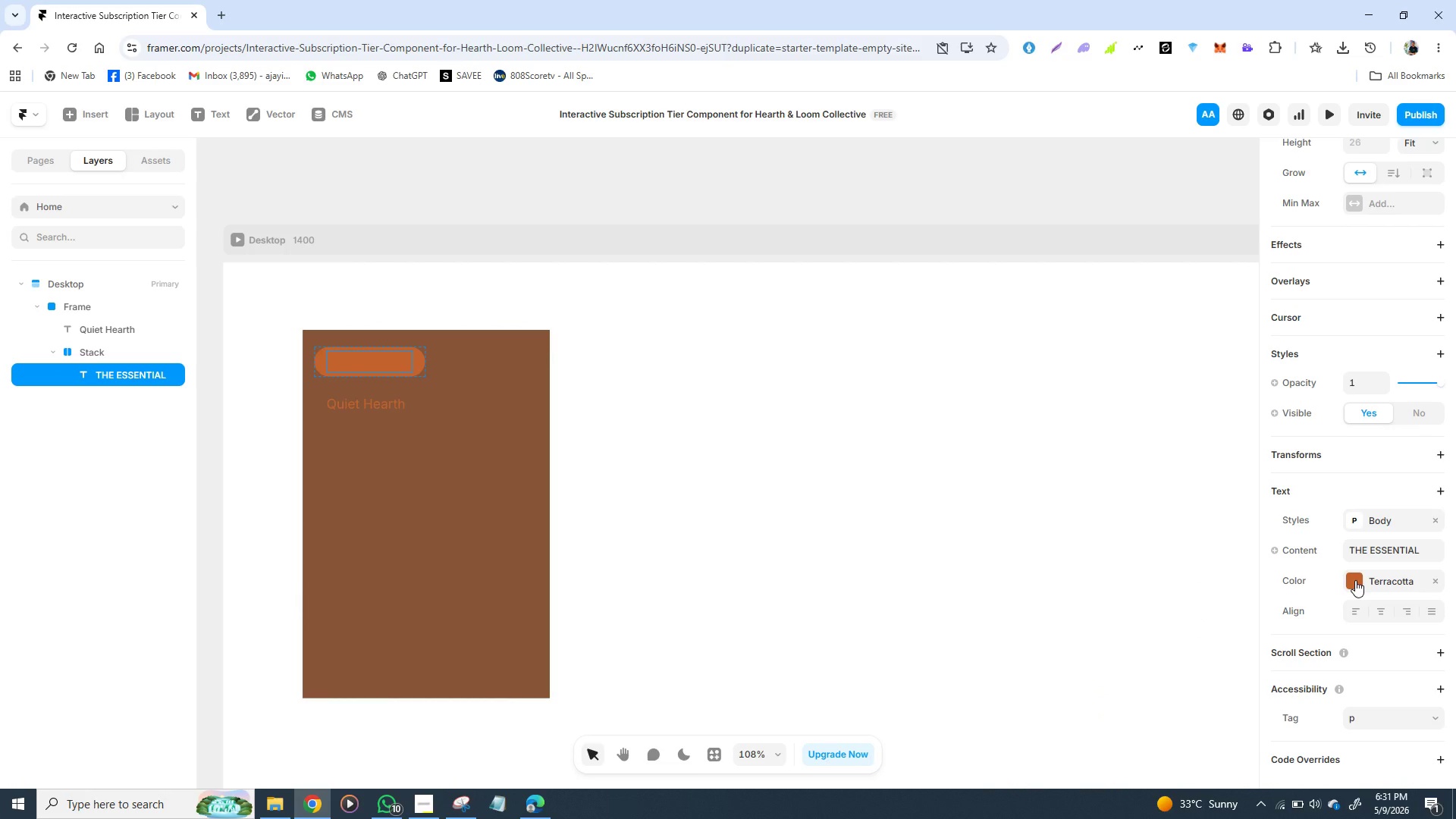 
wait(5.48)
 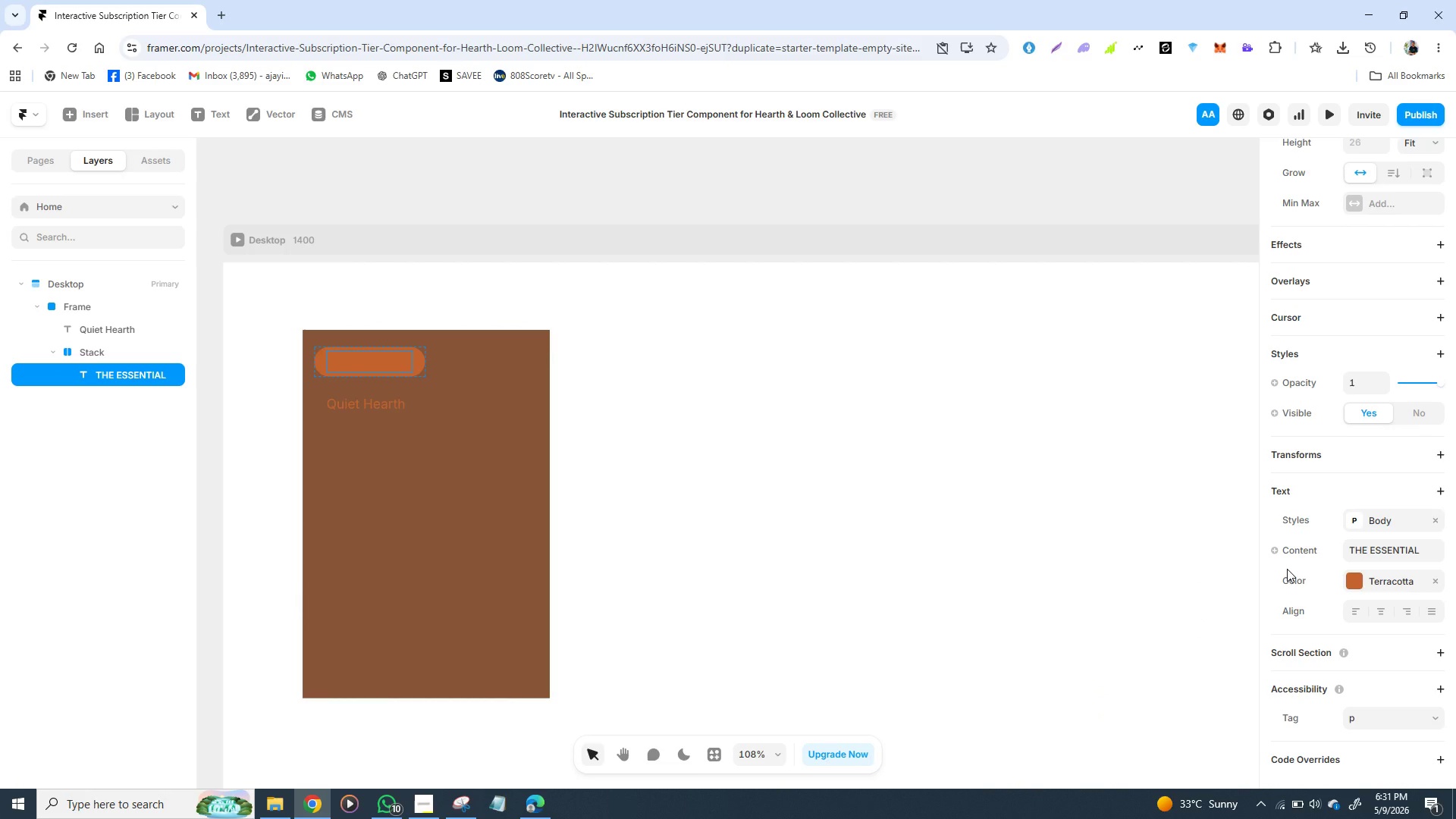 
left_click([1355, 580])
 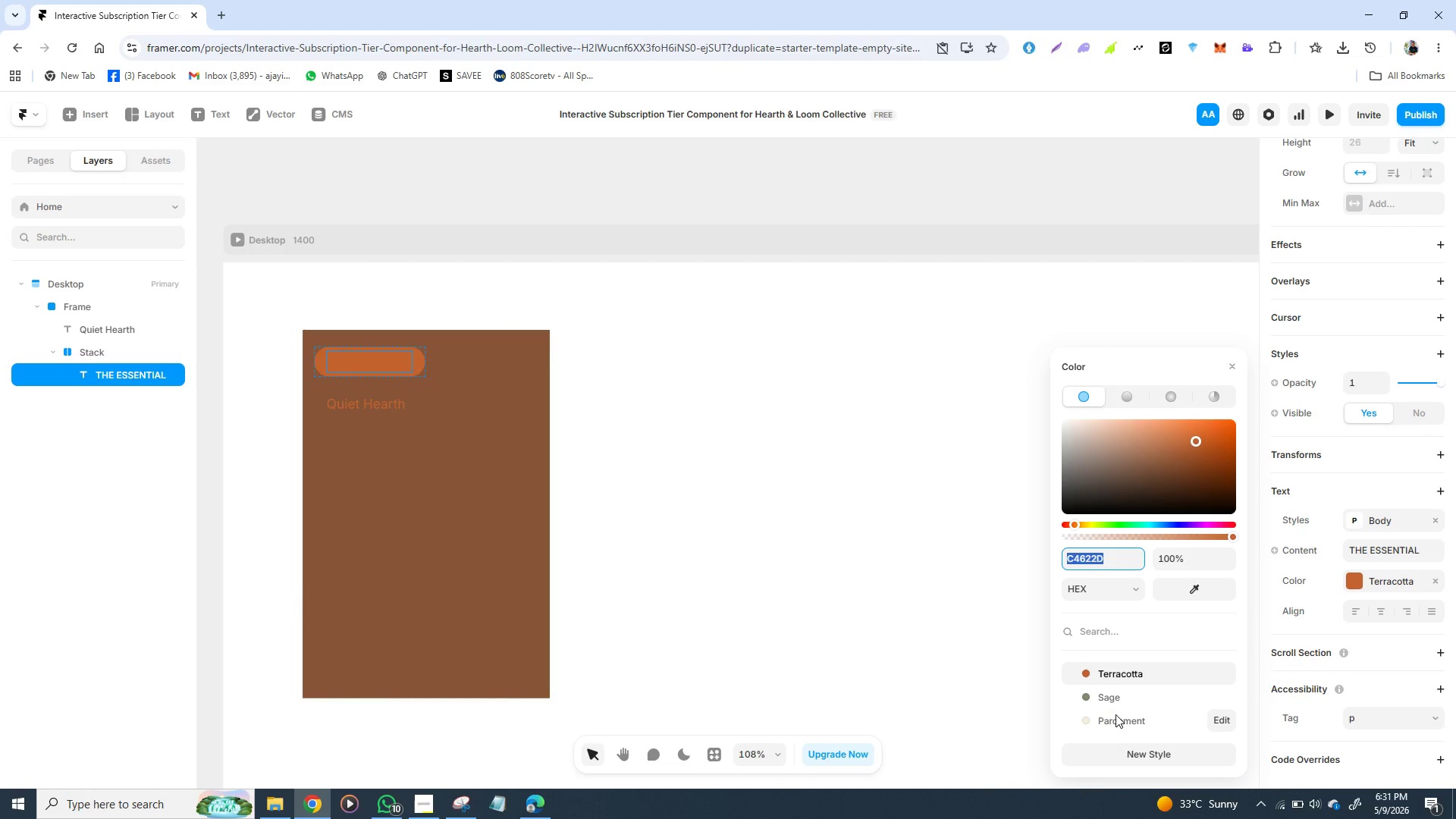 
left_click([1109, 717])
 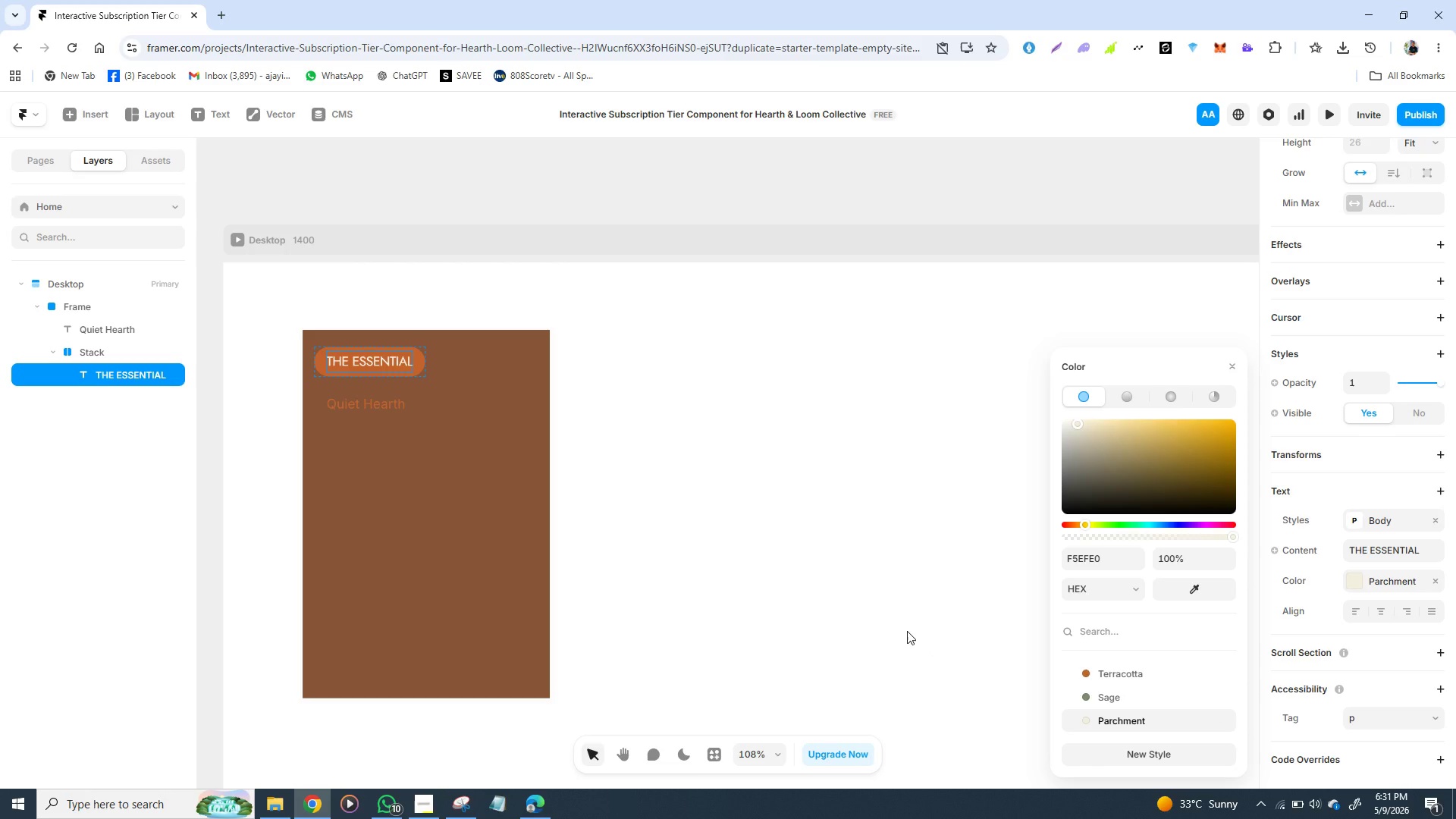 
left_click([907, 631])
 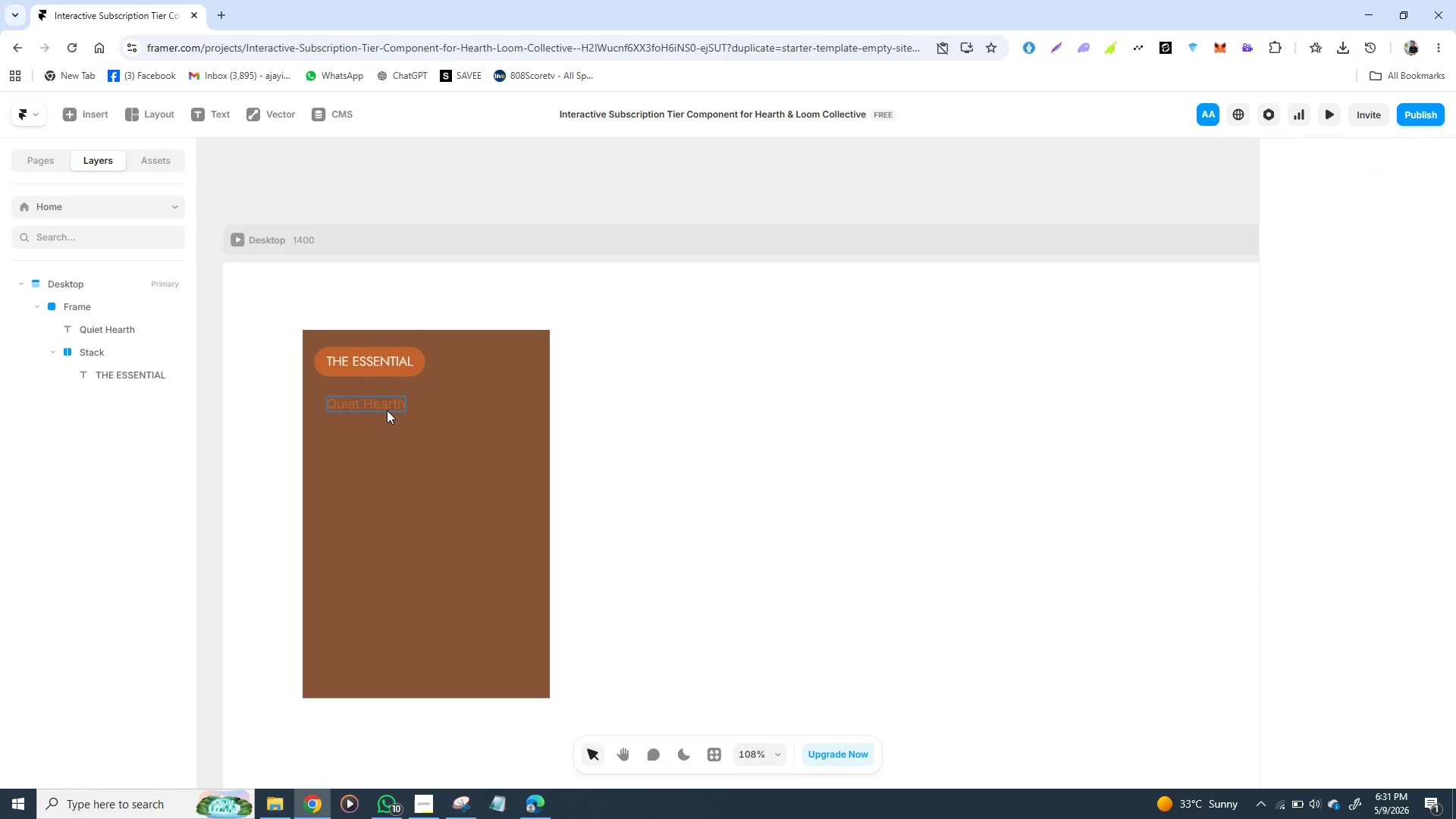 
left_click([386, 408])
 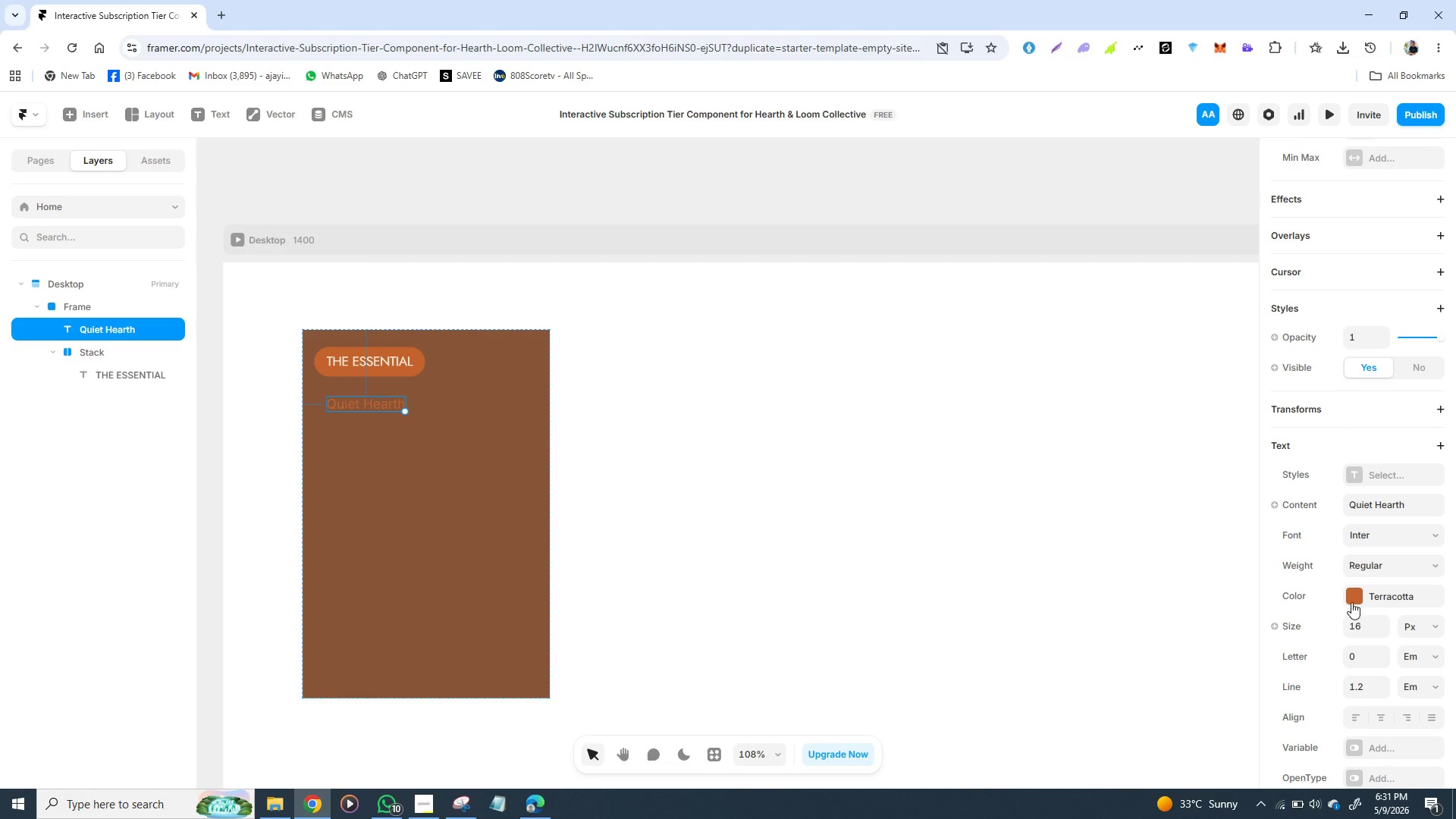 
left_click([1352, 598])
 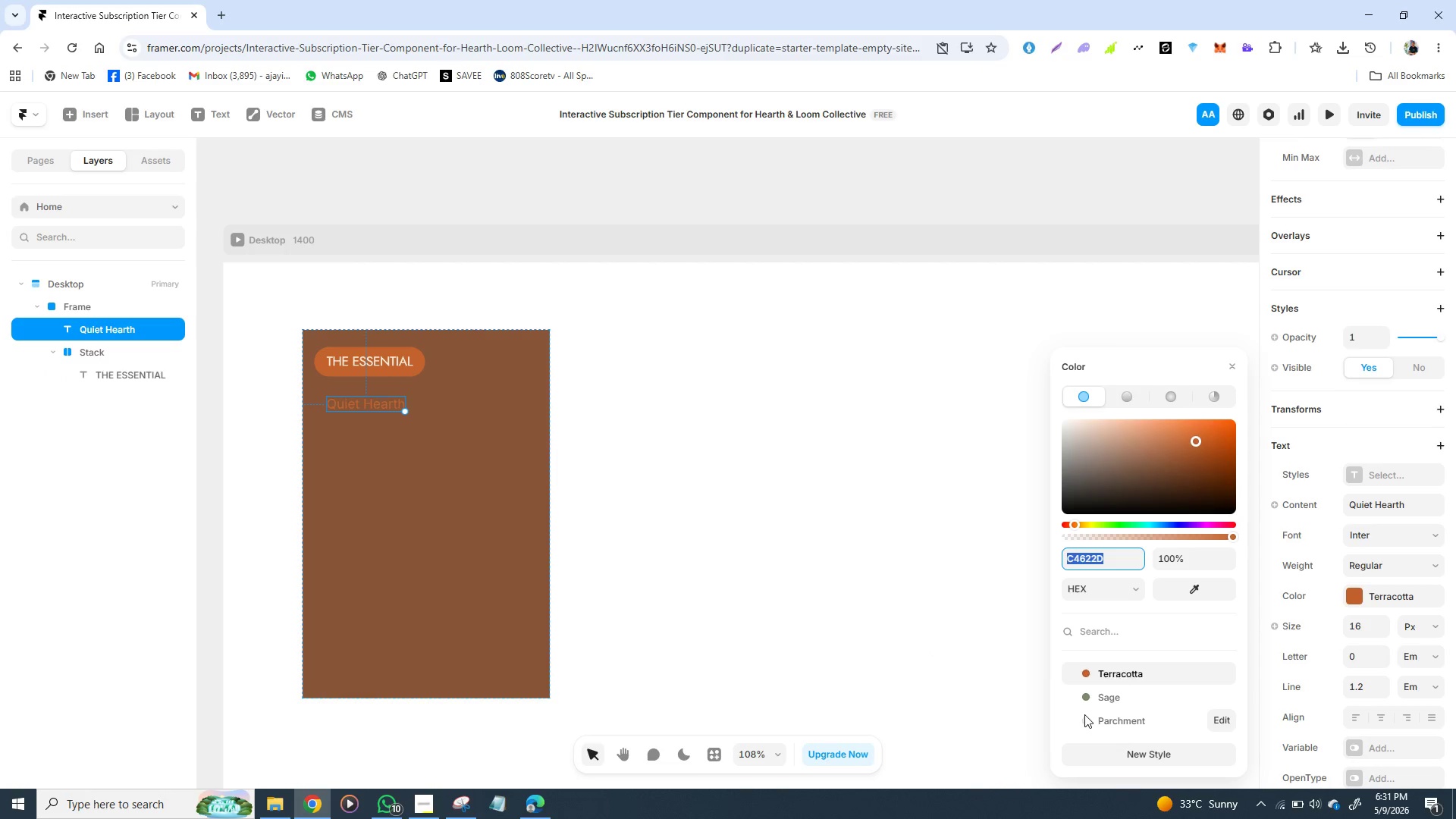 
left_click([1084, 714])
 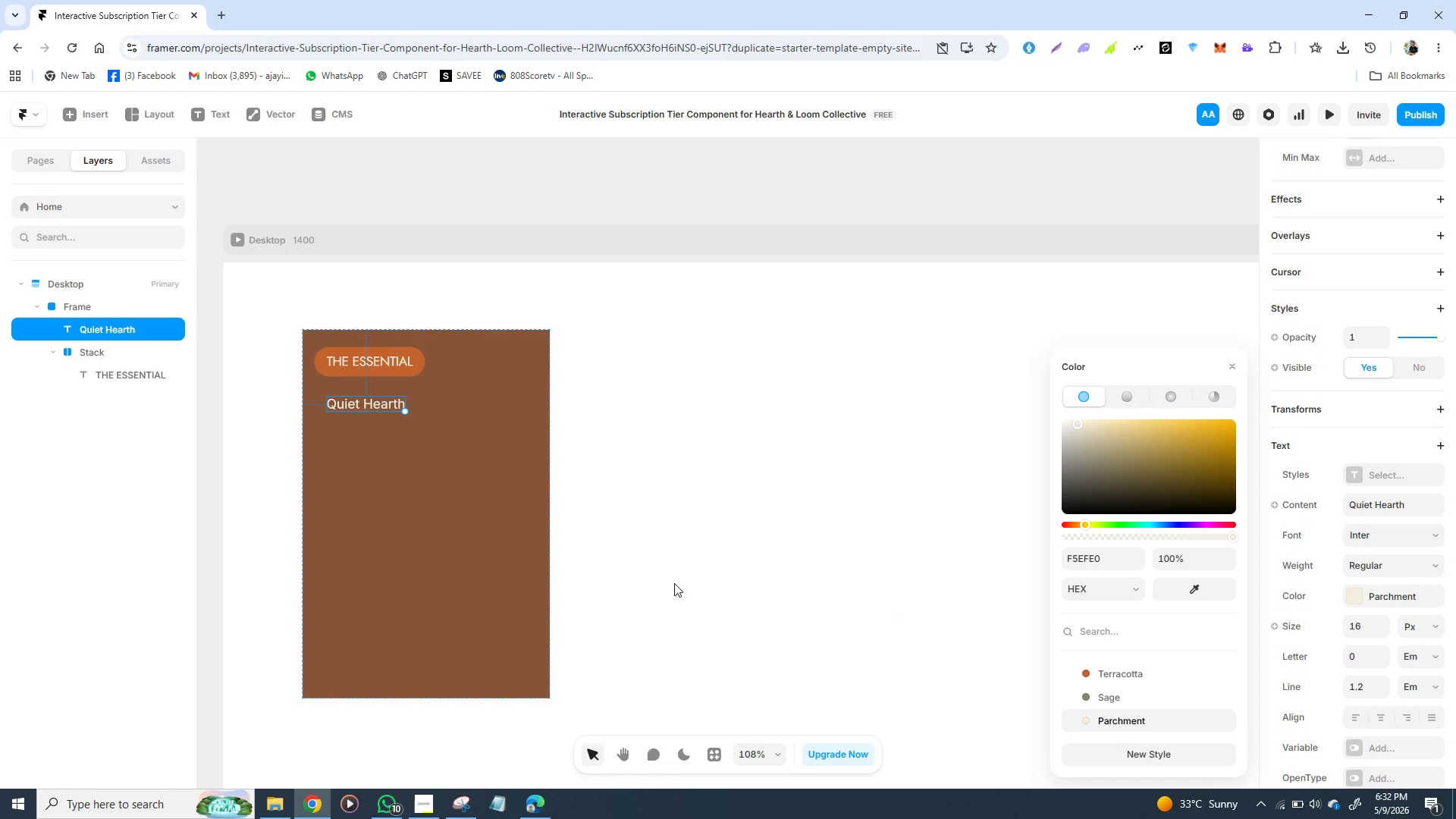 
wait(9.31)
 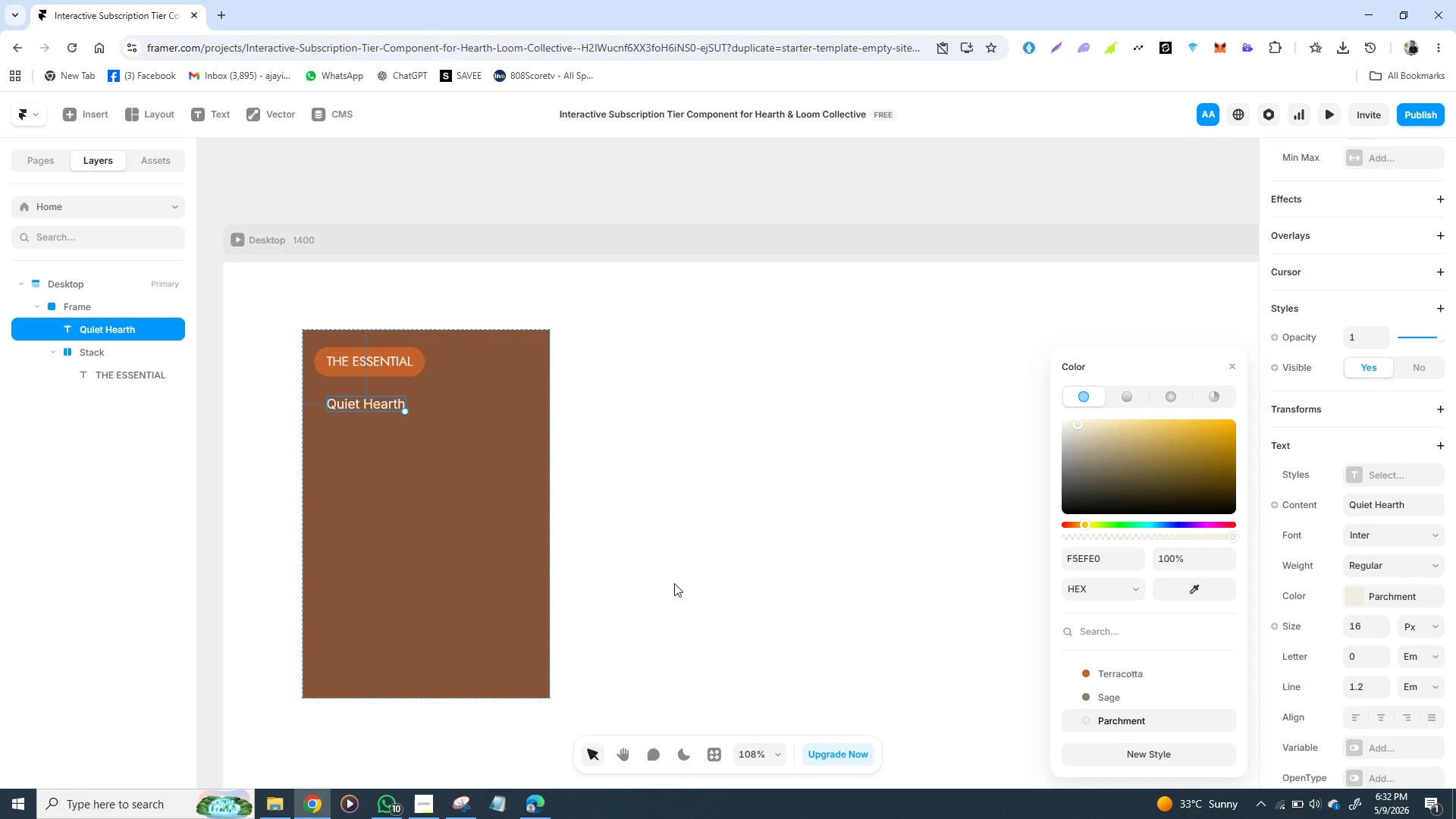 
double_click([360, 366])
 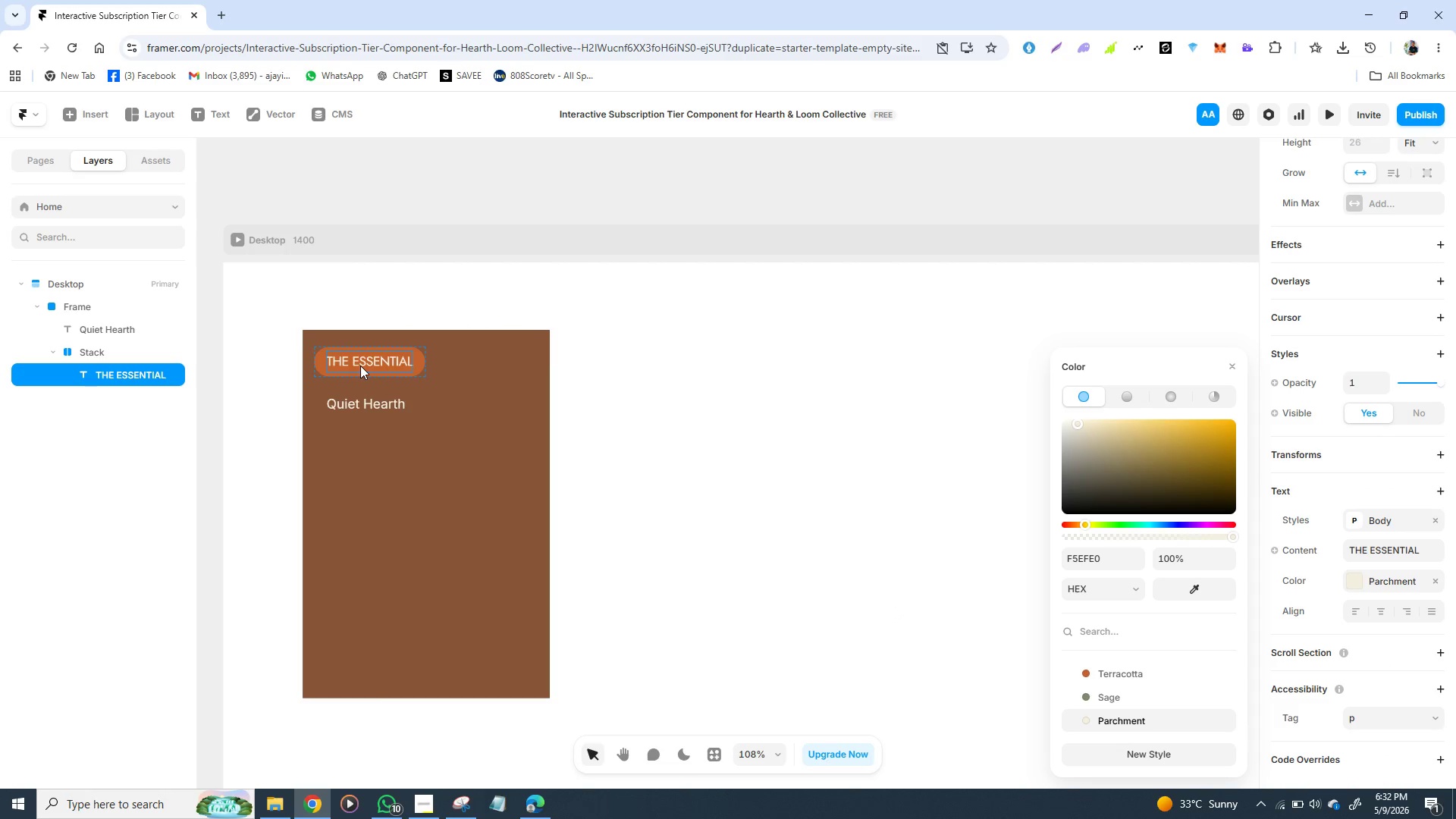 
triple_click([360, 366])
 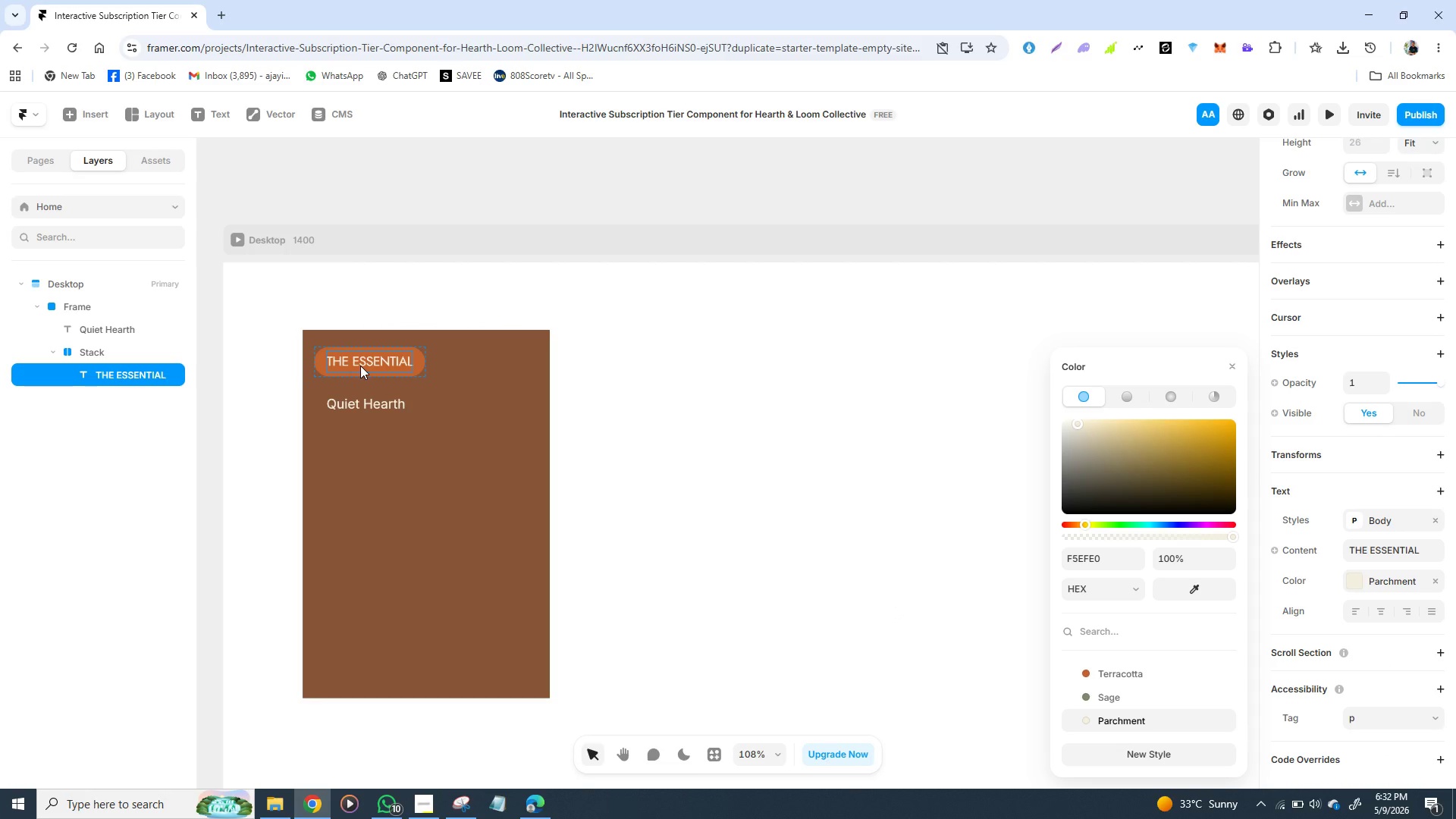 
left_click([360, 366])
 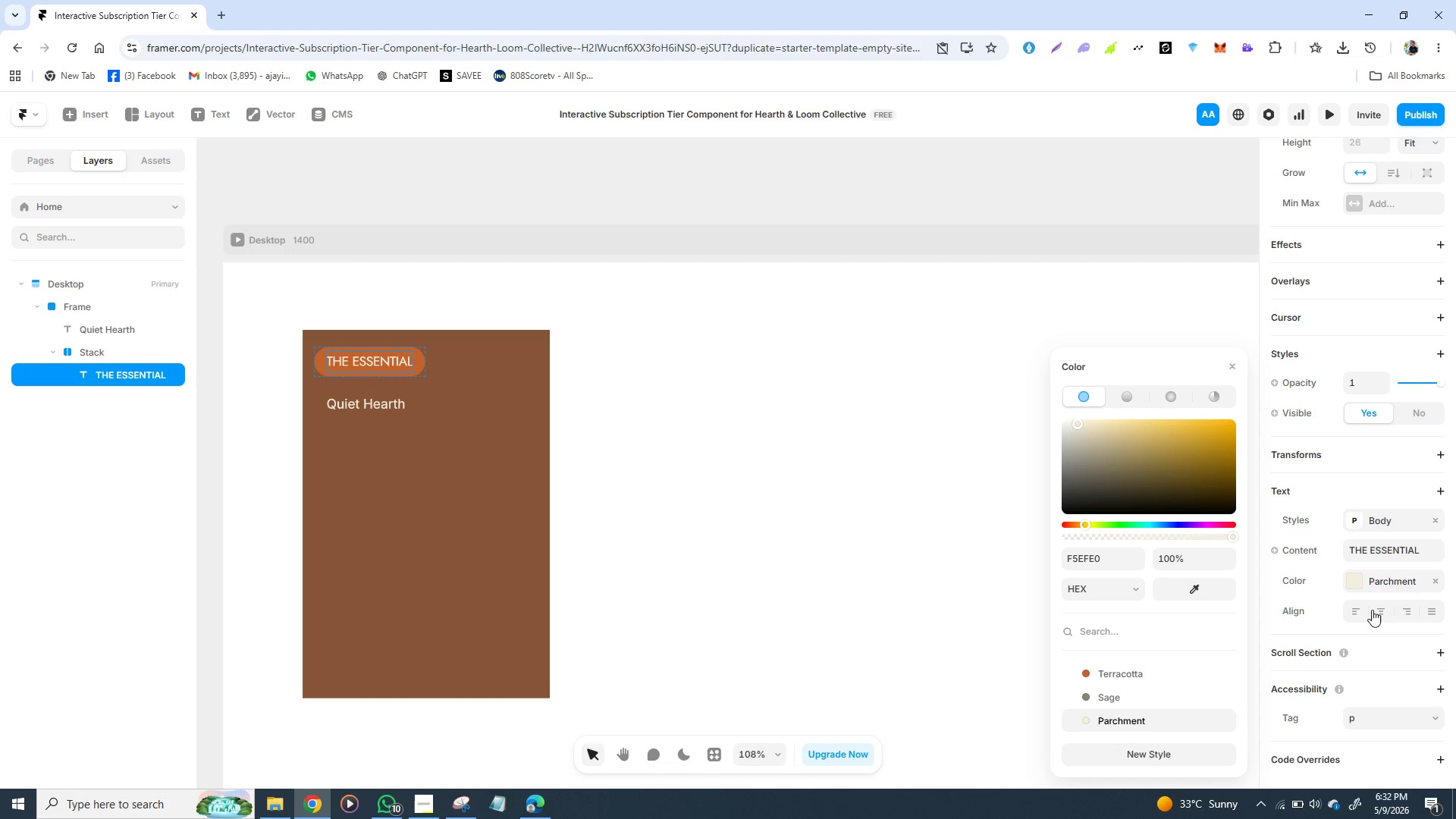 
wait(6.19)
 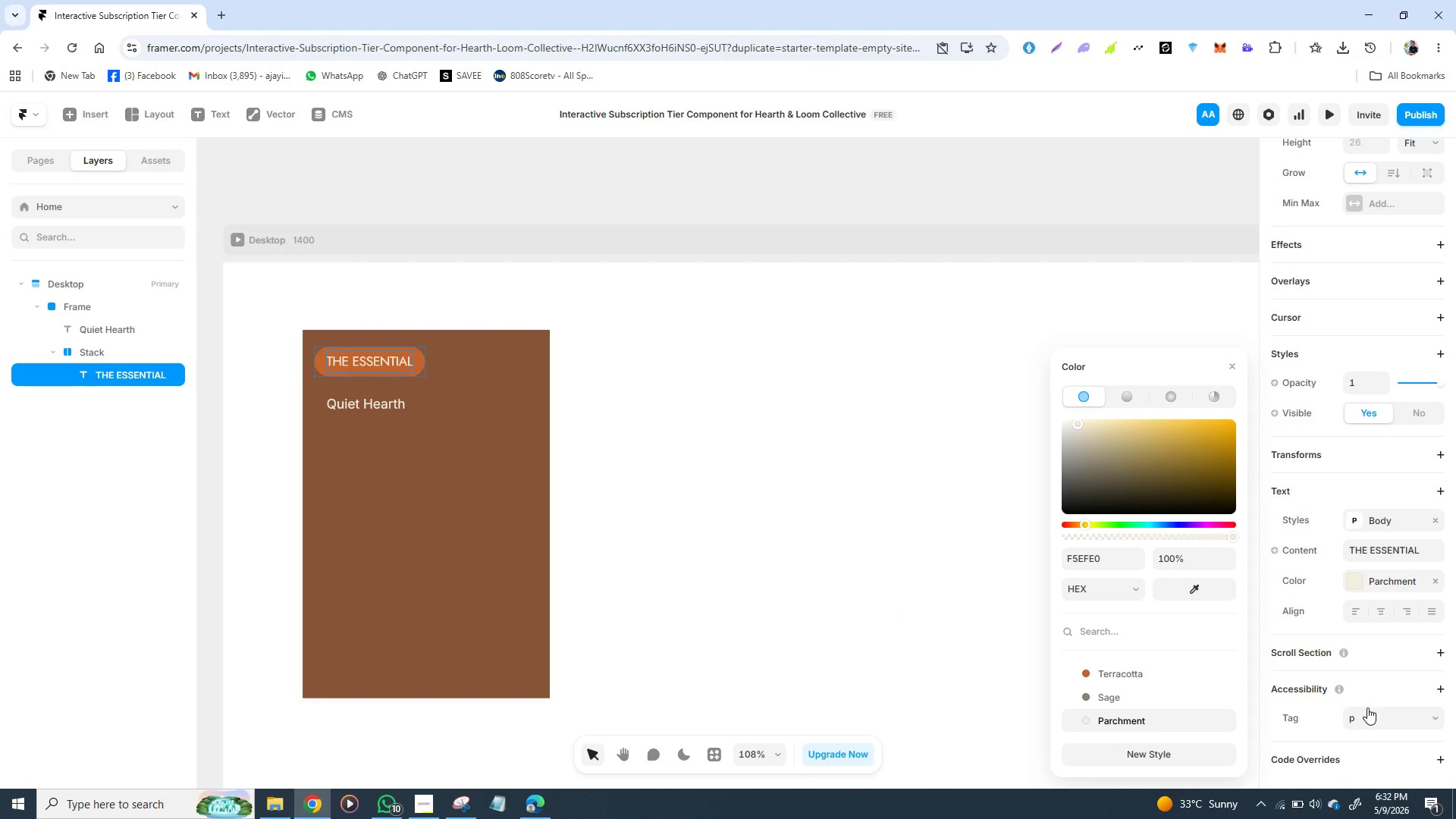 
double_click([1387, 546])
 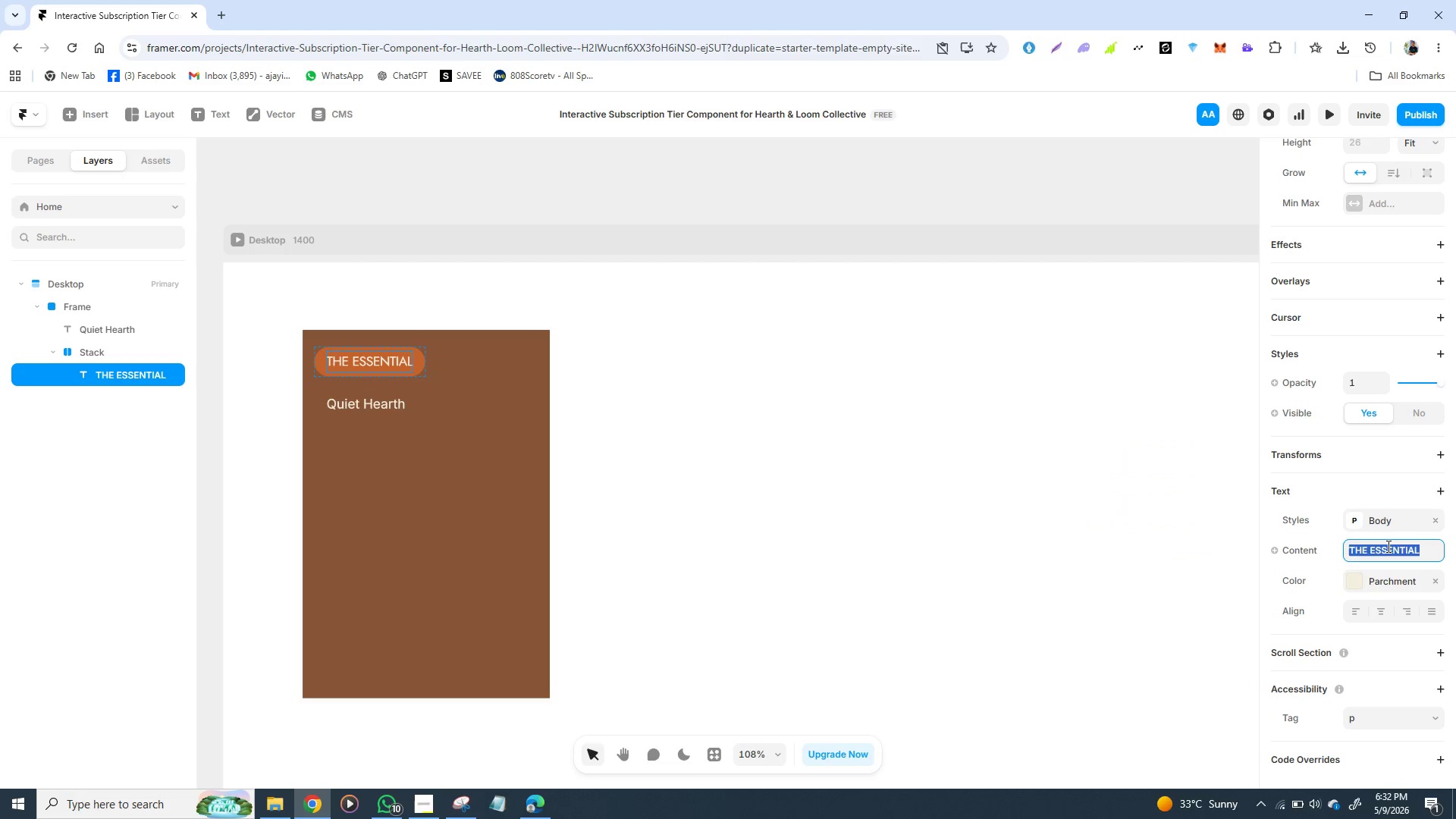 
triple_click([1387, 546])
 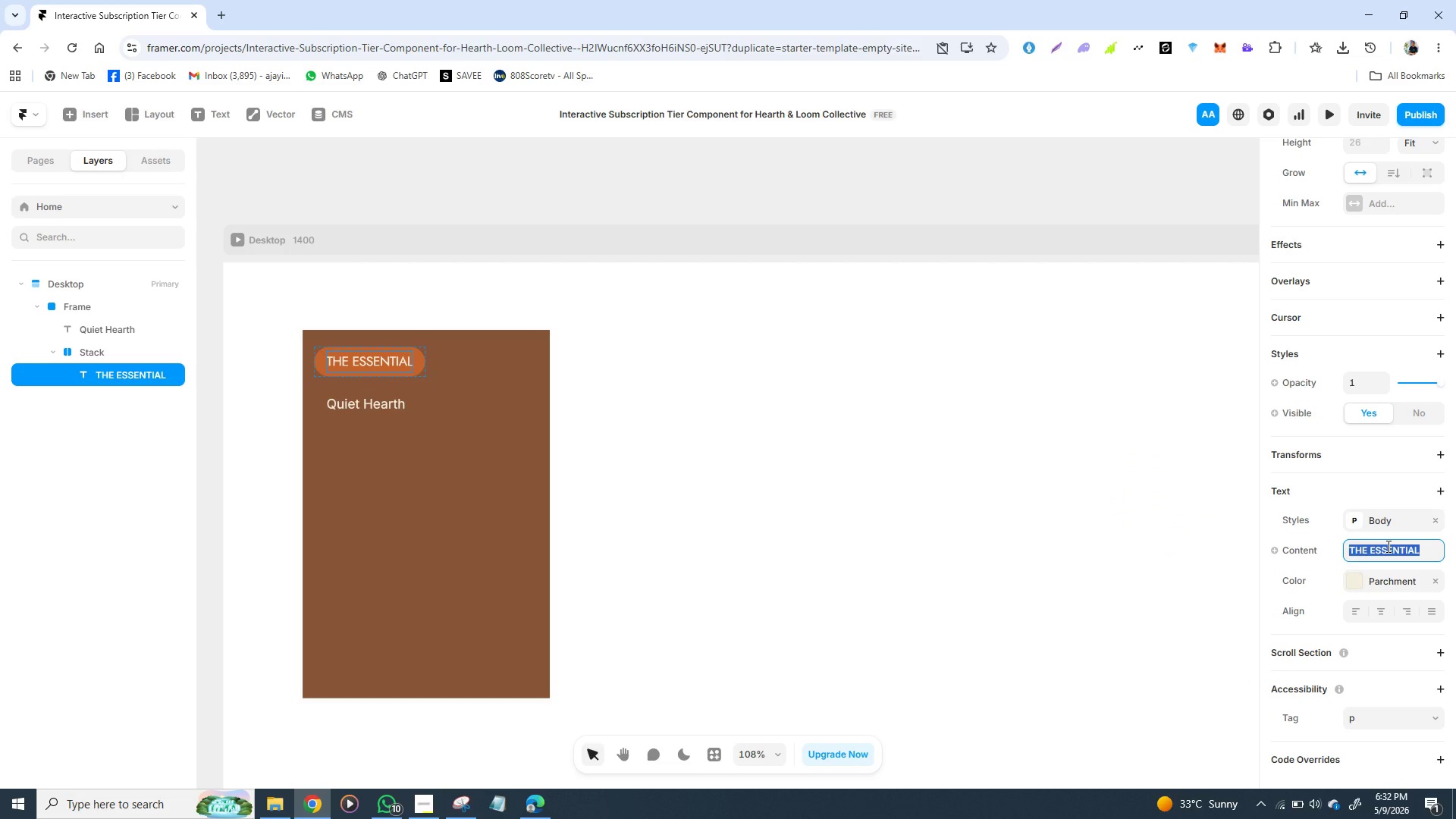 
triple_click([1387, 546])
 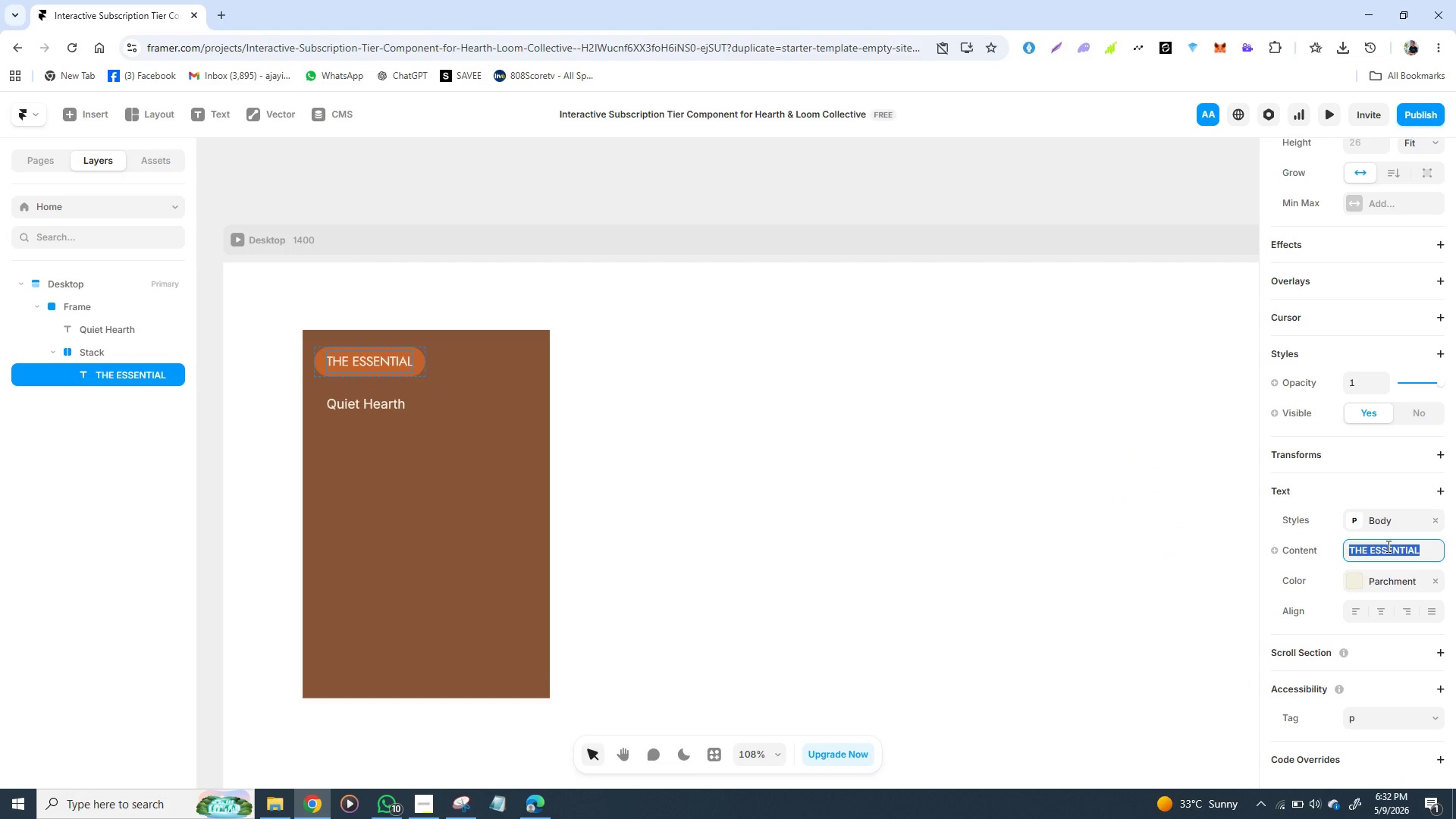 
type(MOST )
 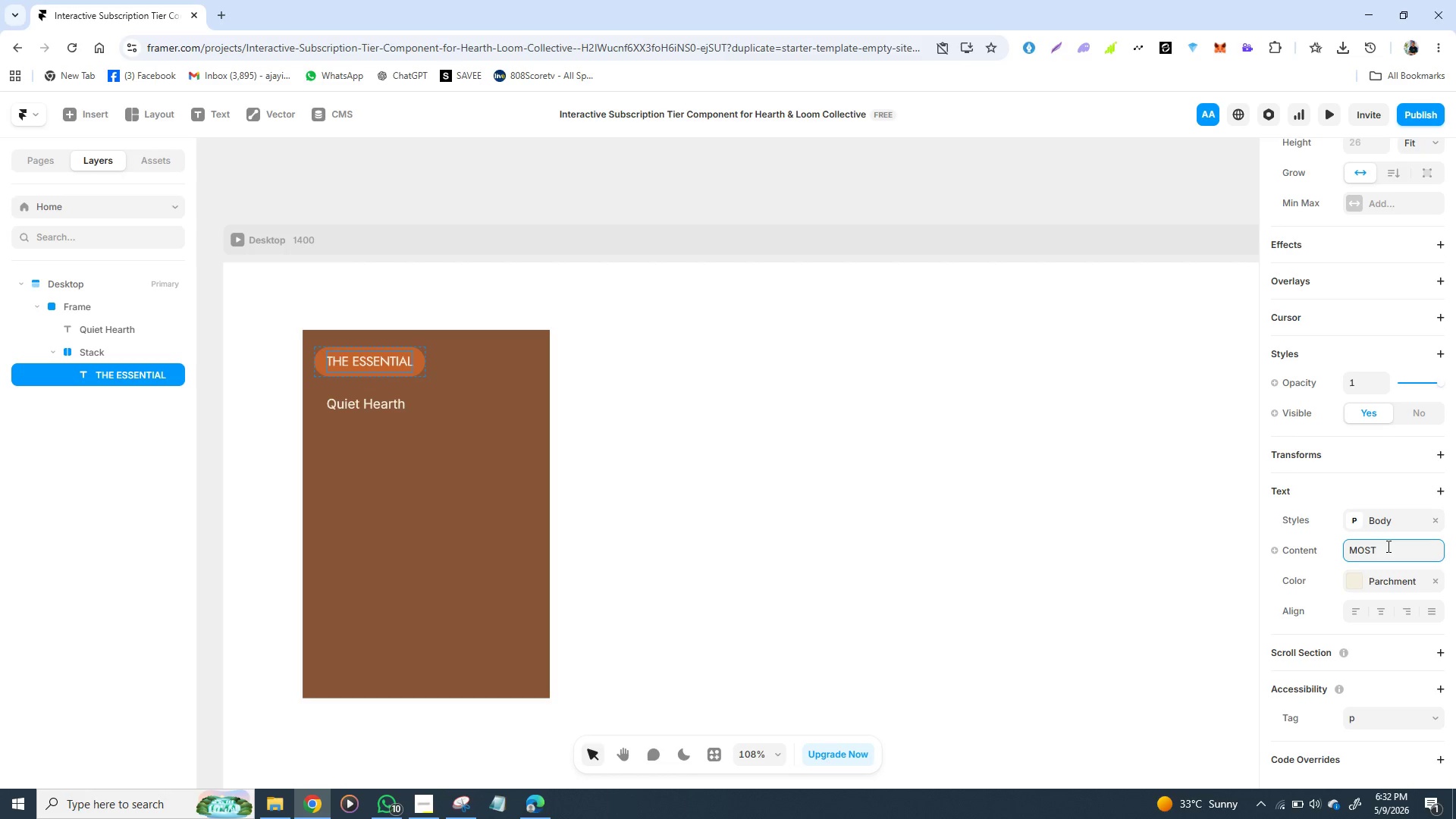 
type( PO)
 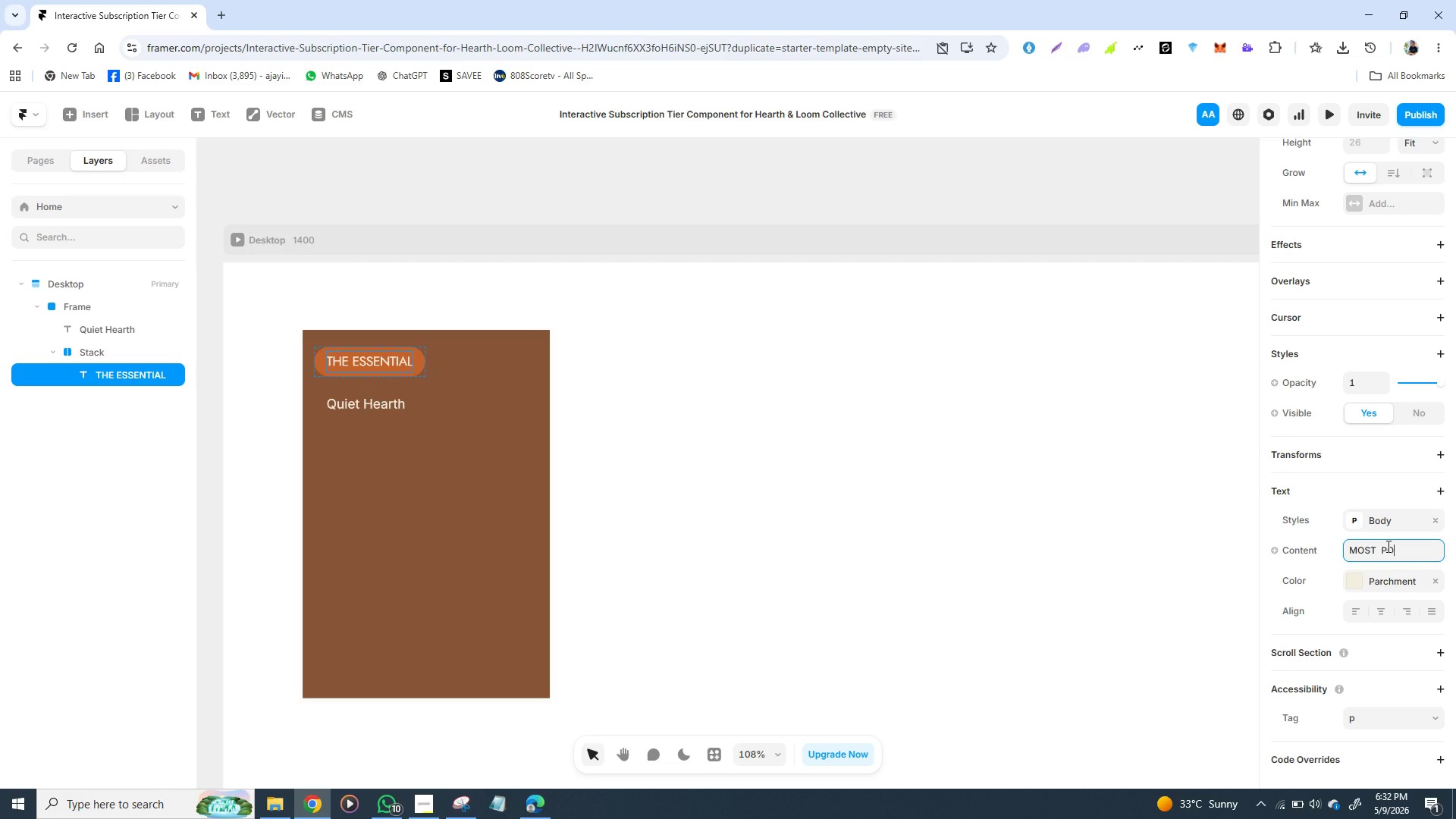 
wait(7.22)
 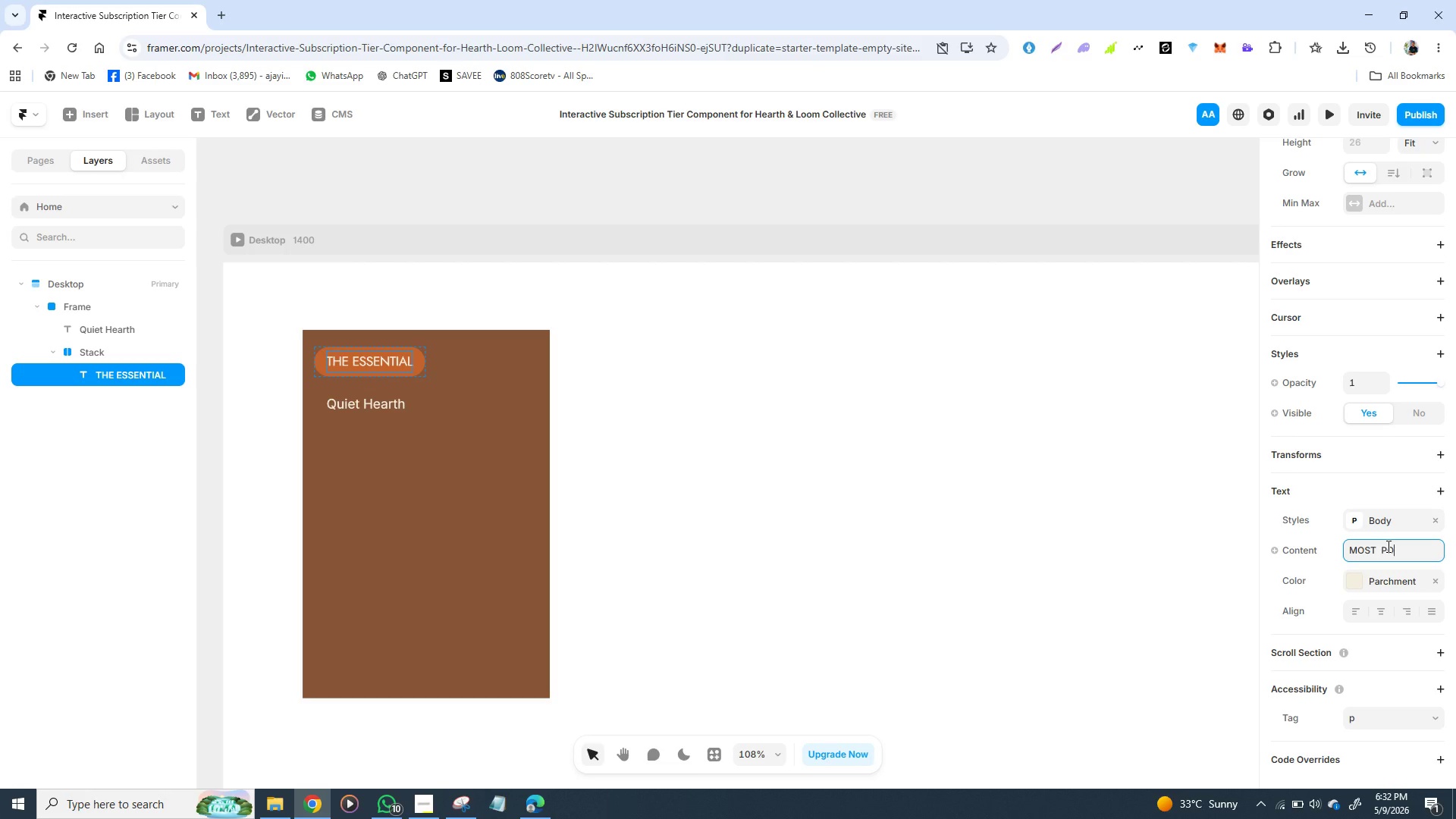 
type(PULAR)
 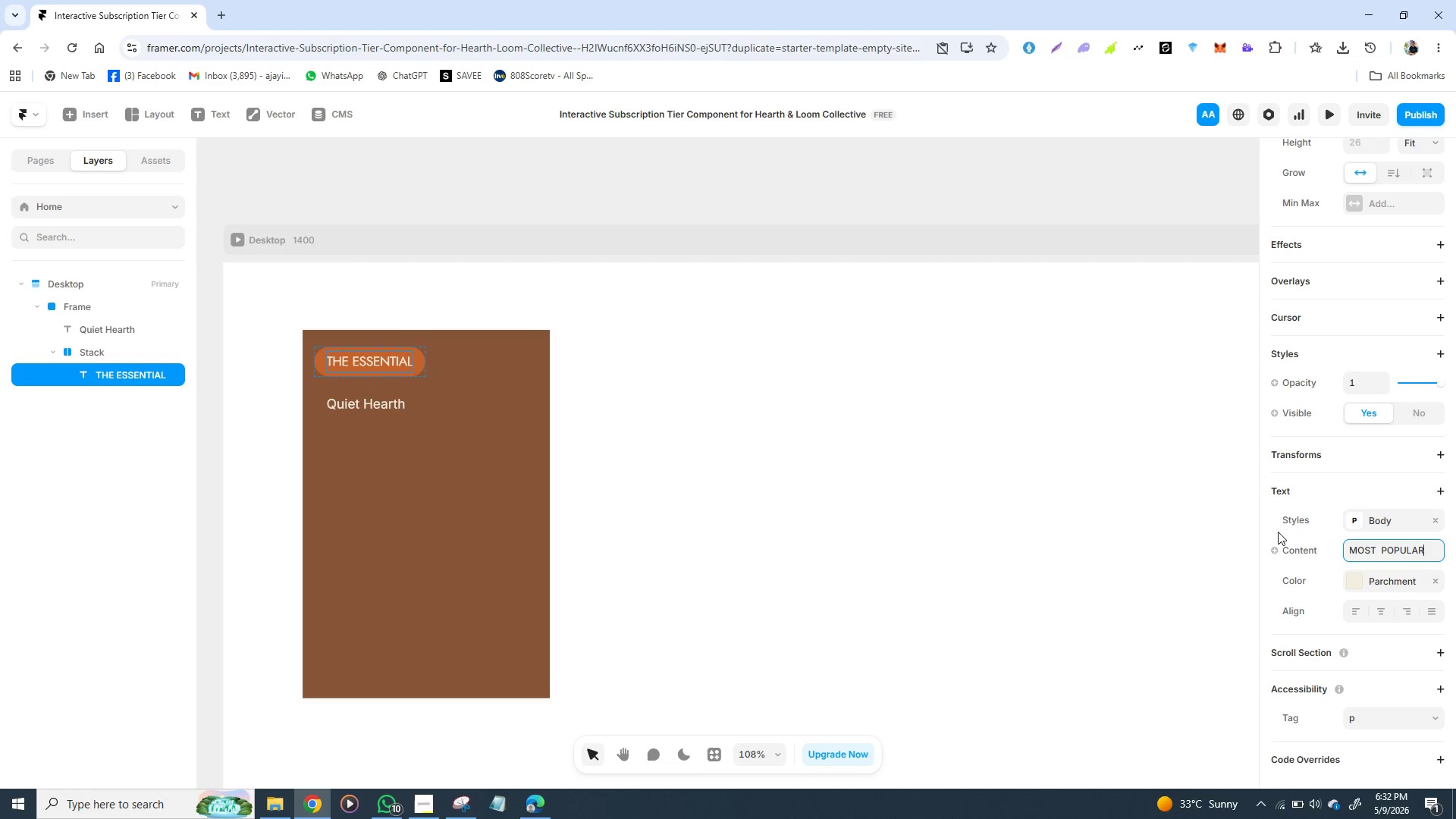 
left_click([1197, 551])
 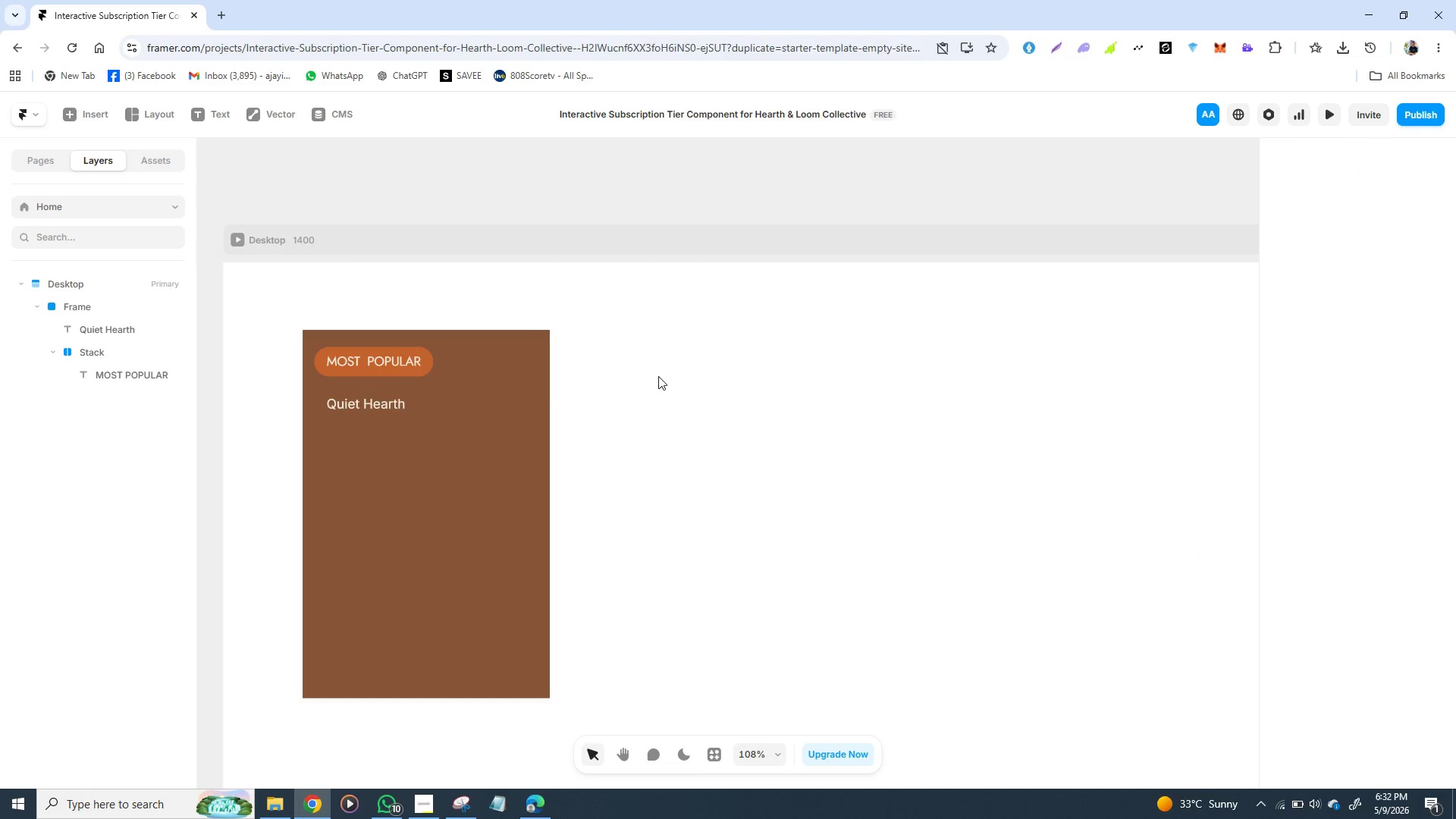 
wait(5.03)
 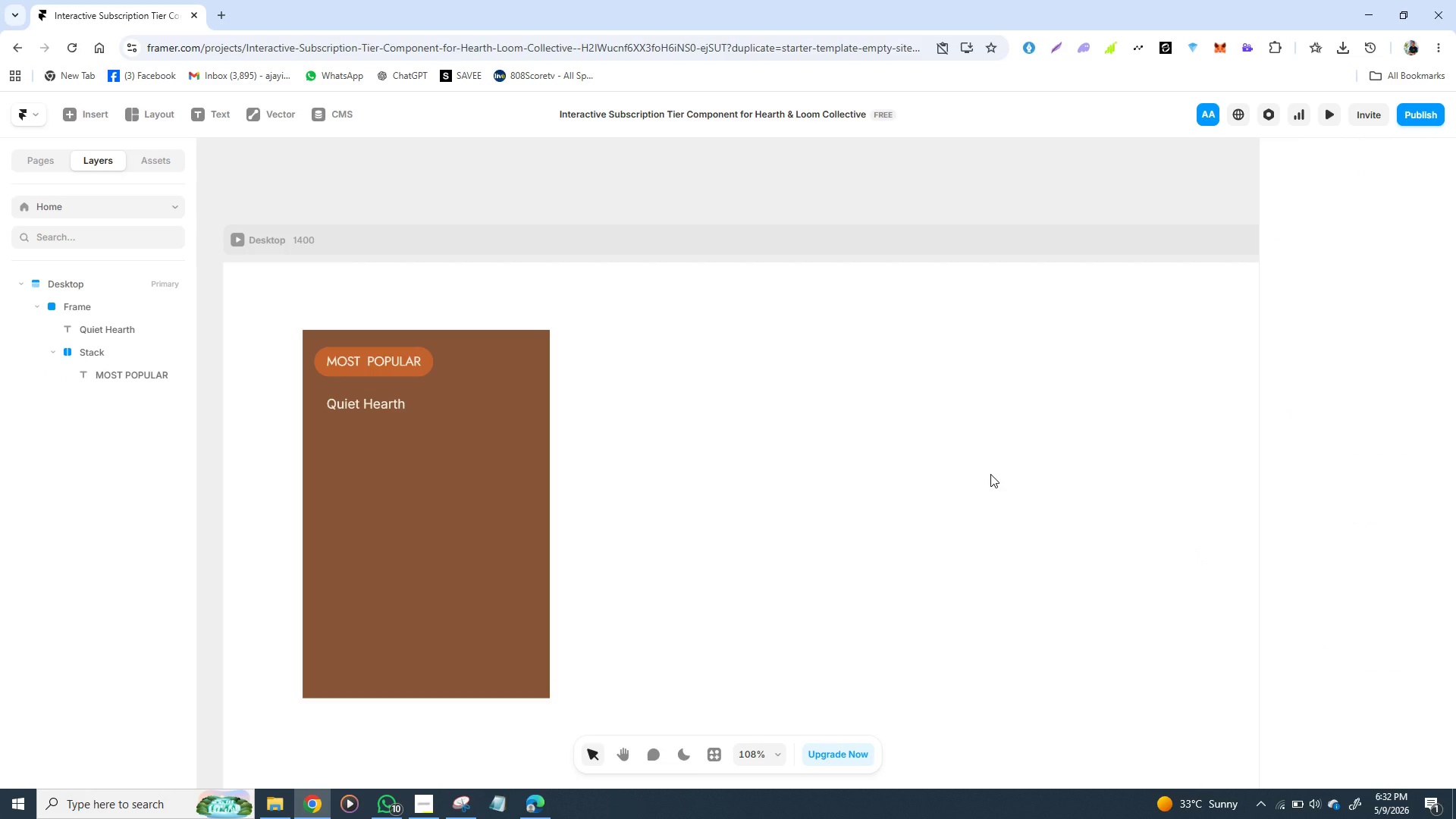 
left_click([395, 363])
 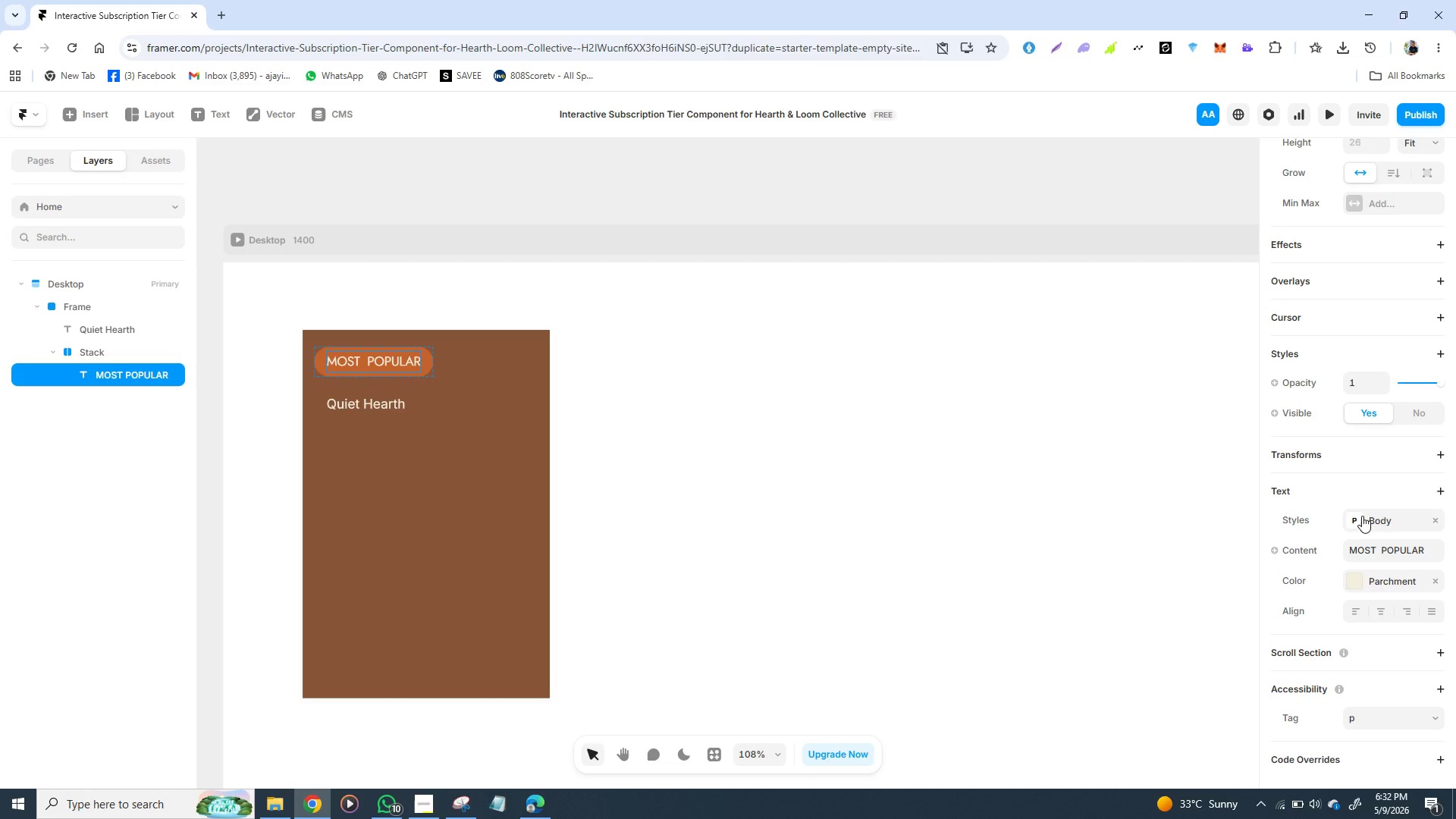 
left_click_drag(start_coordinate=[1355, 519], to_coordinate=[1349, 520])
 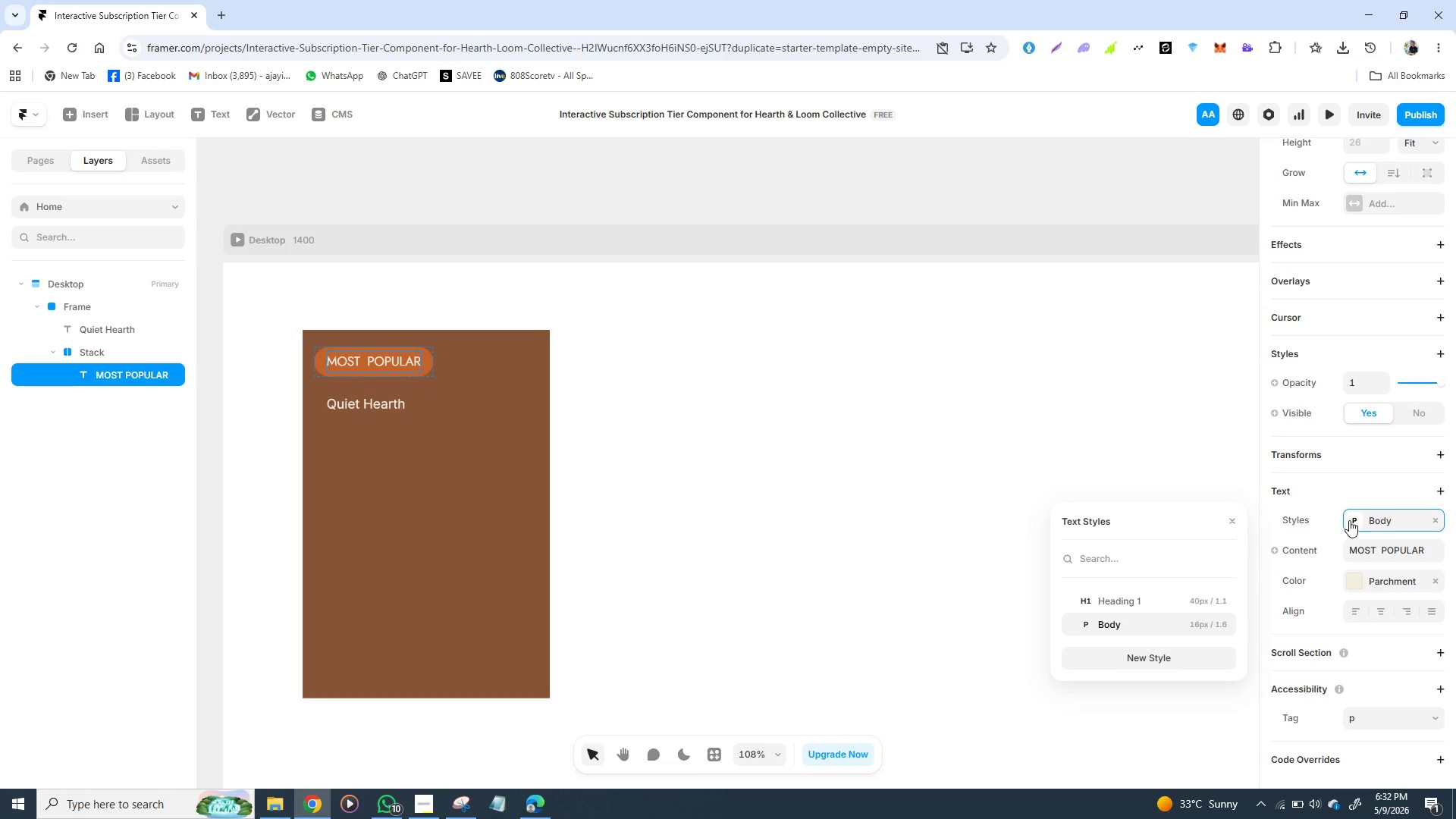 
left_click([1349, 520])
 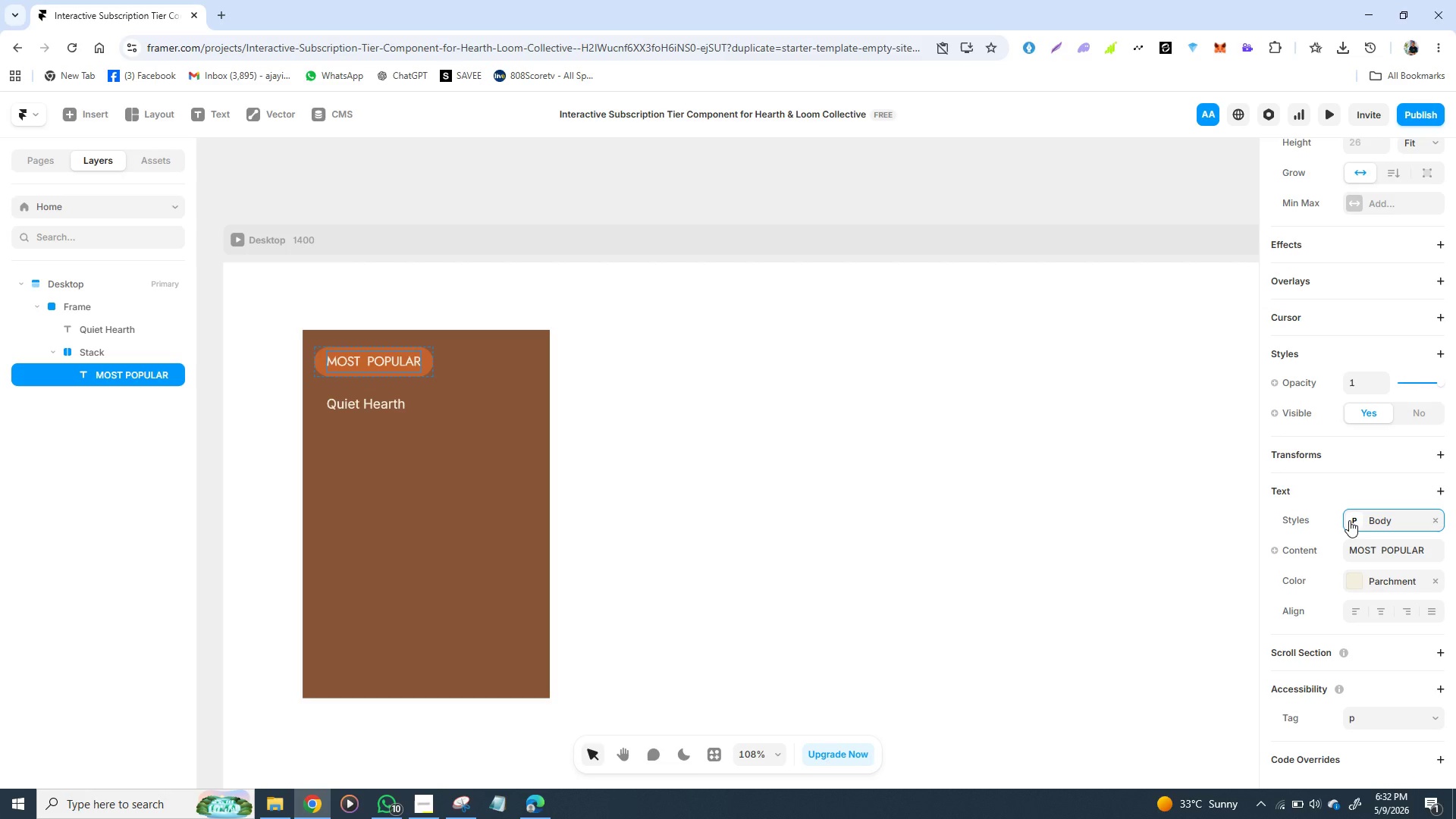 
left_click([1349, 520])
 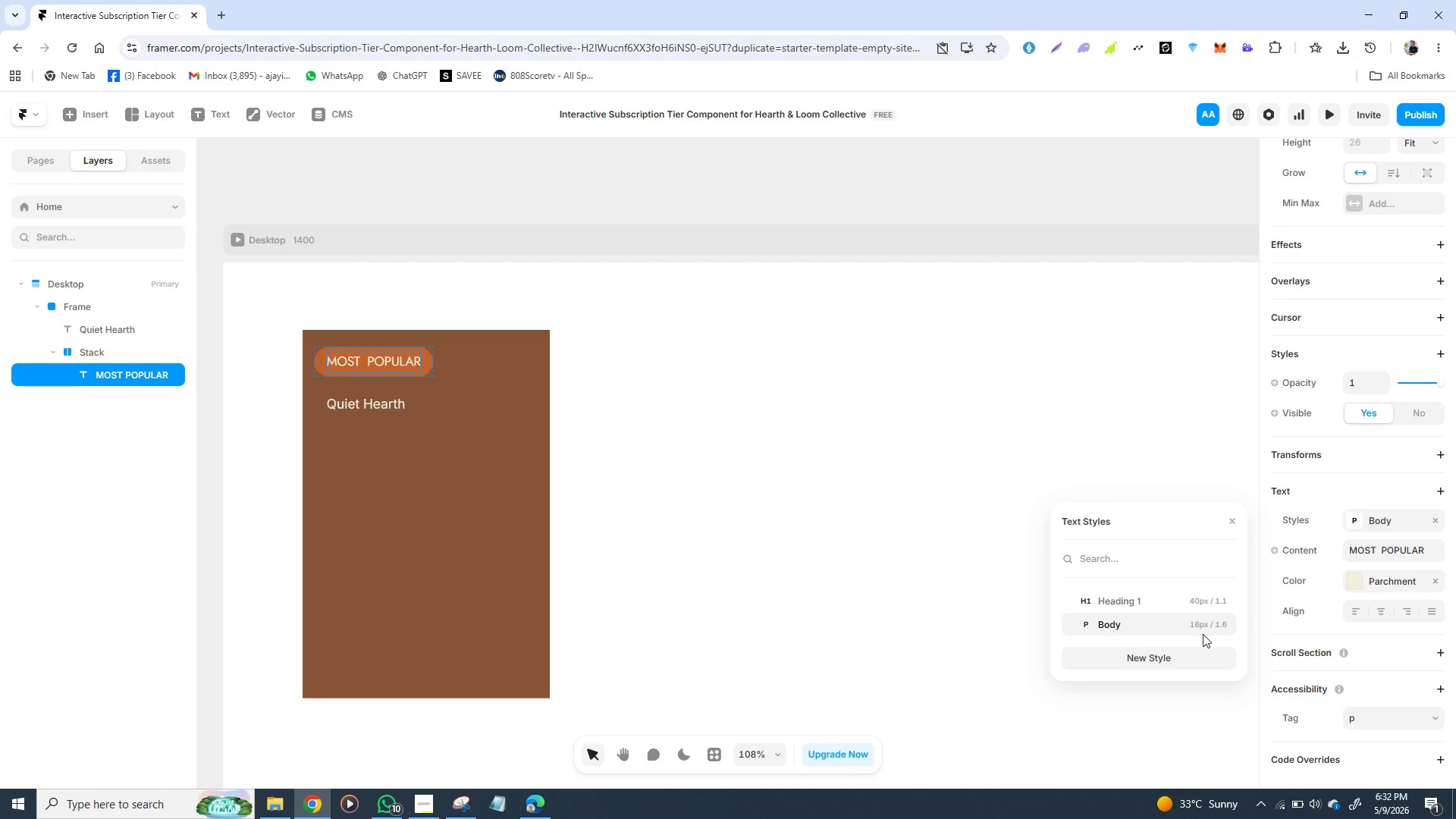 
left_click([1223, 626])
 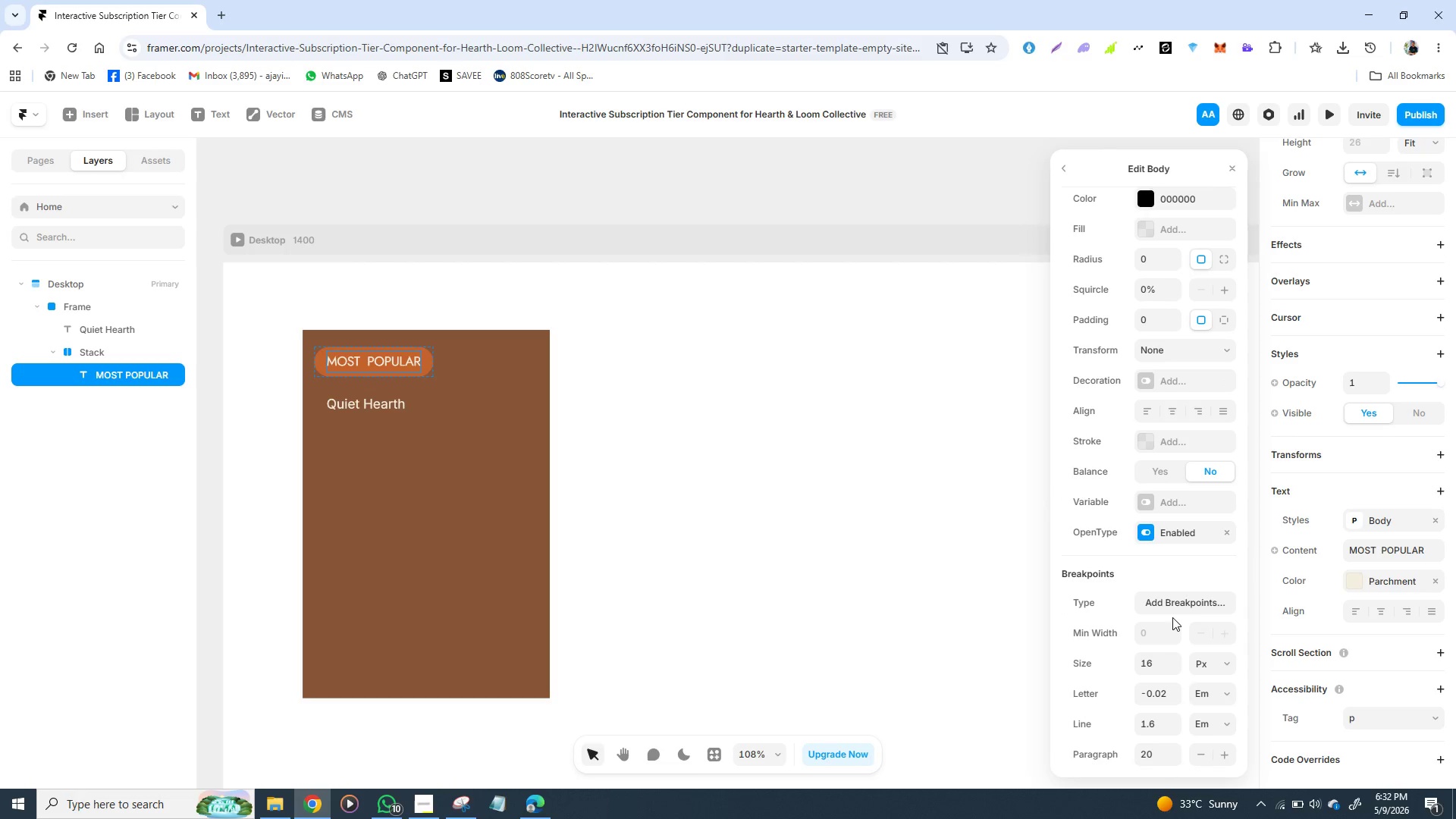 
left_click([1154, 667])
 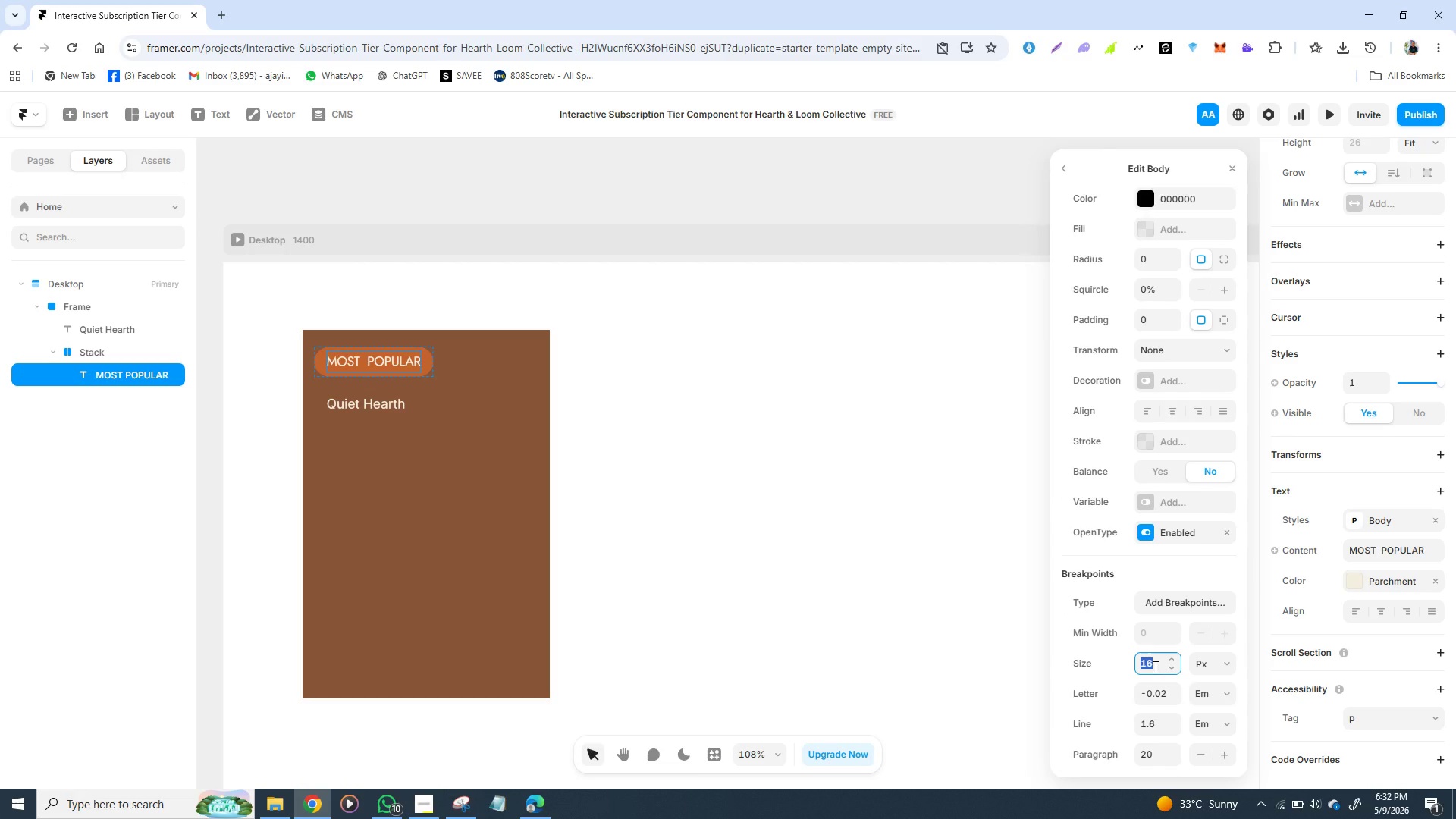 
type(14)
 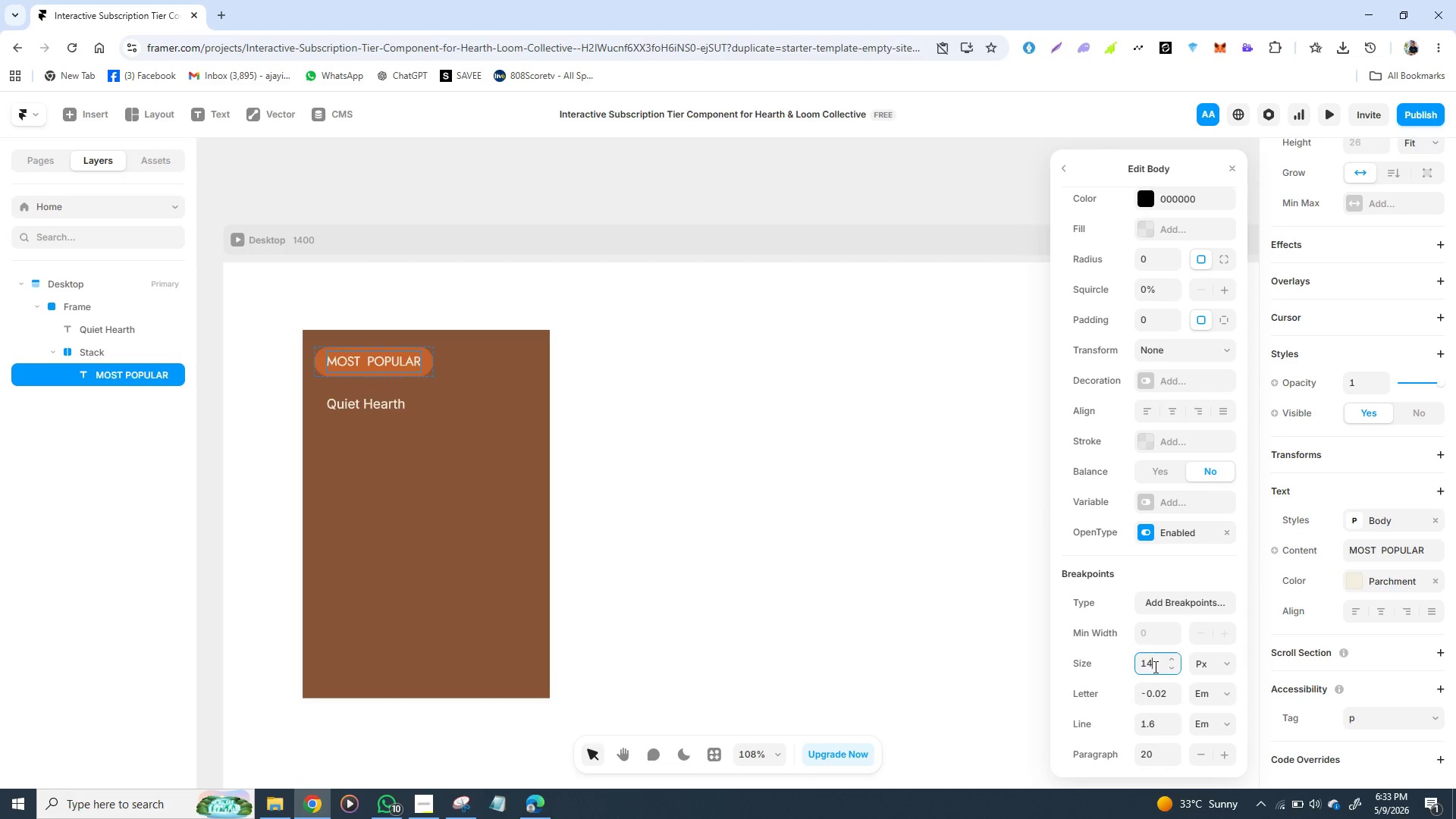 
key(Enter)
 